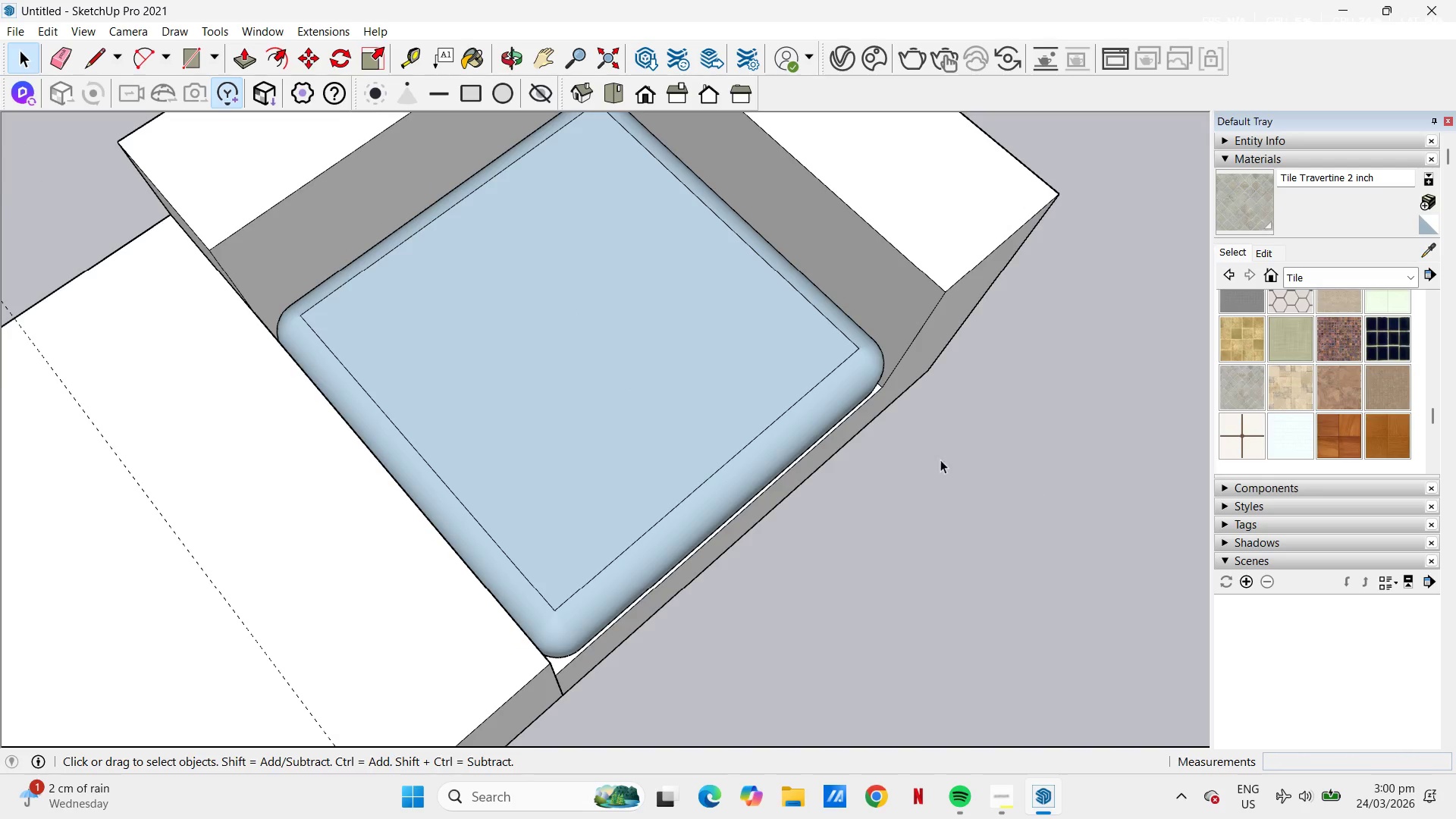 
scroll: coordinate [820, 425], scroll_direction: down, amount: 3.0
 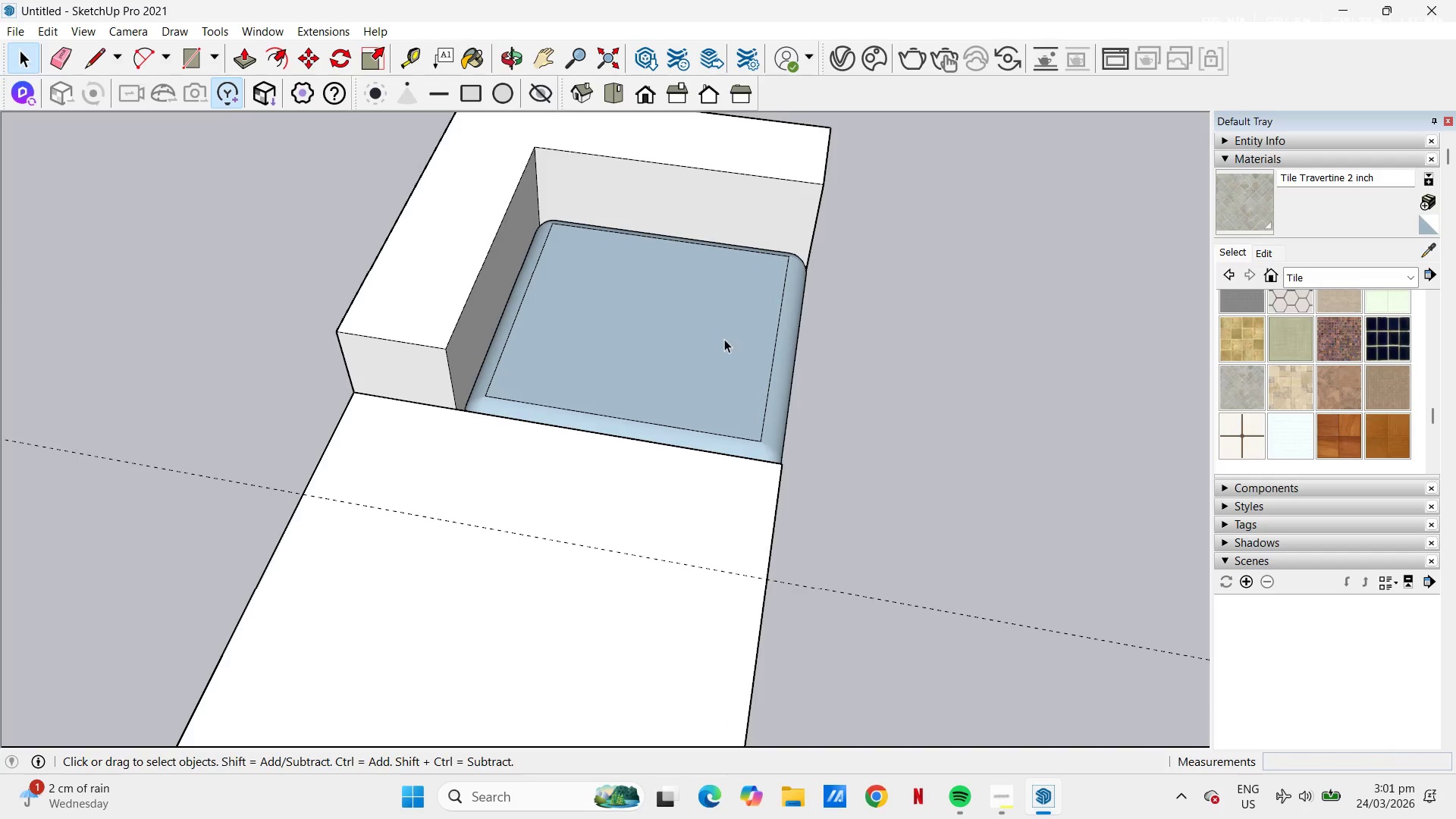 
scroll: coordinate [826, 404], scroll_direction: up, amount: 1.0
 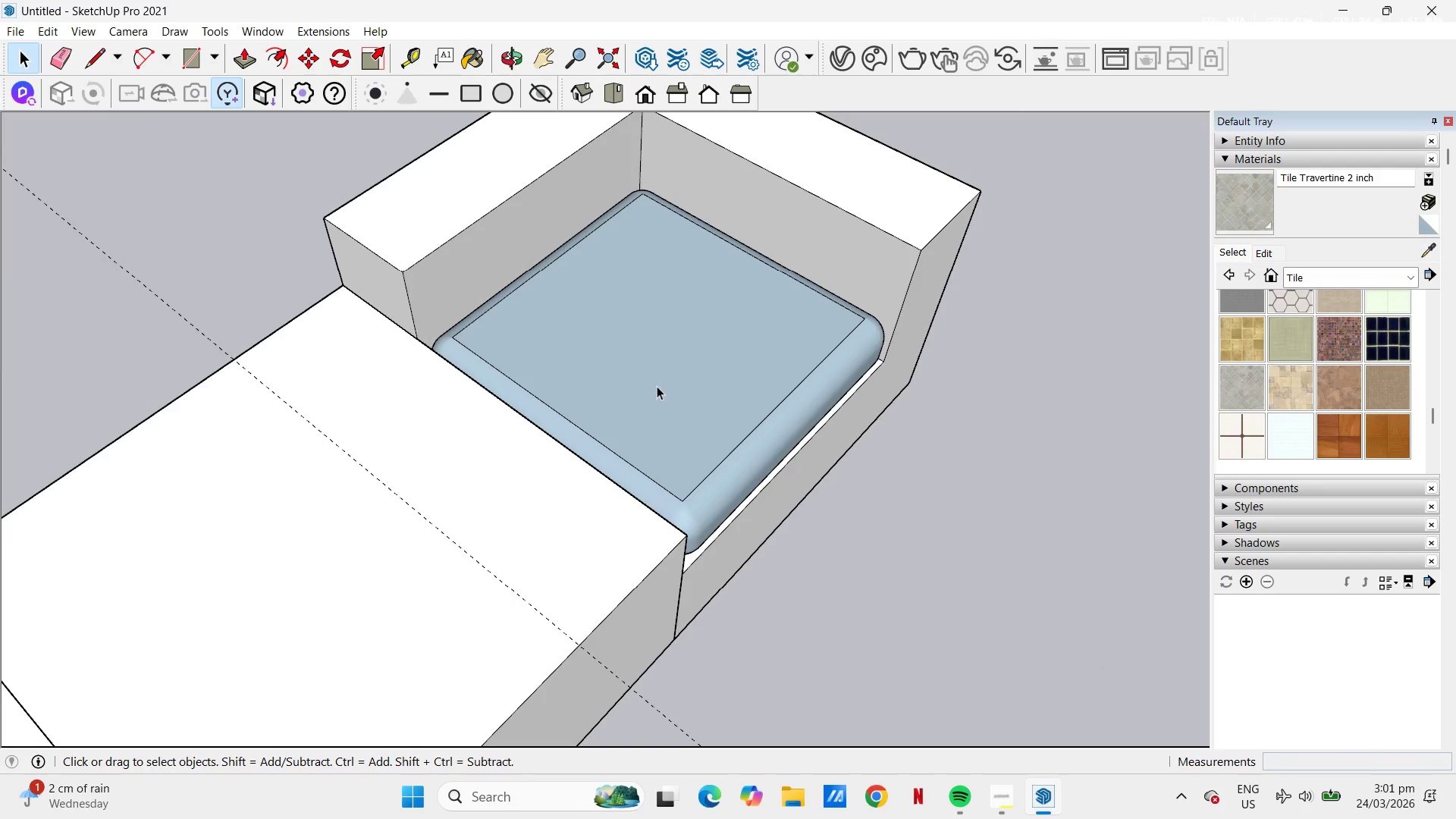 
type(ss)
 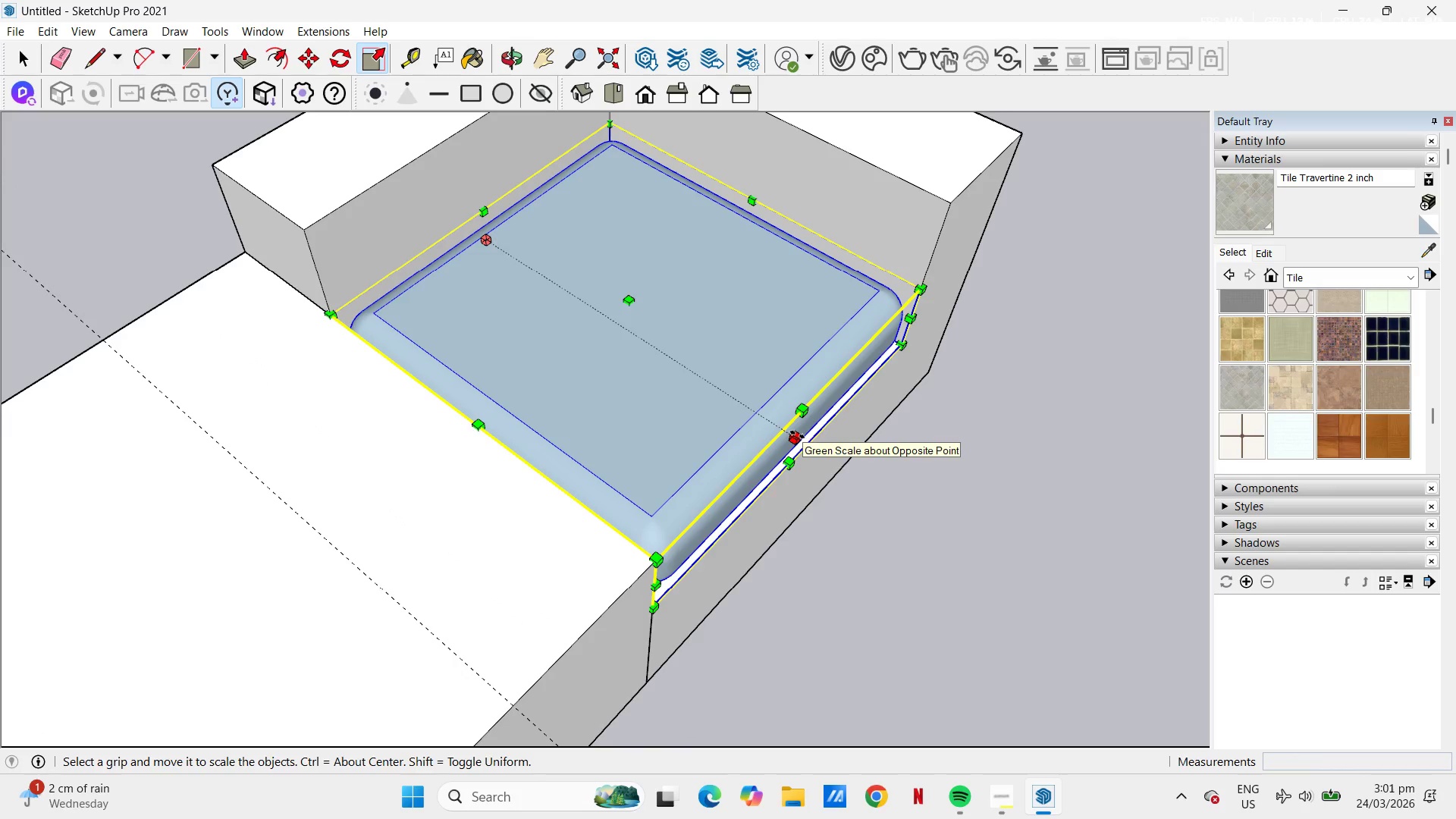 
scroll: coordinate [800, 445], scroll_direction: up, amount: 2.0
 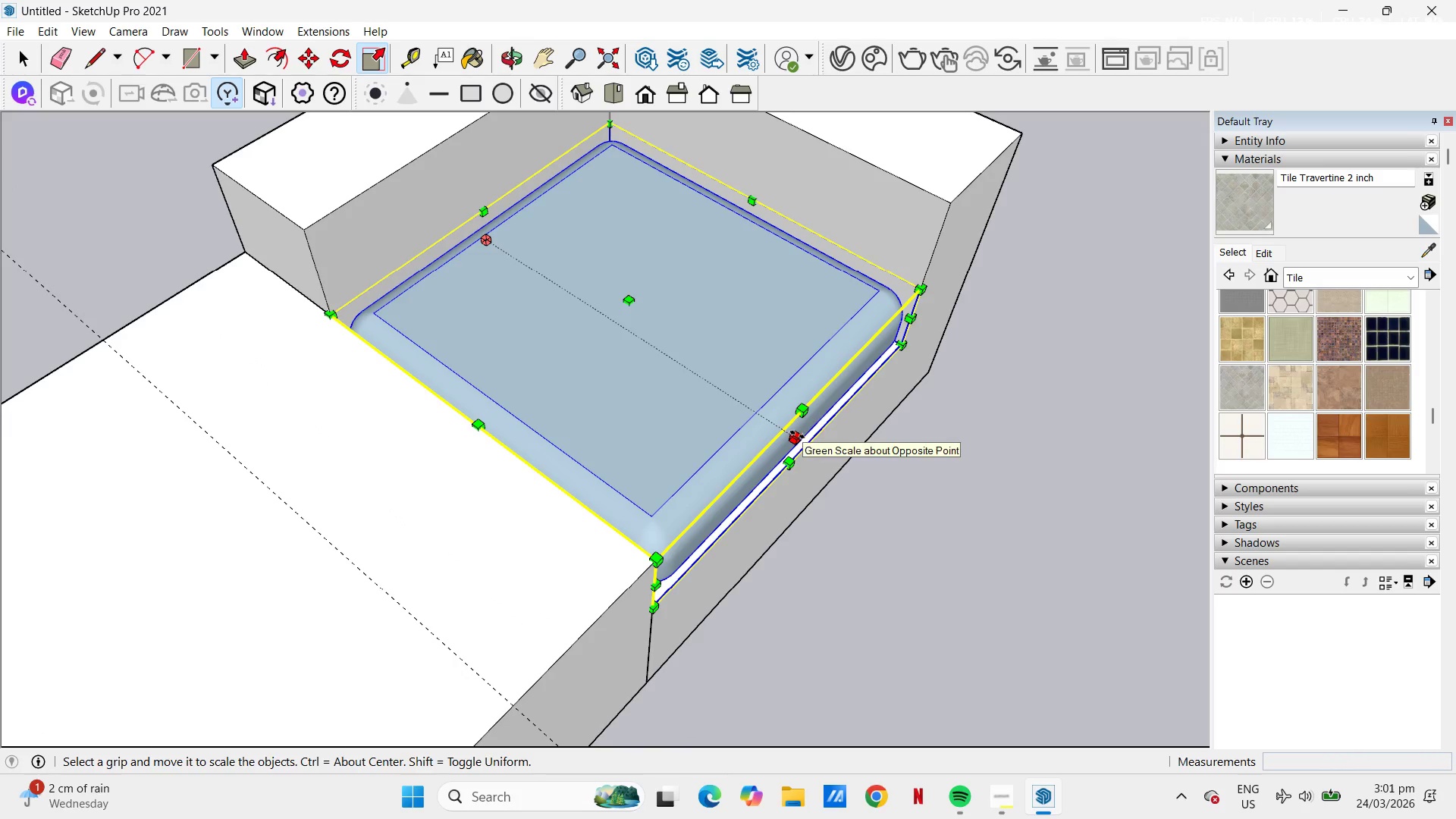 
left_click([798, 435])
 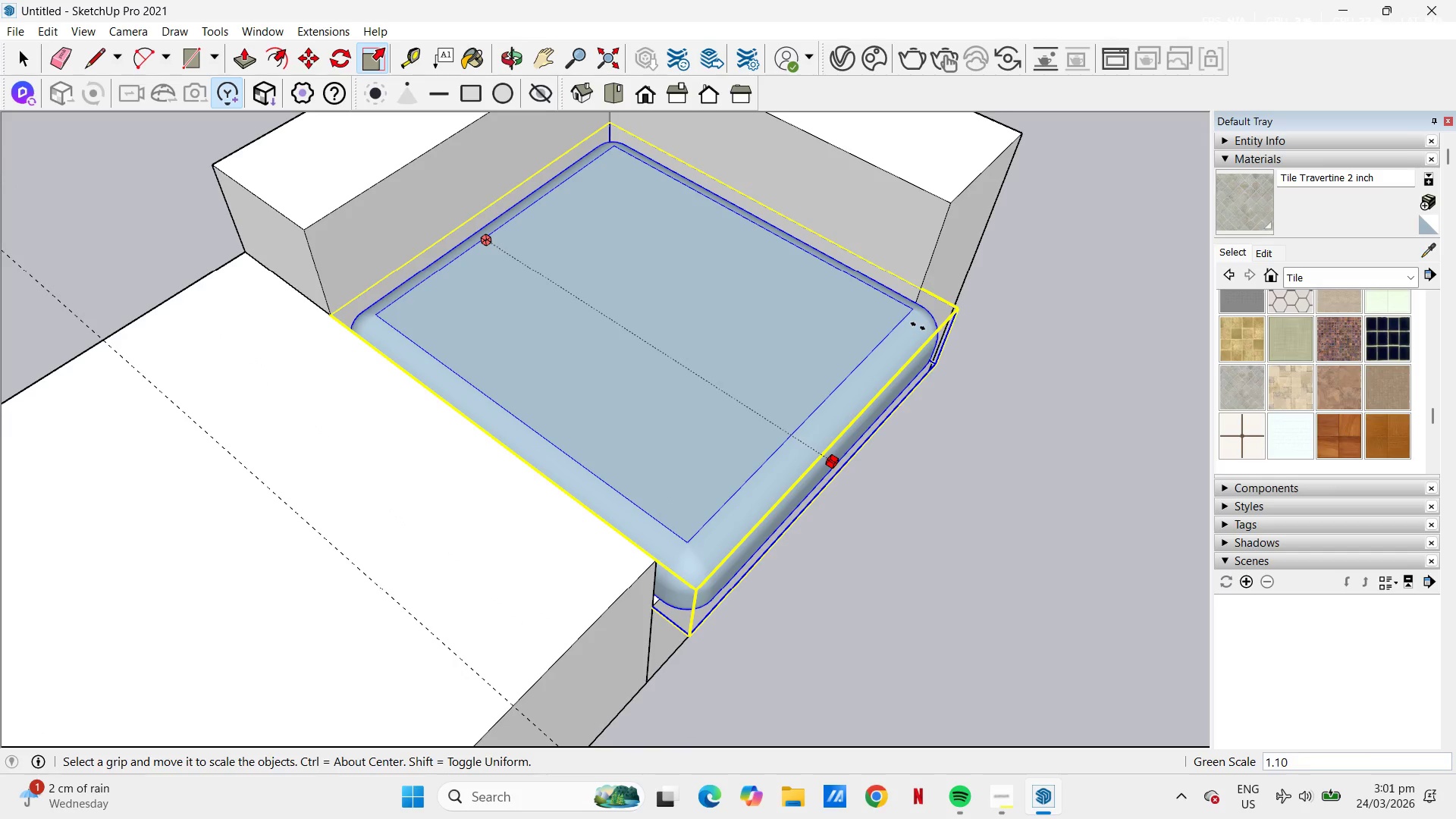 
wait(5.23)
 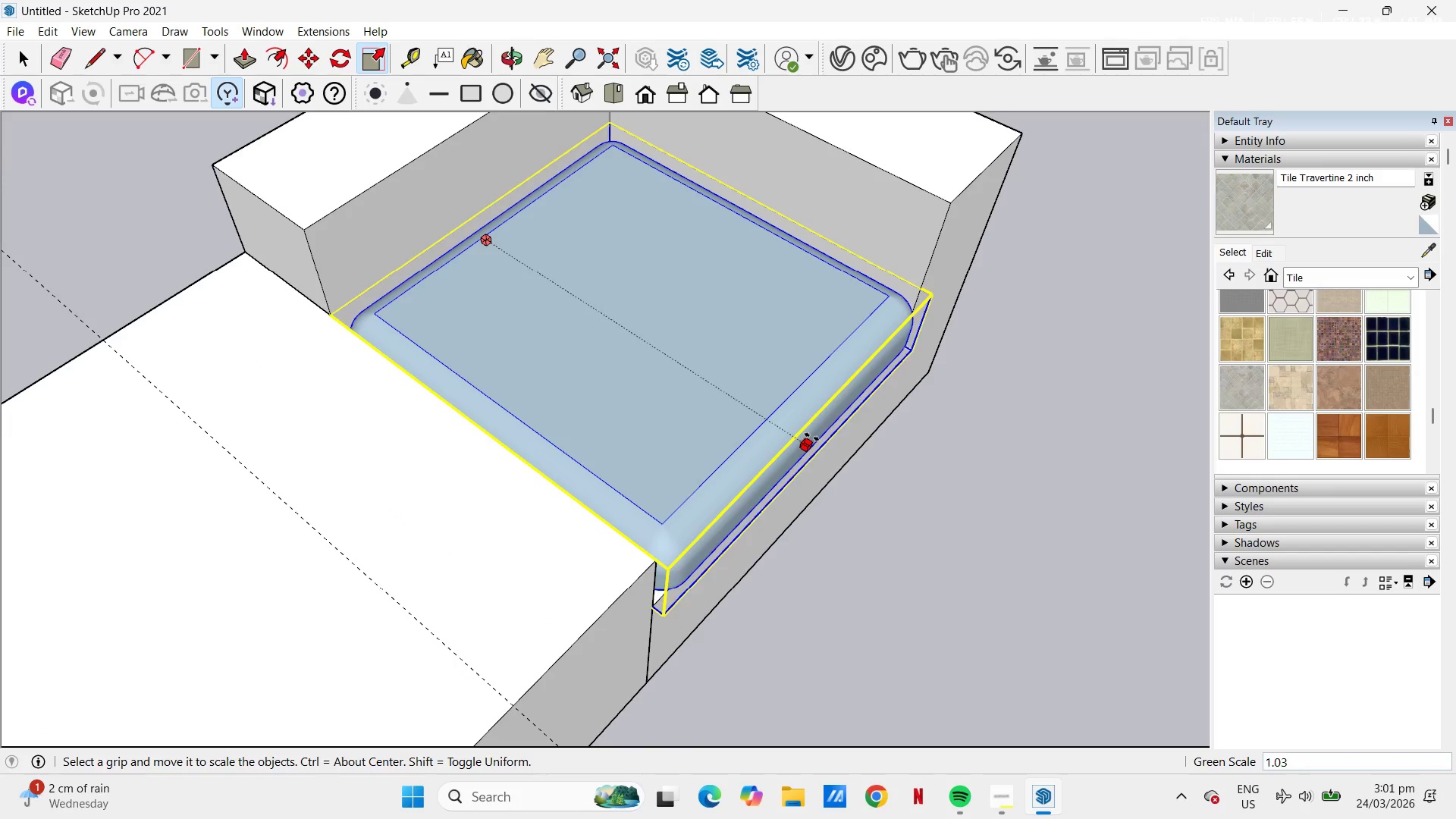 
scroll: coordinate [858, 378], scroll_direction: up, amount: 2.0
 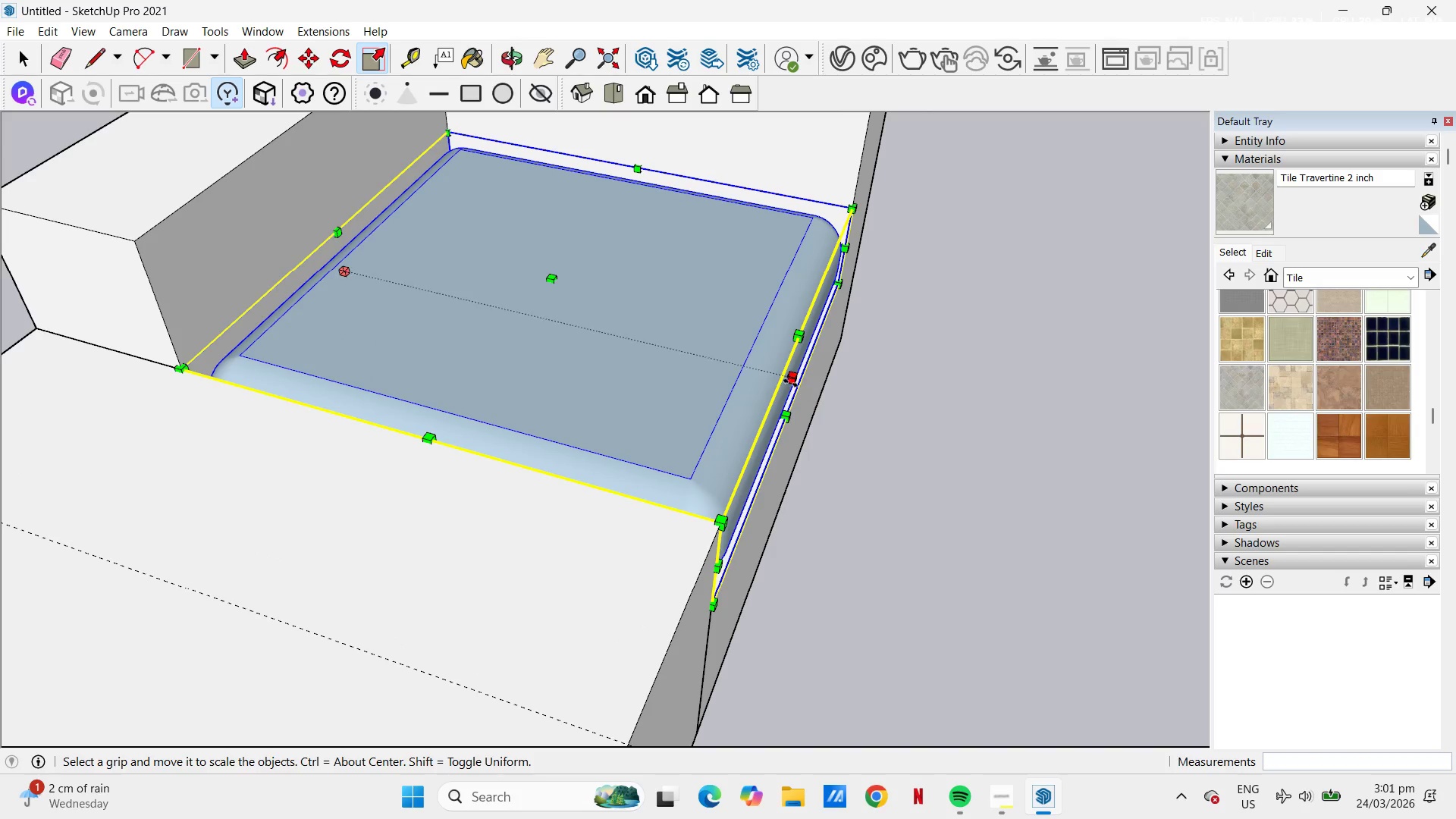 
left_click([791, 382])
 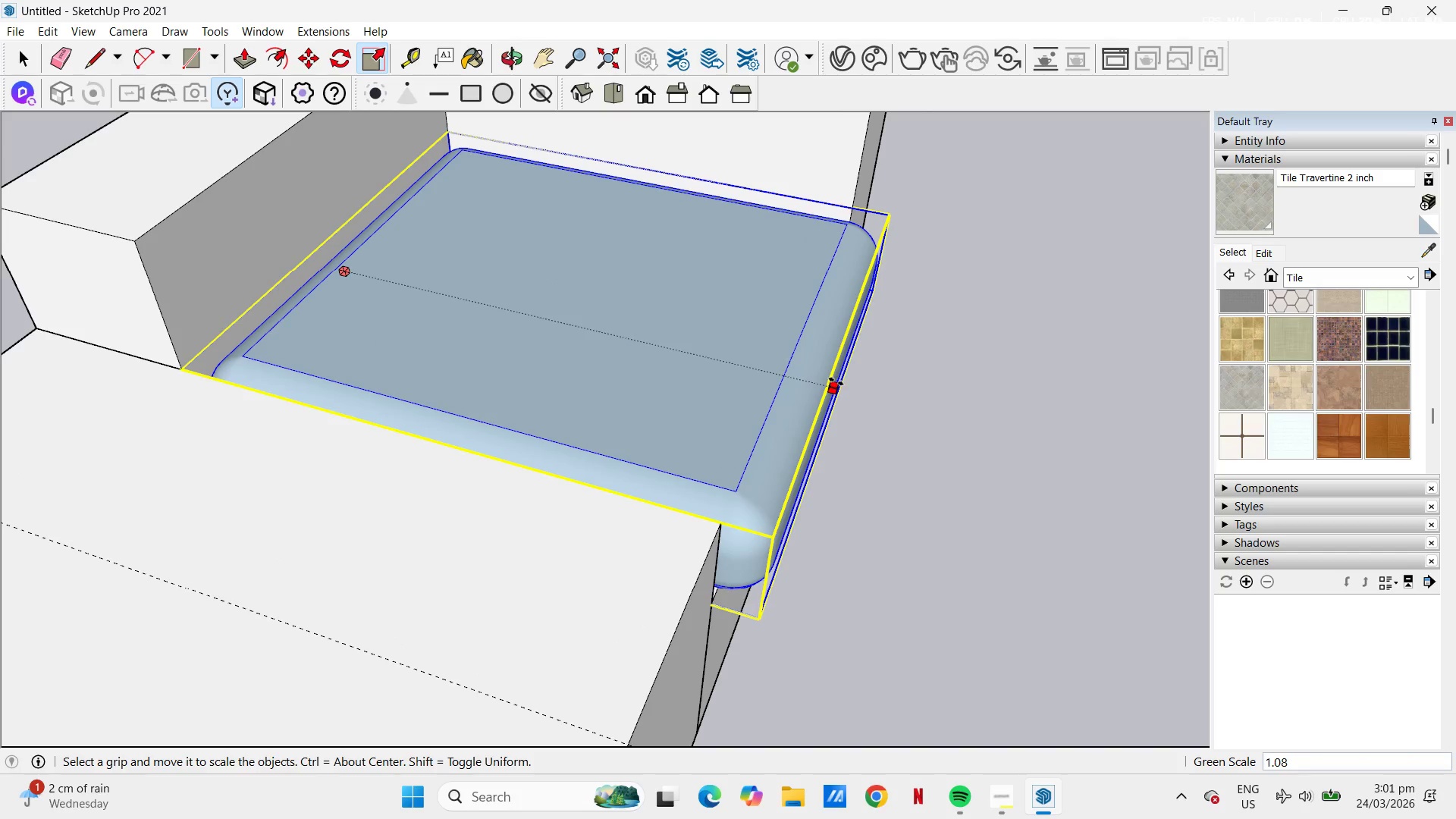 
key(Space)
 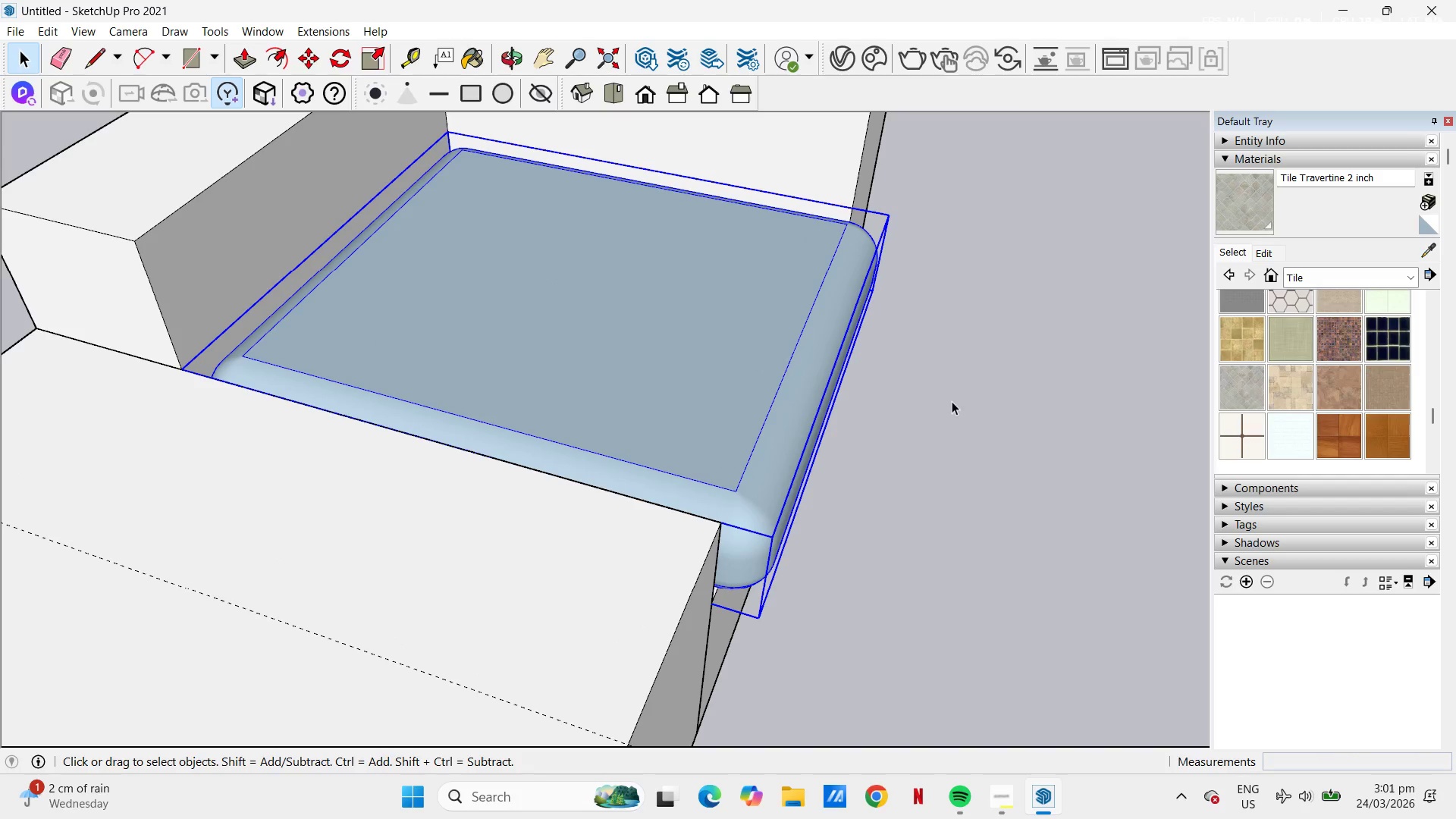 
left_click([952, 401])
 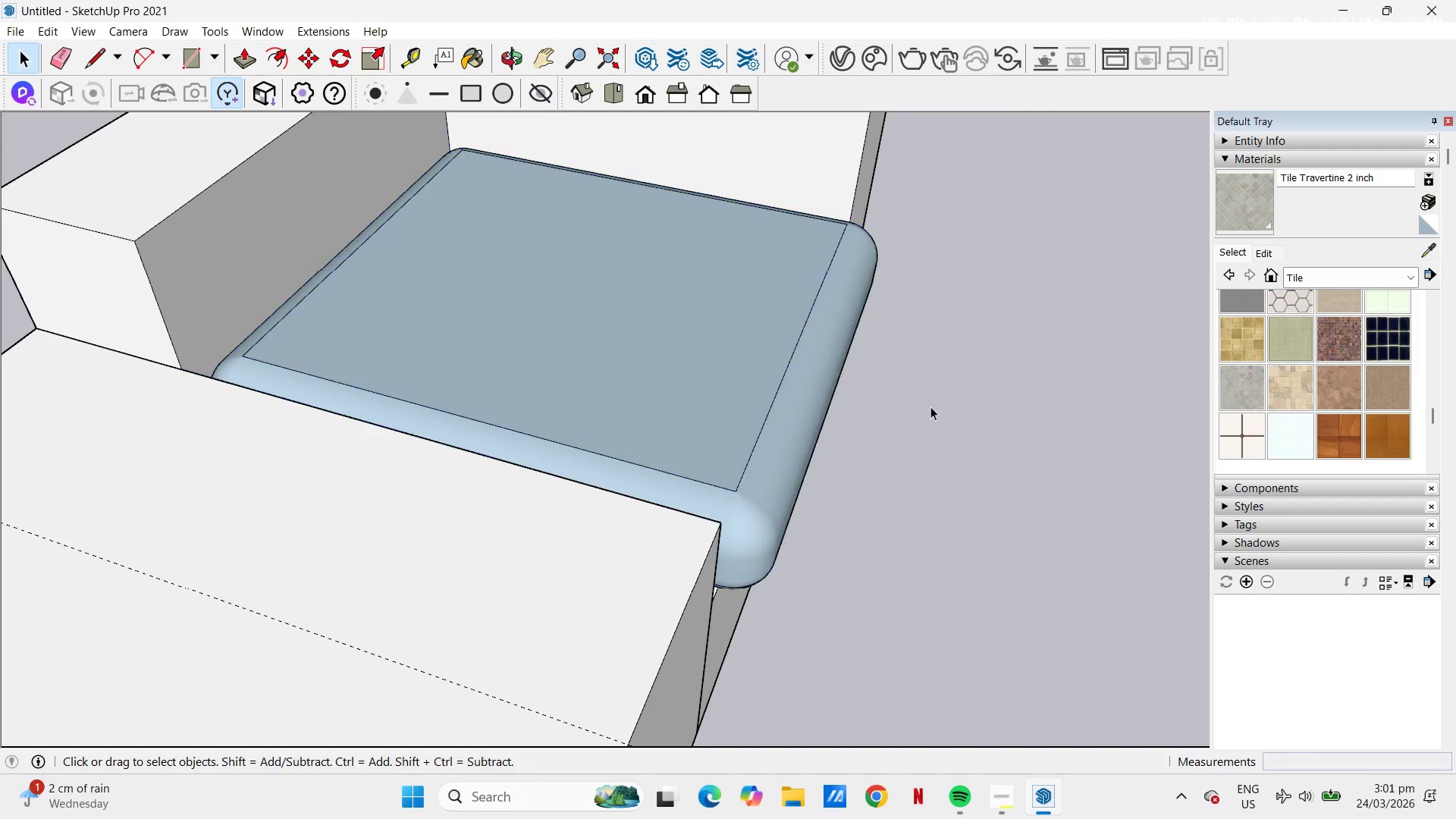 
scroll: coordinate [751, 322], scroll_direction: down, amount: 6.0
 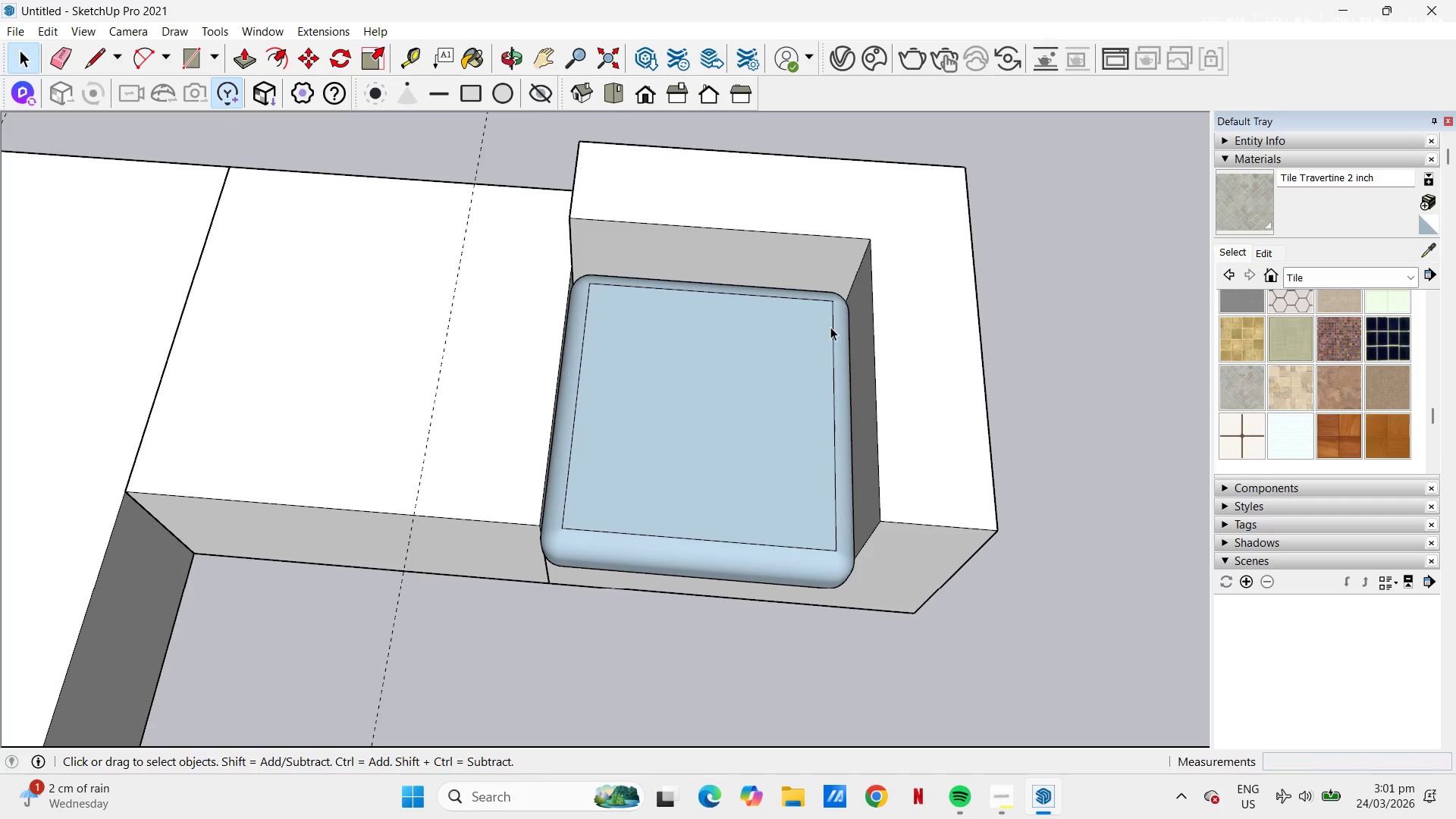 
key(T)
 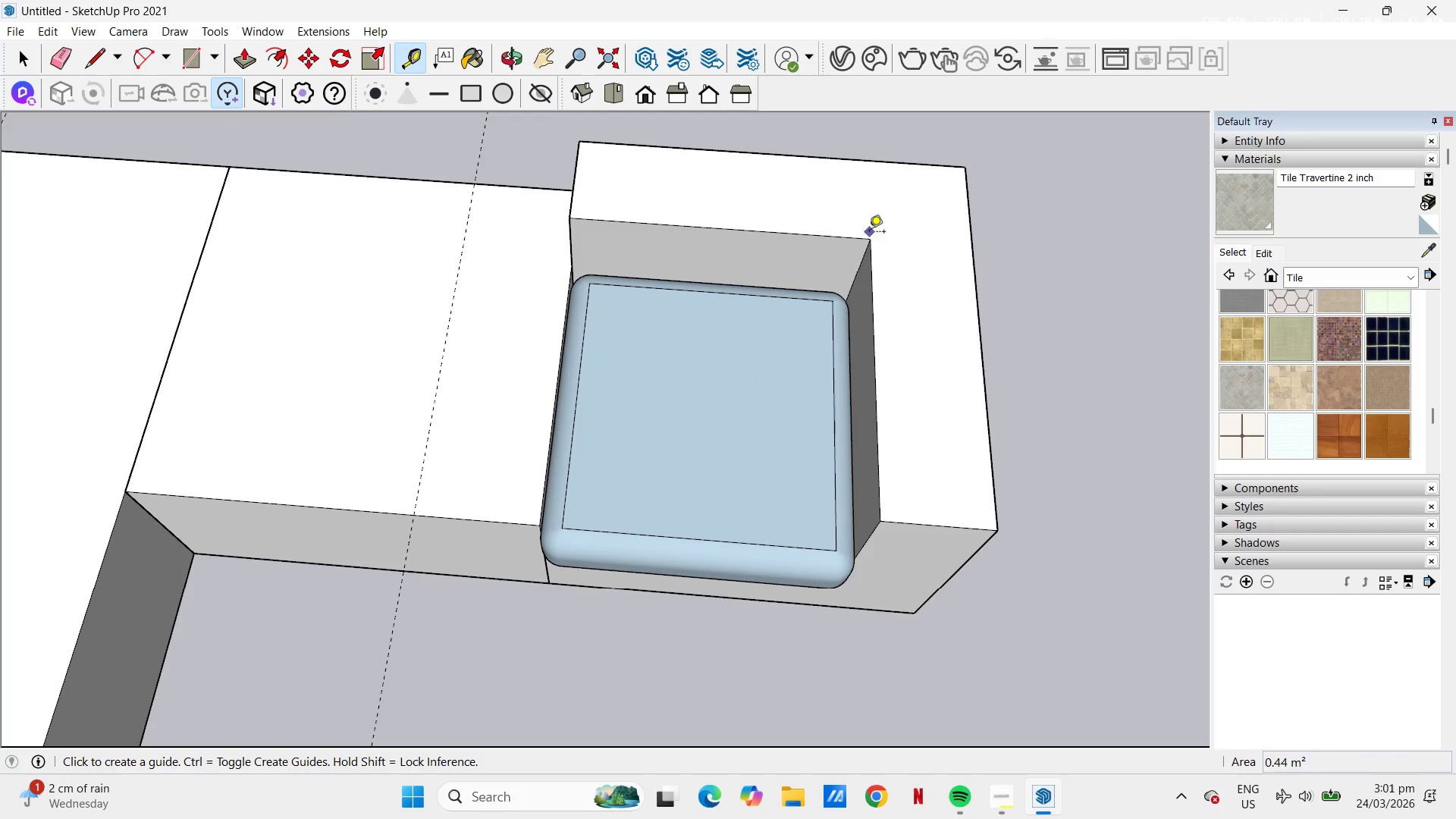 
left_click_drag(start_coordinate=[874, 235], to_coordinate=[874, 239])
 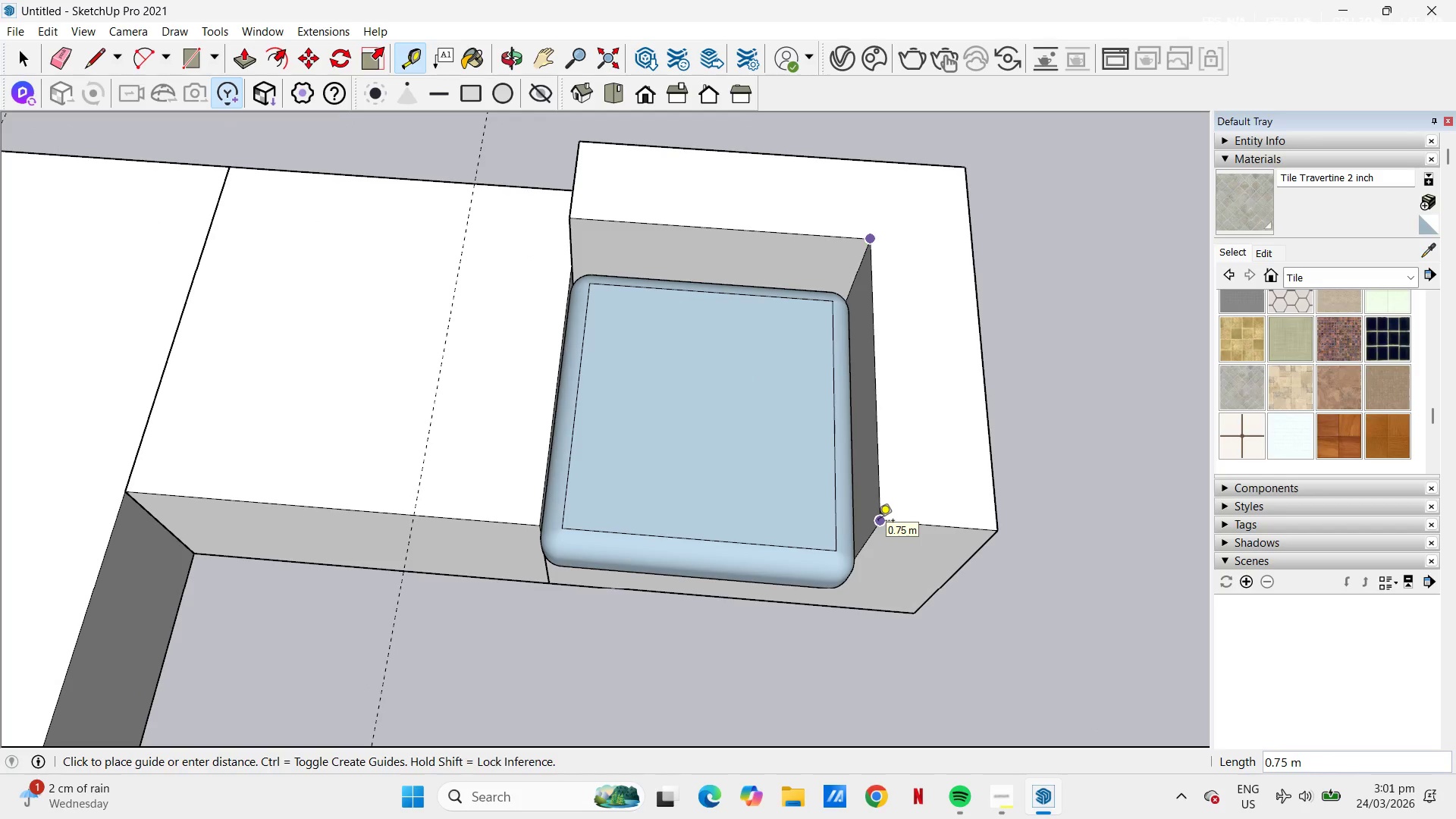 
key(Escape)
 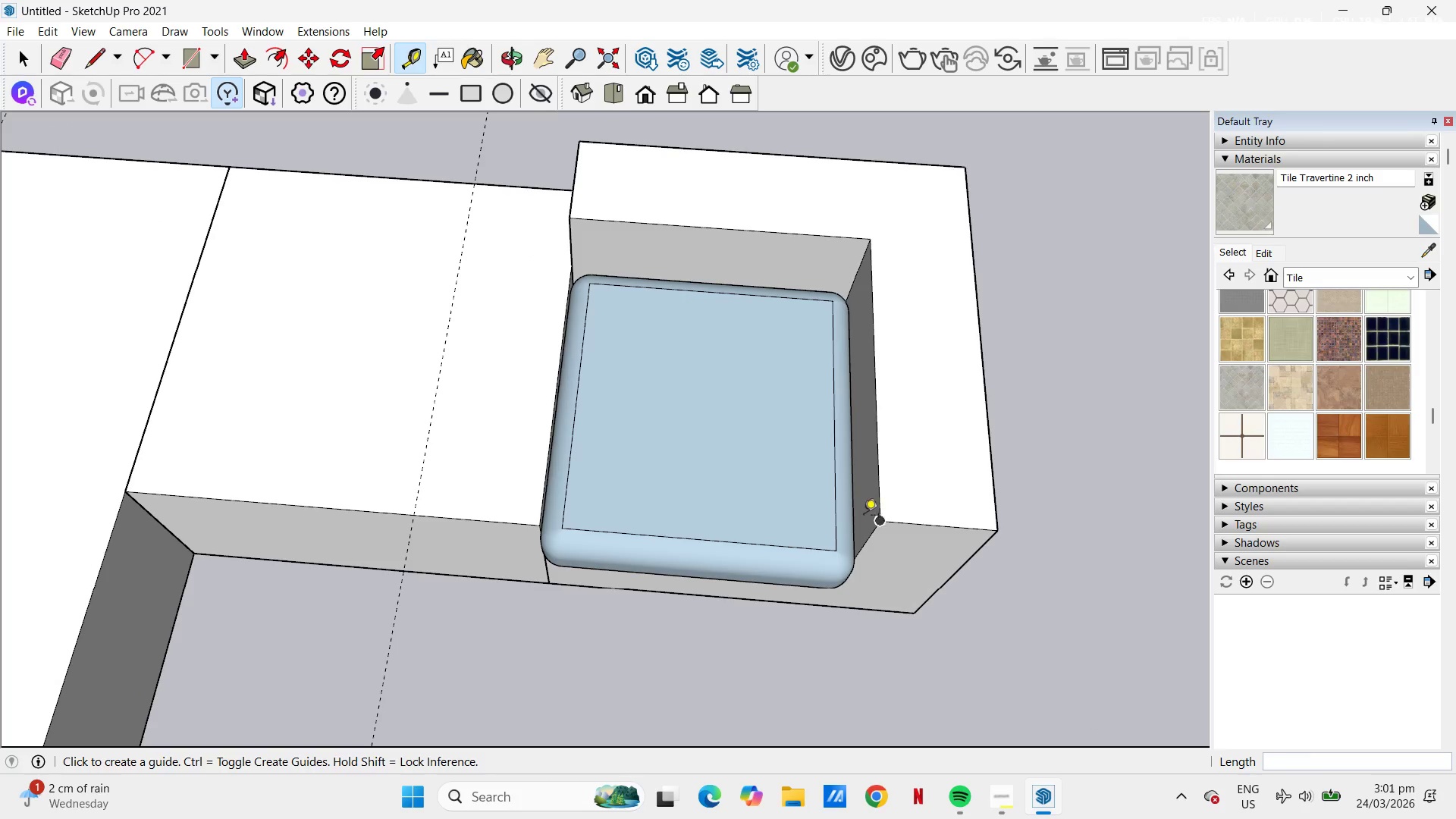 
hold_key(key=Space, duration=20.11)
 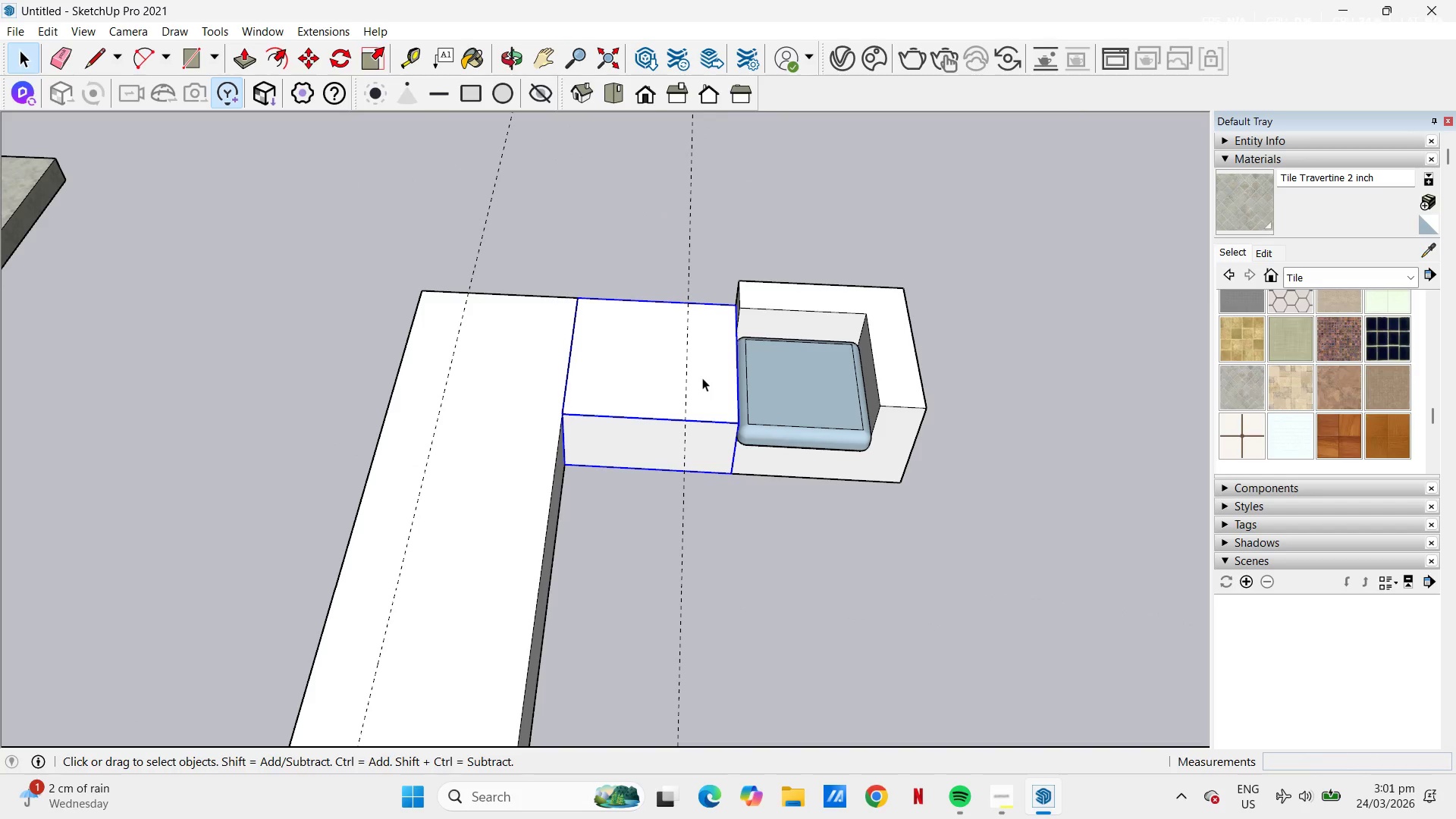 
left_click([1097, 374])
 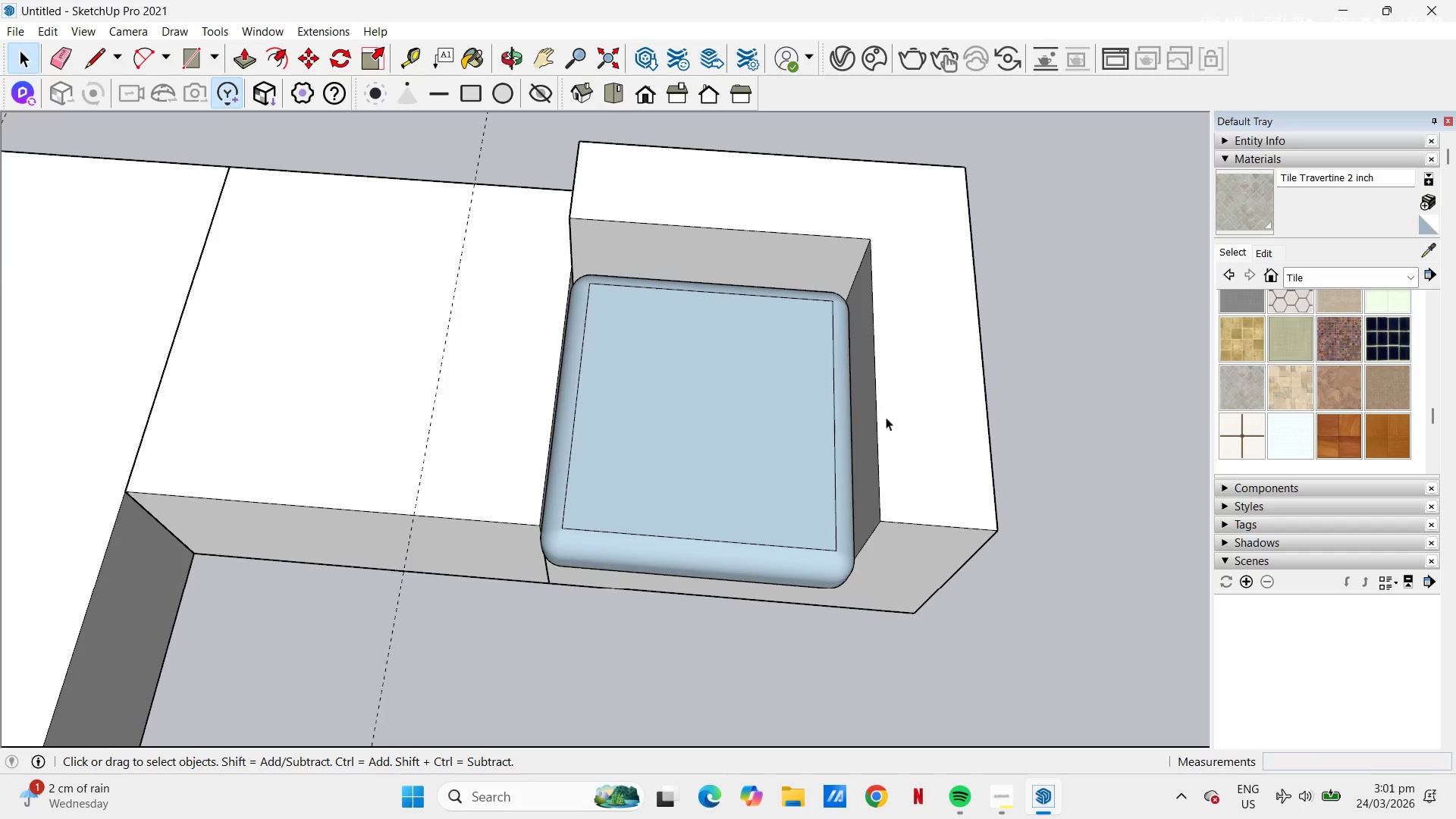 
scroll: coordinate [745, 372], scroll_direction: down, amount: 11.0
 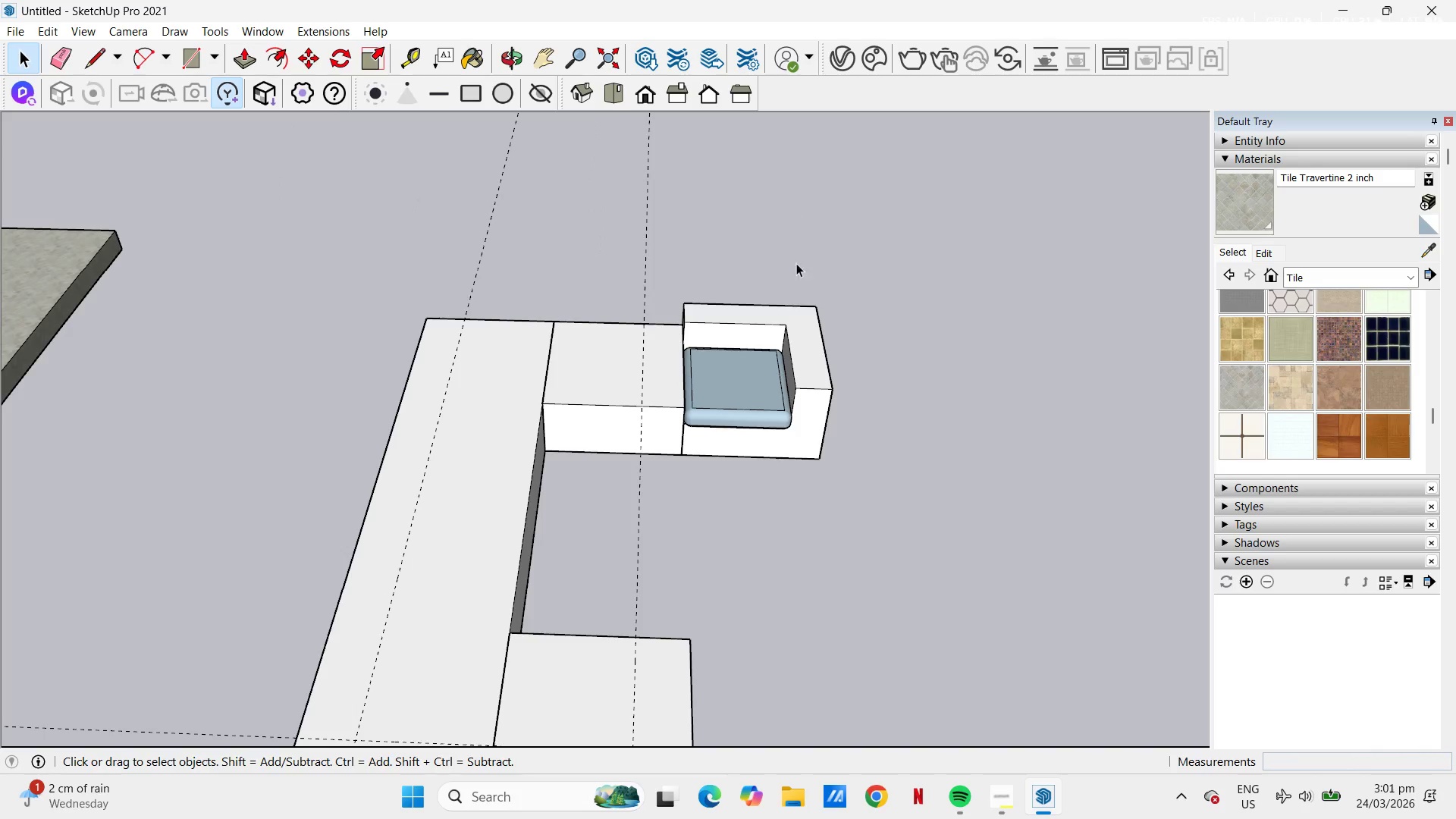 
scroll: coordinate [774, 373], scroll_direction: up, amount: 3.0
 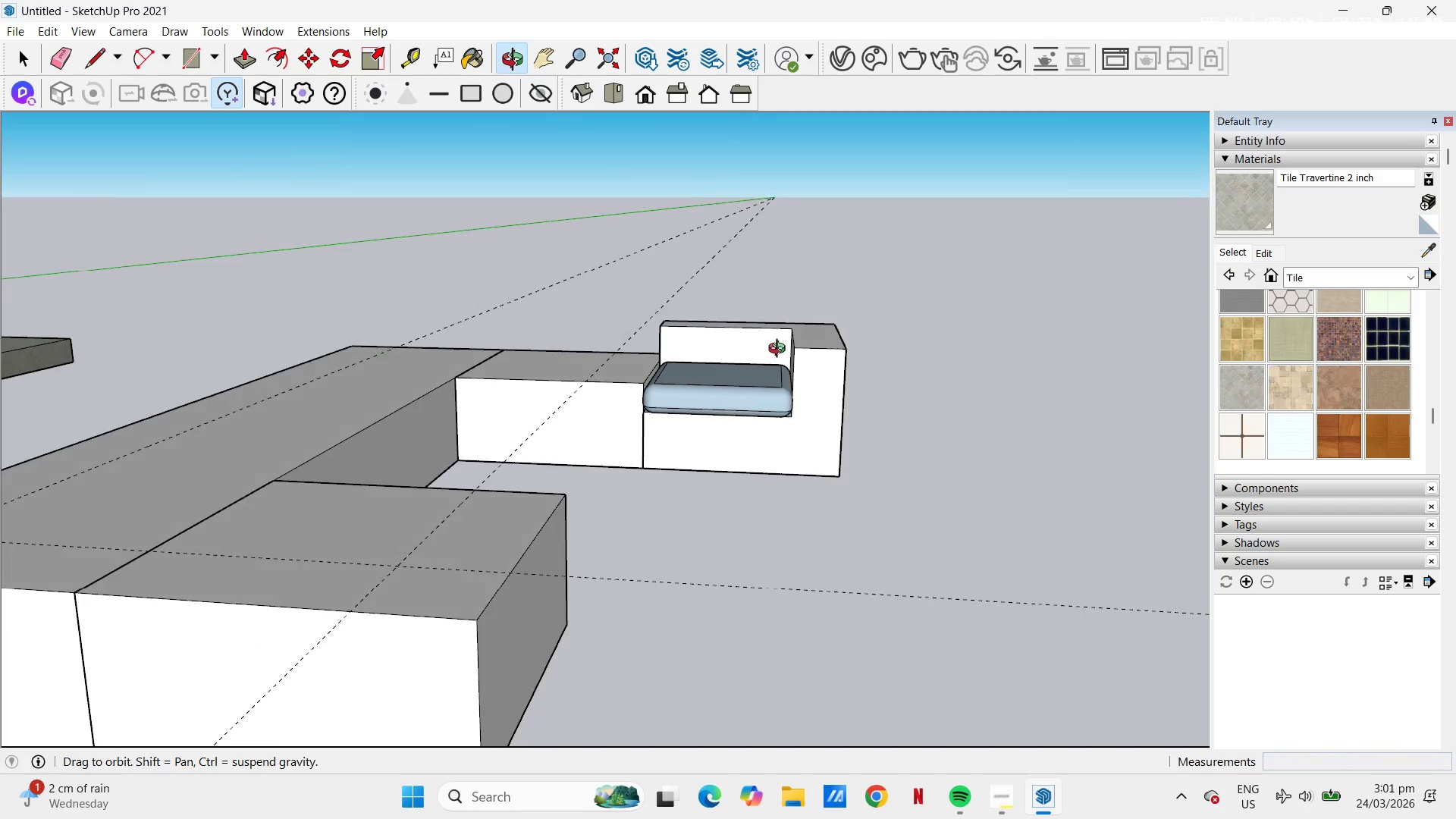 
key(H)
 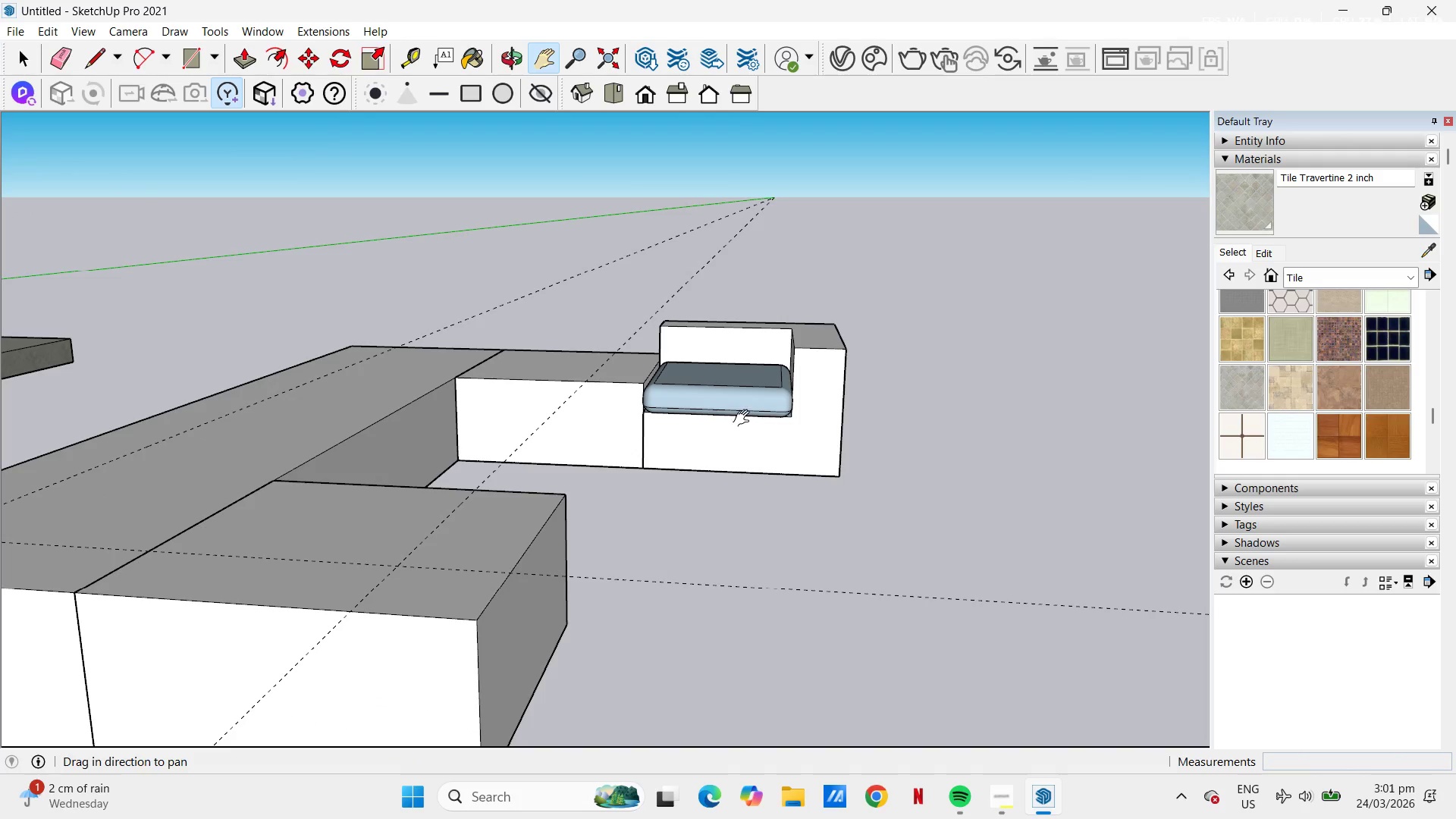 
left_click_drag(start_coordinate=[750, 416], to_coordinate=[844, 433])
 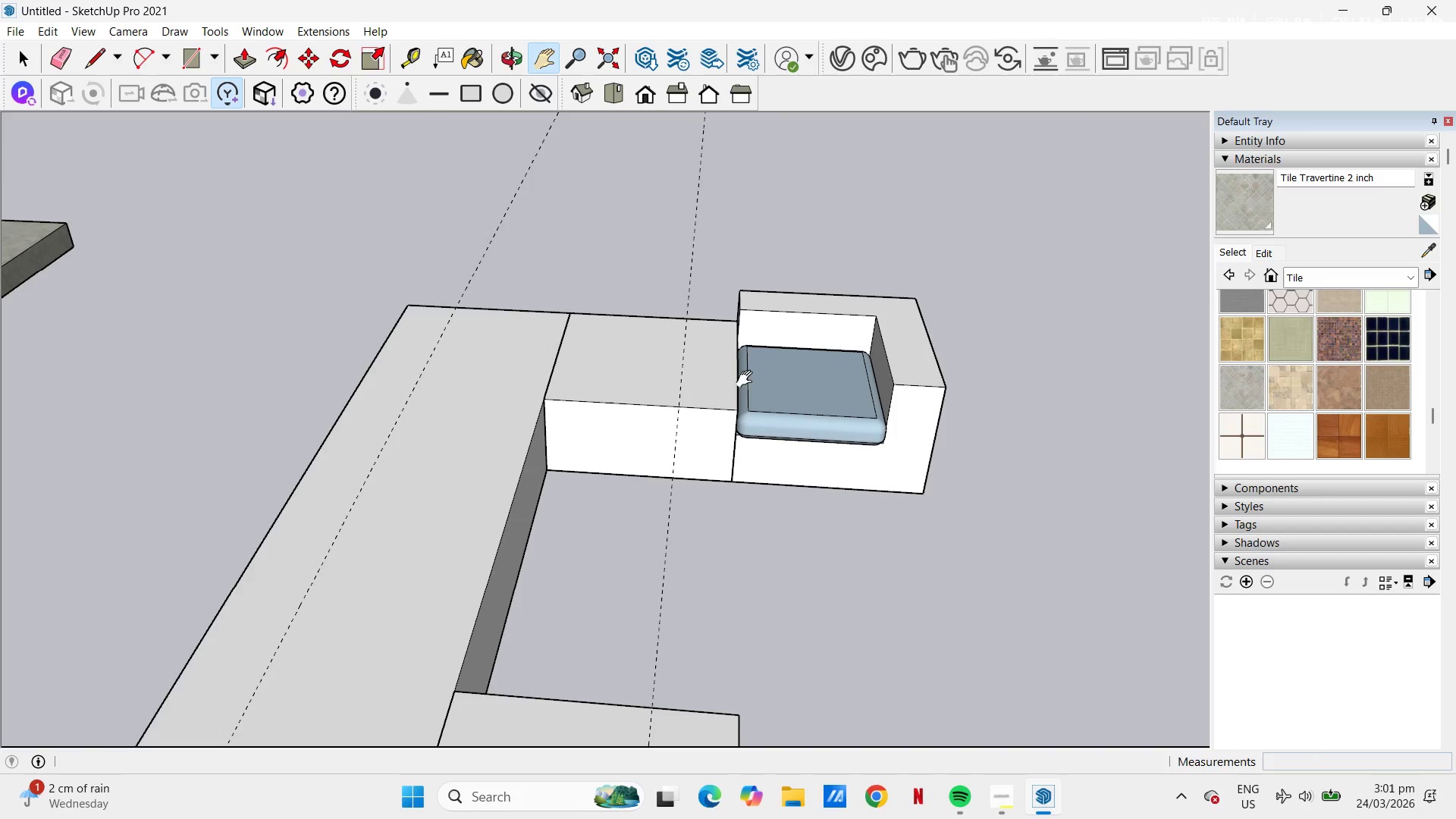 
scroll: coordinate [728, 366], scroll_direction: down, amount: 1.0
 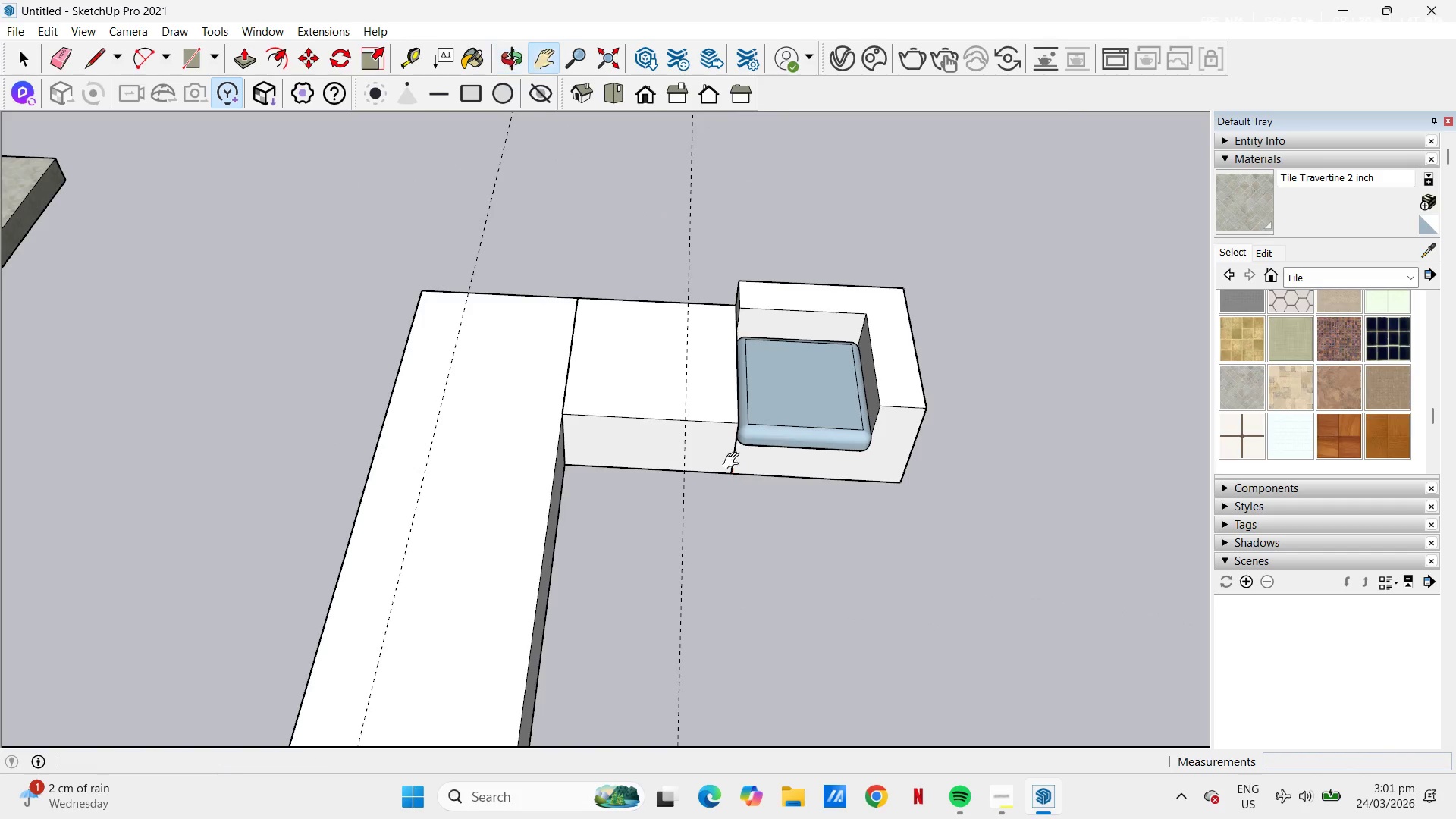 
left_click([702, 378])
 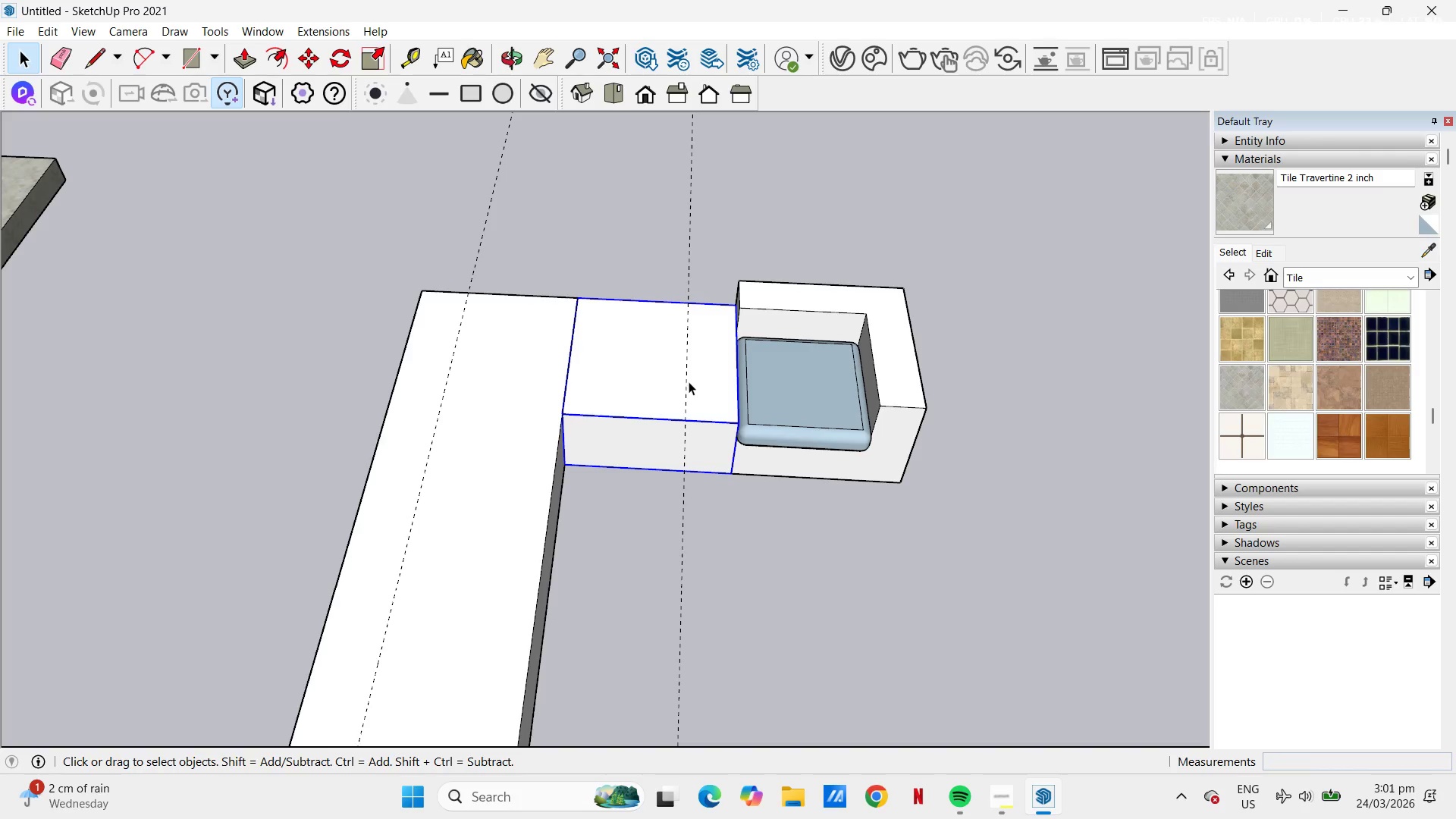 
scroll: coordinate [693, 372], scroll_direction: down, amount: 5.0
 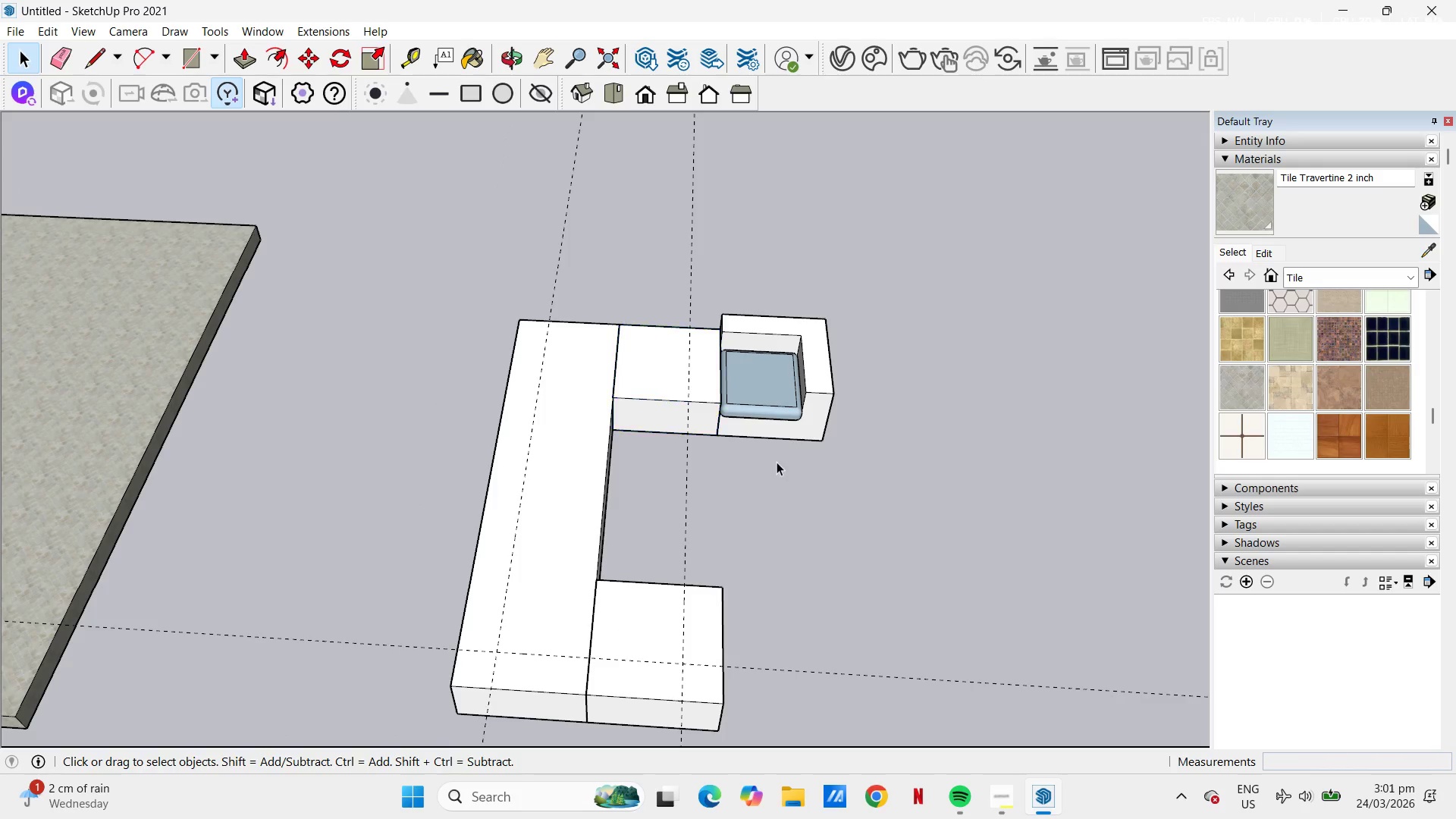 
left_click([769, 389])
 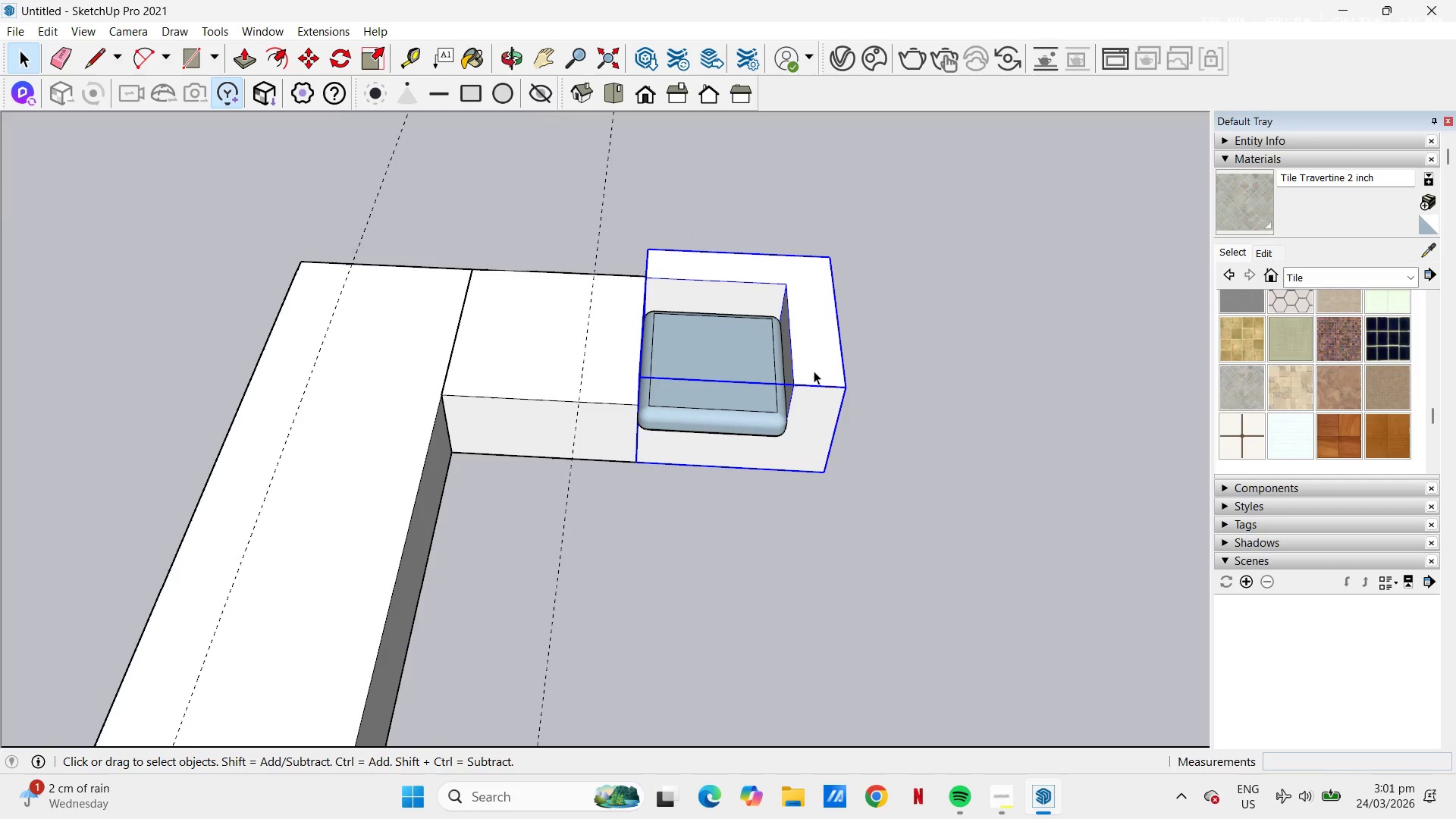 
scroll: coordinate [824, 400], scroll_direction: up, amount: 6.0
 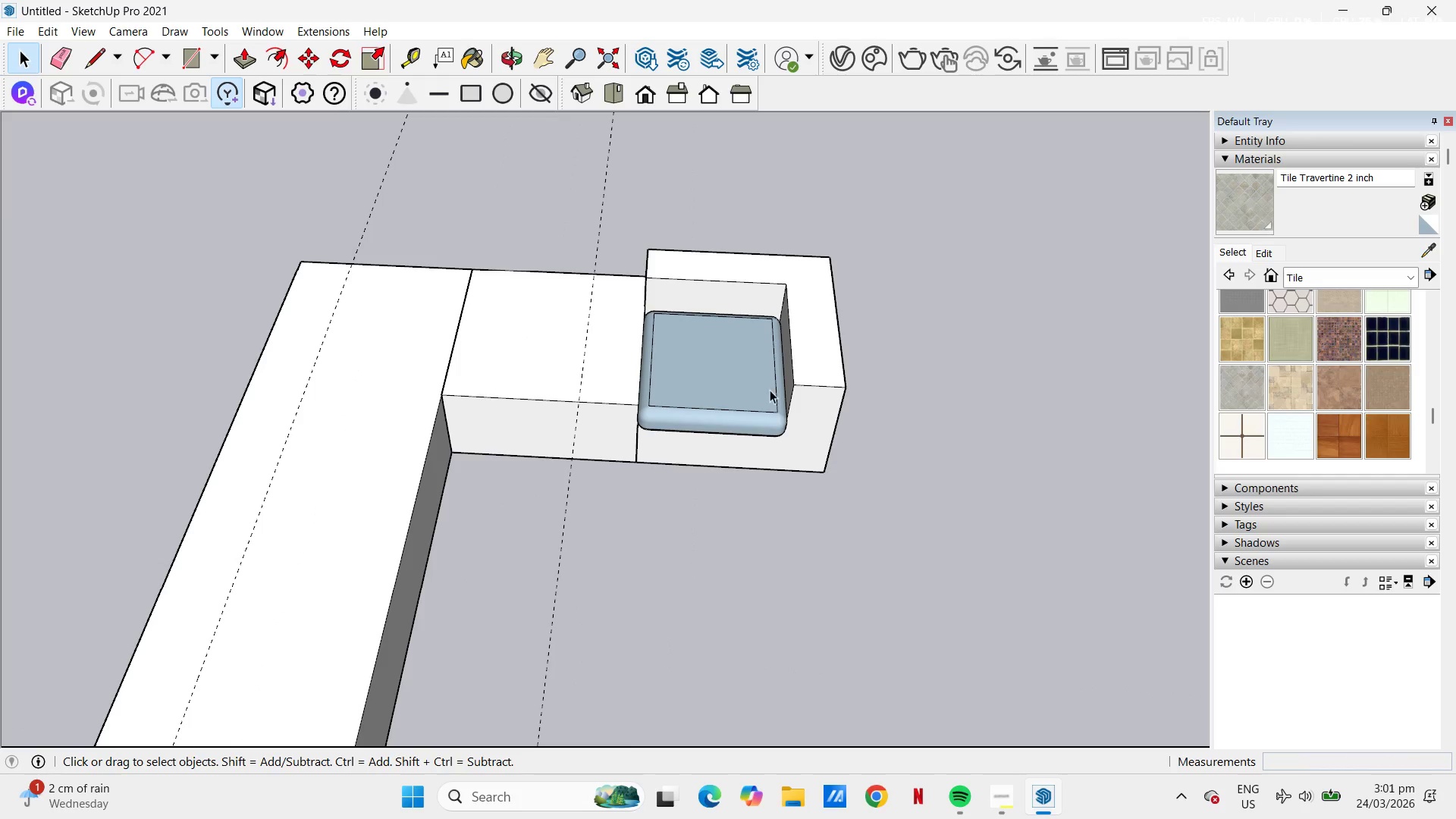 
key(H)
 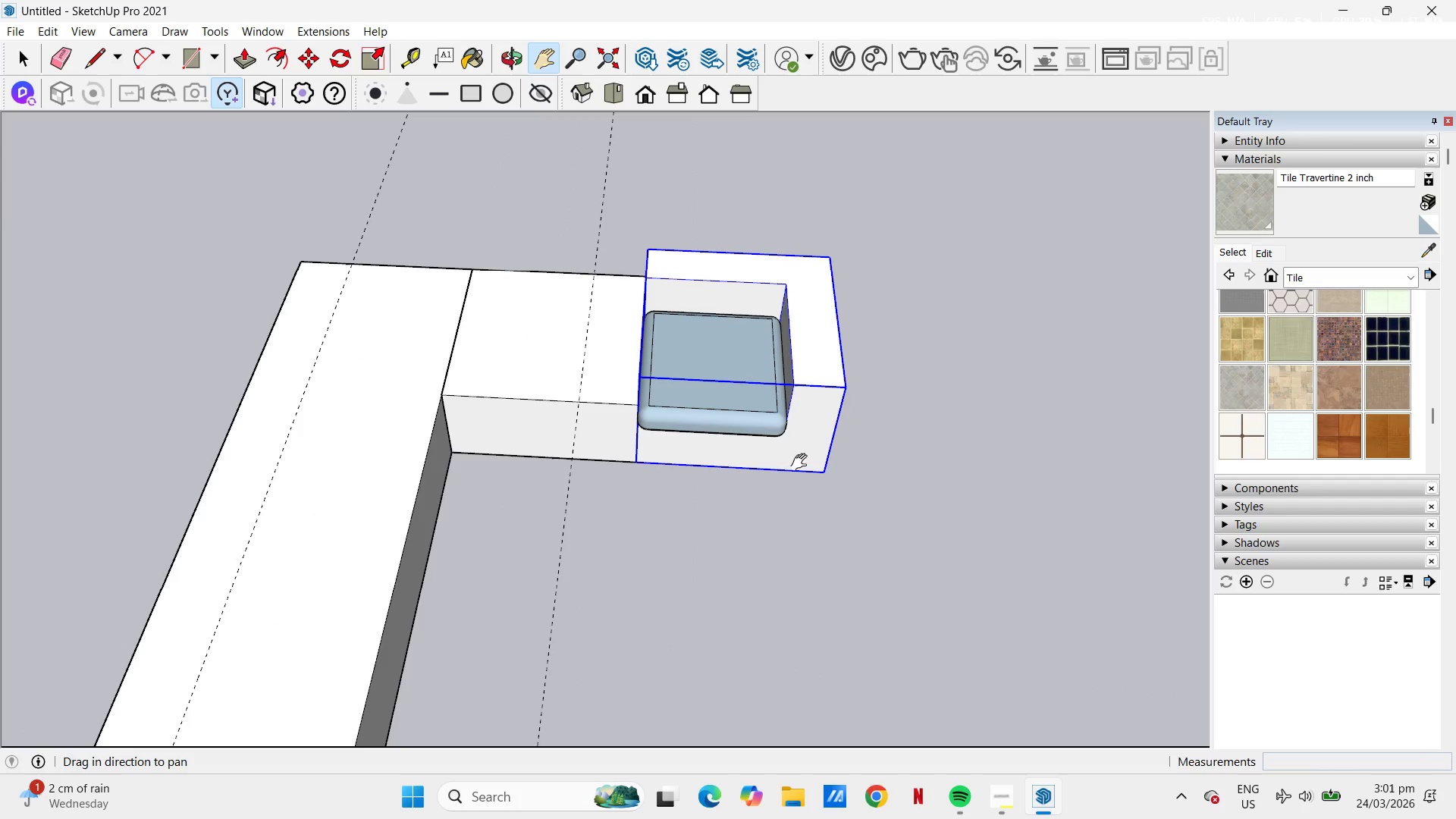 
left_click_drag(start_coordinate=[755, 481], to_coordinate=[675, 462])
 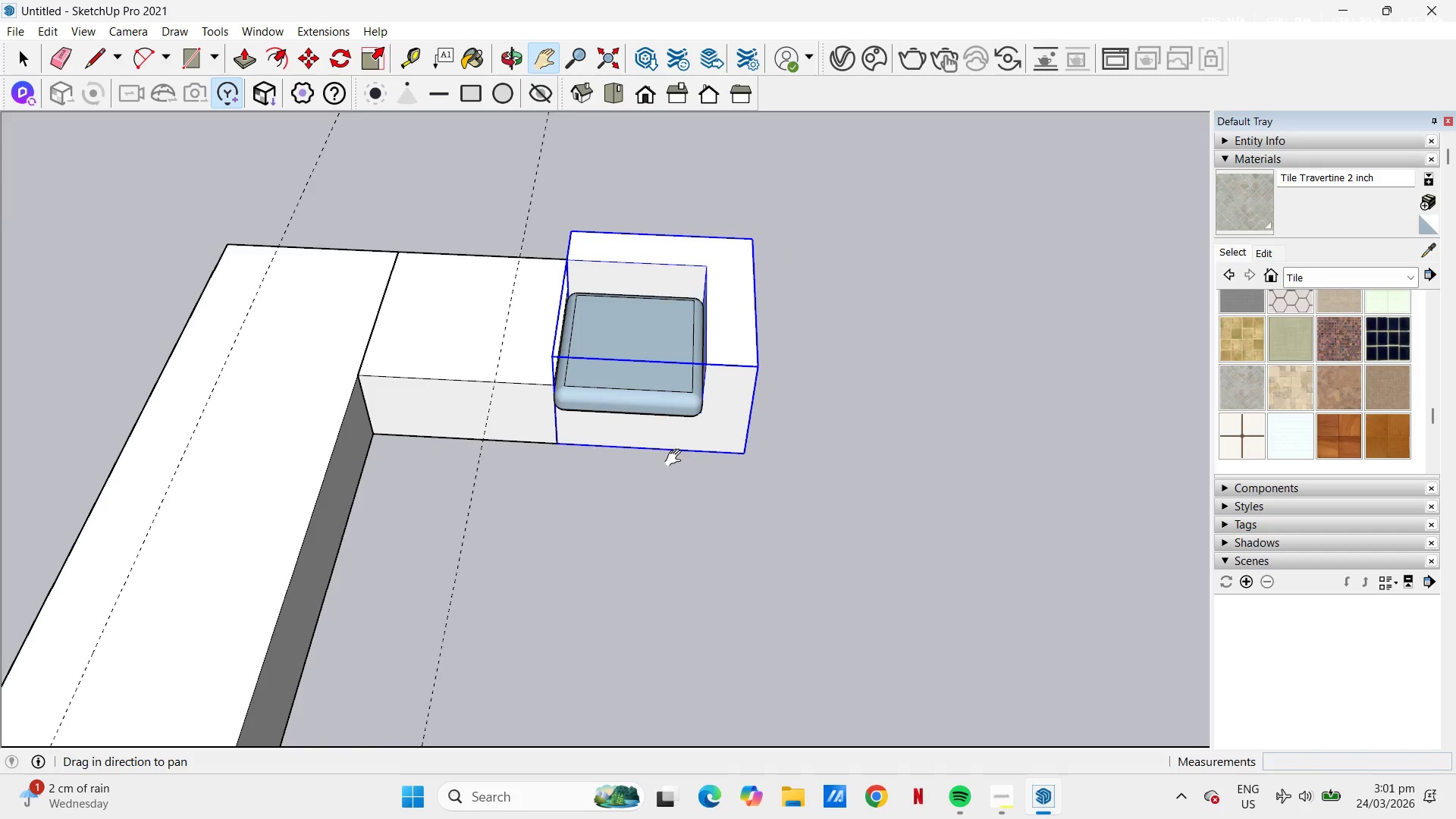 
hold_key(key=ControlLeft, duration=0.53)
 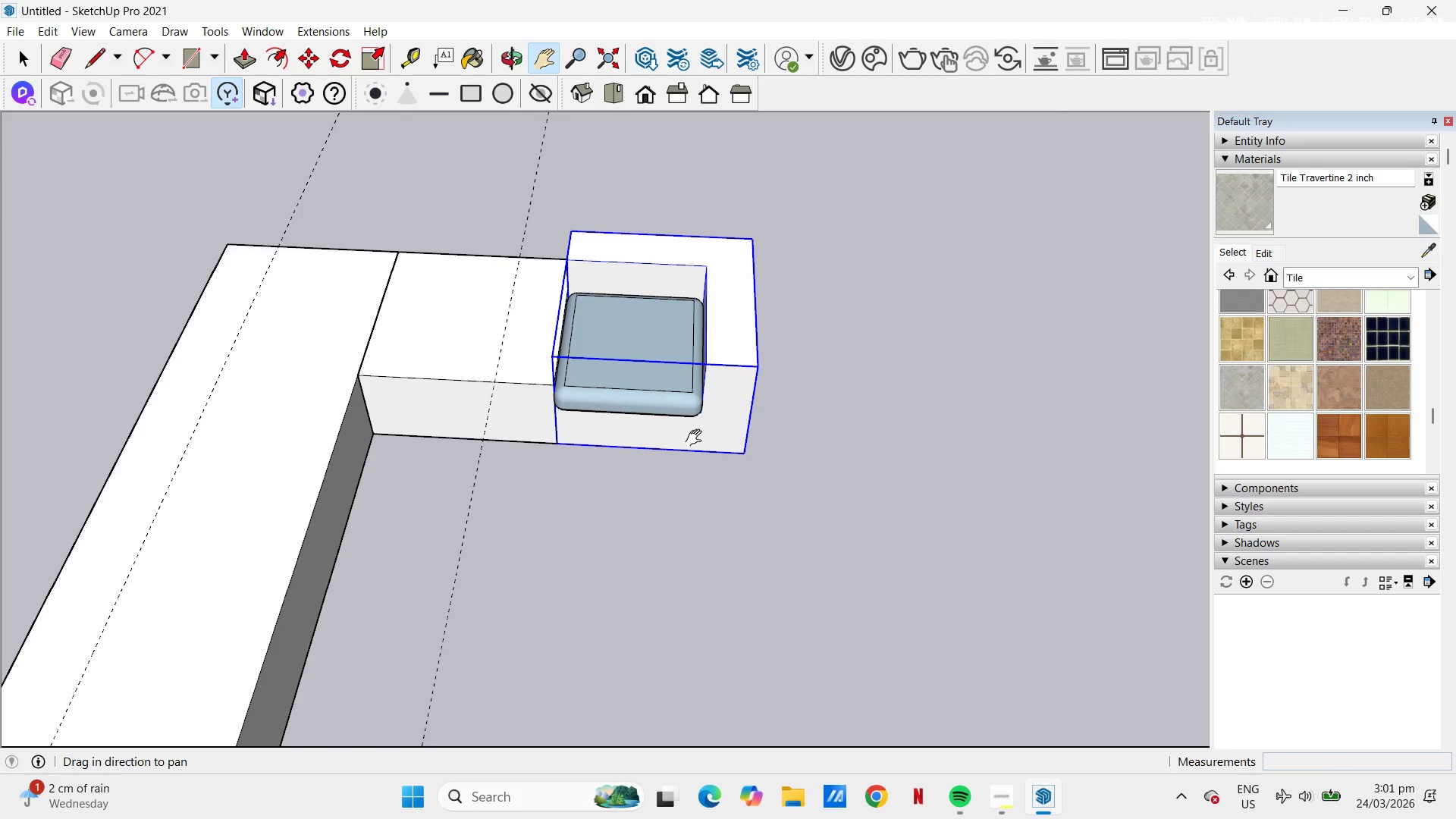 
key(M)
 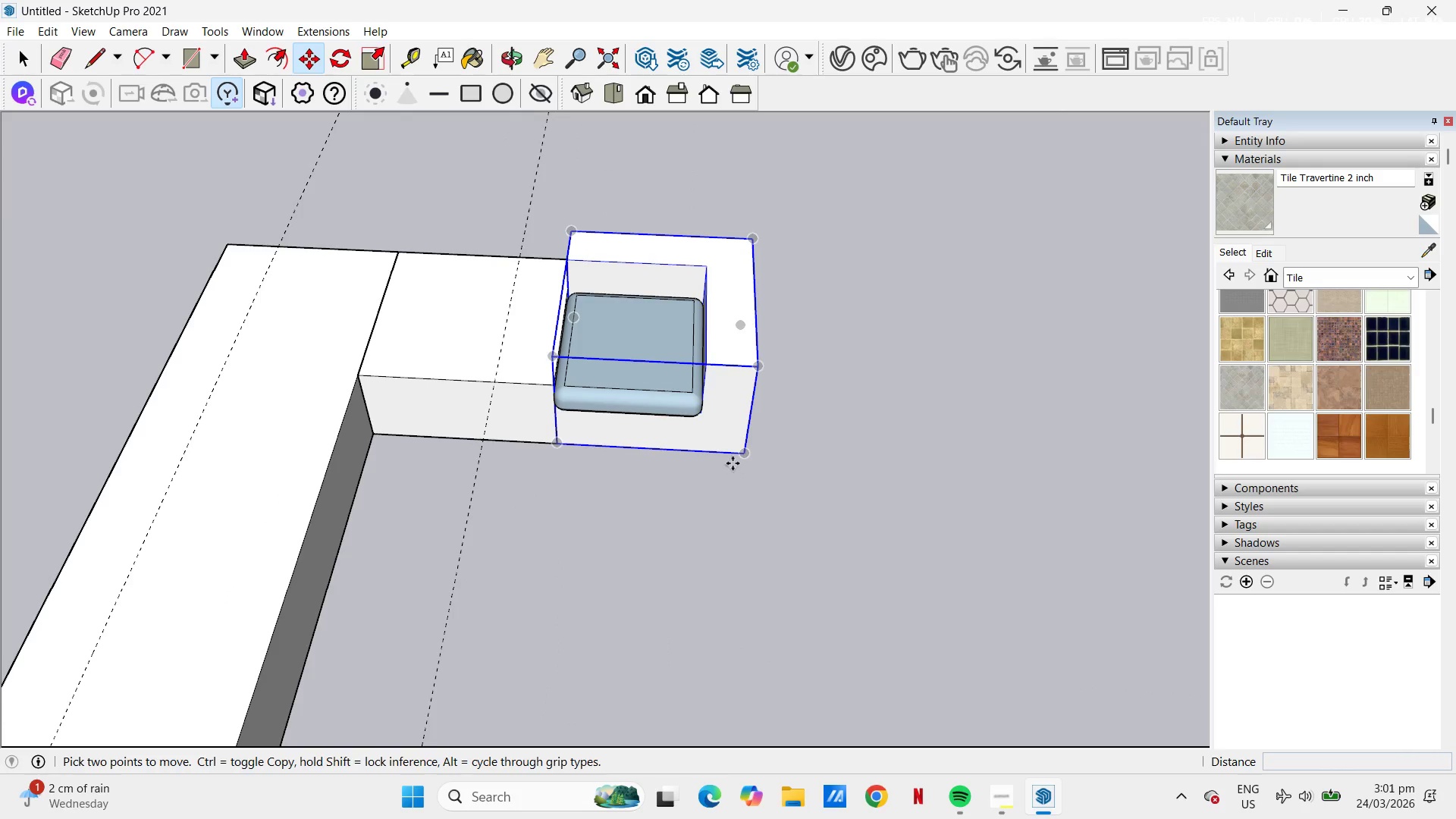 
left_click([733, 456])
 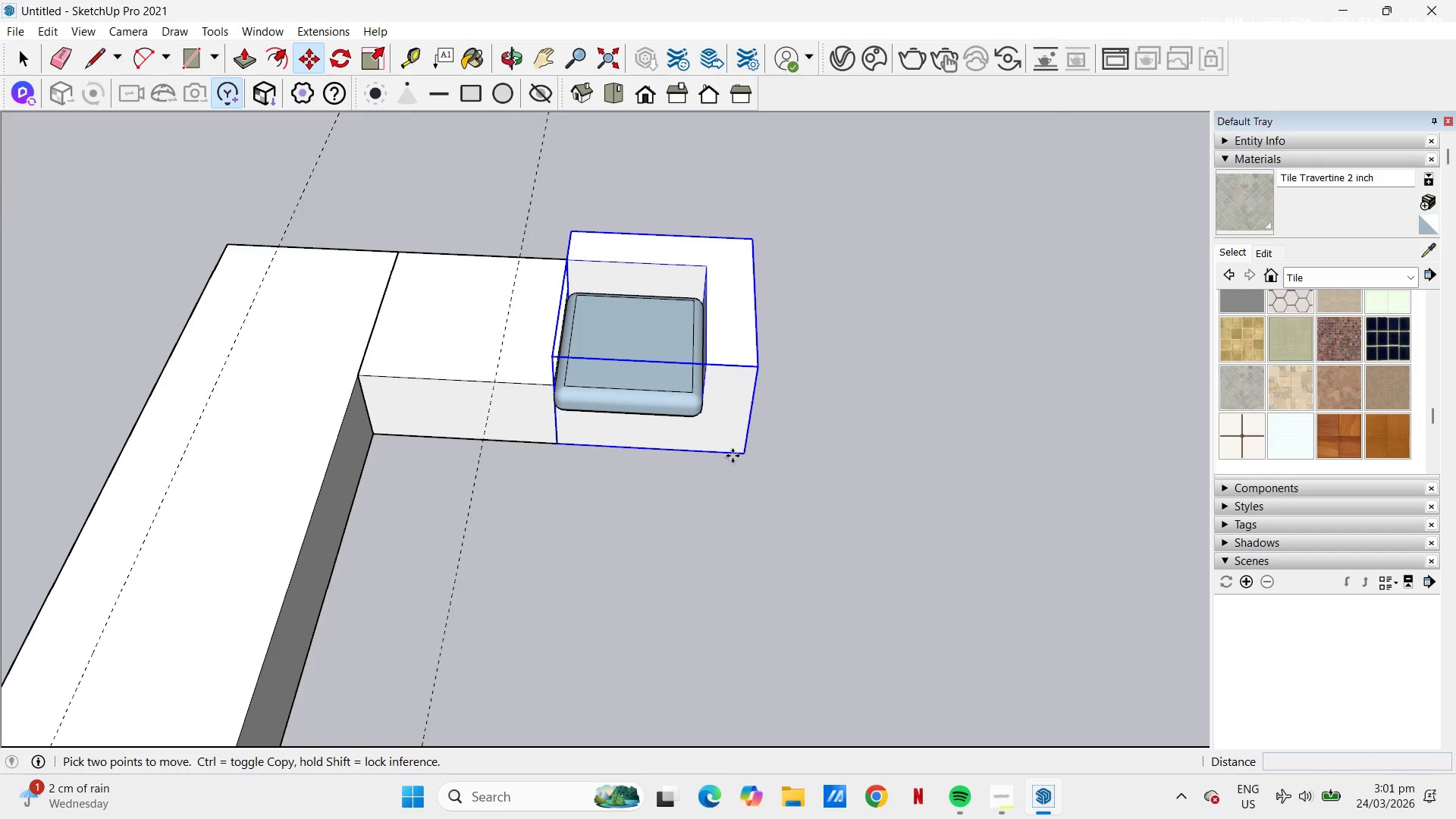 
key(Control+ControlLeft)
 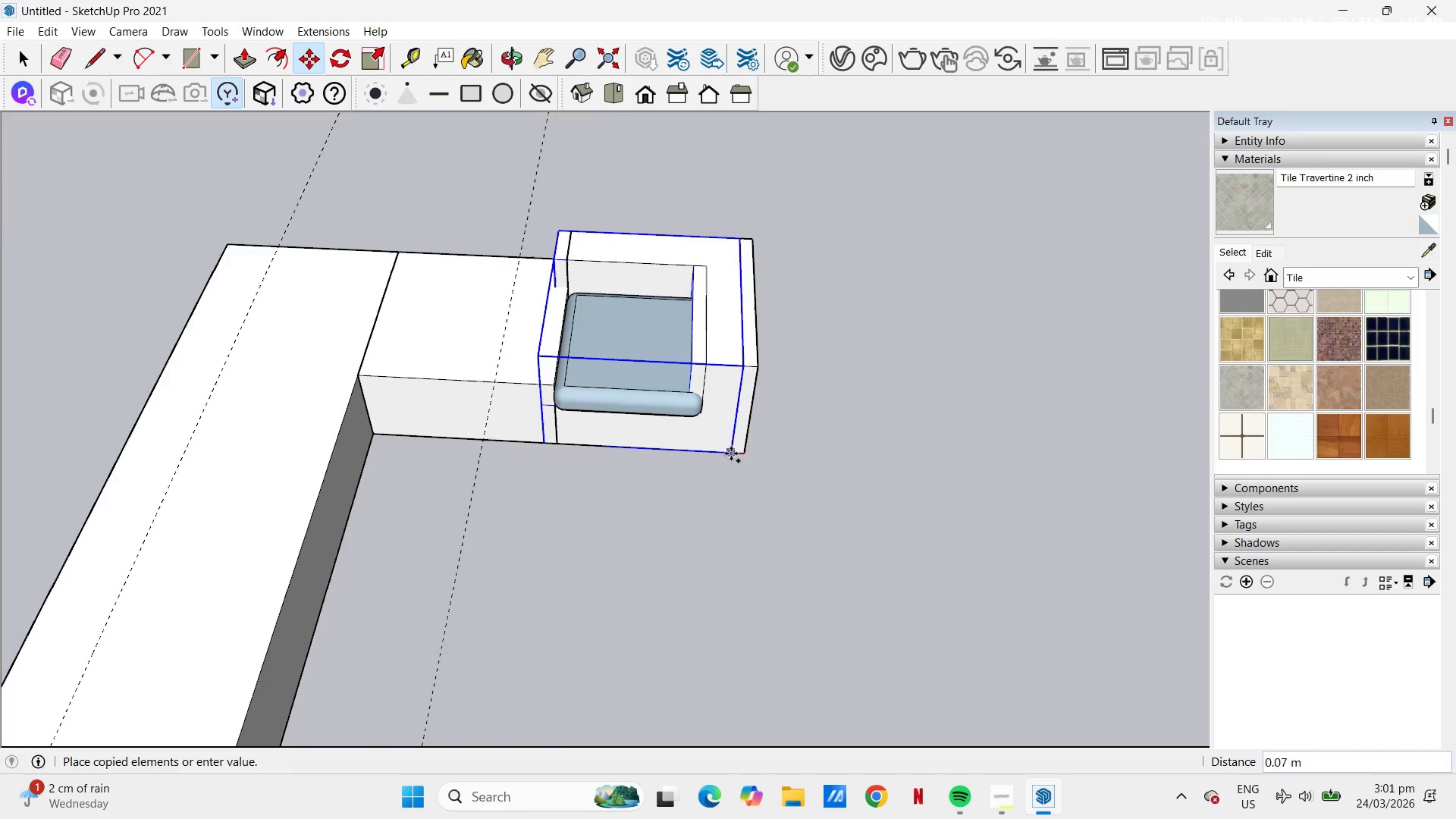 
scroll: coordinate [730, 452], scroll_direction: down, amount: 9.0
 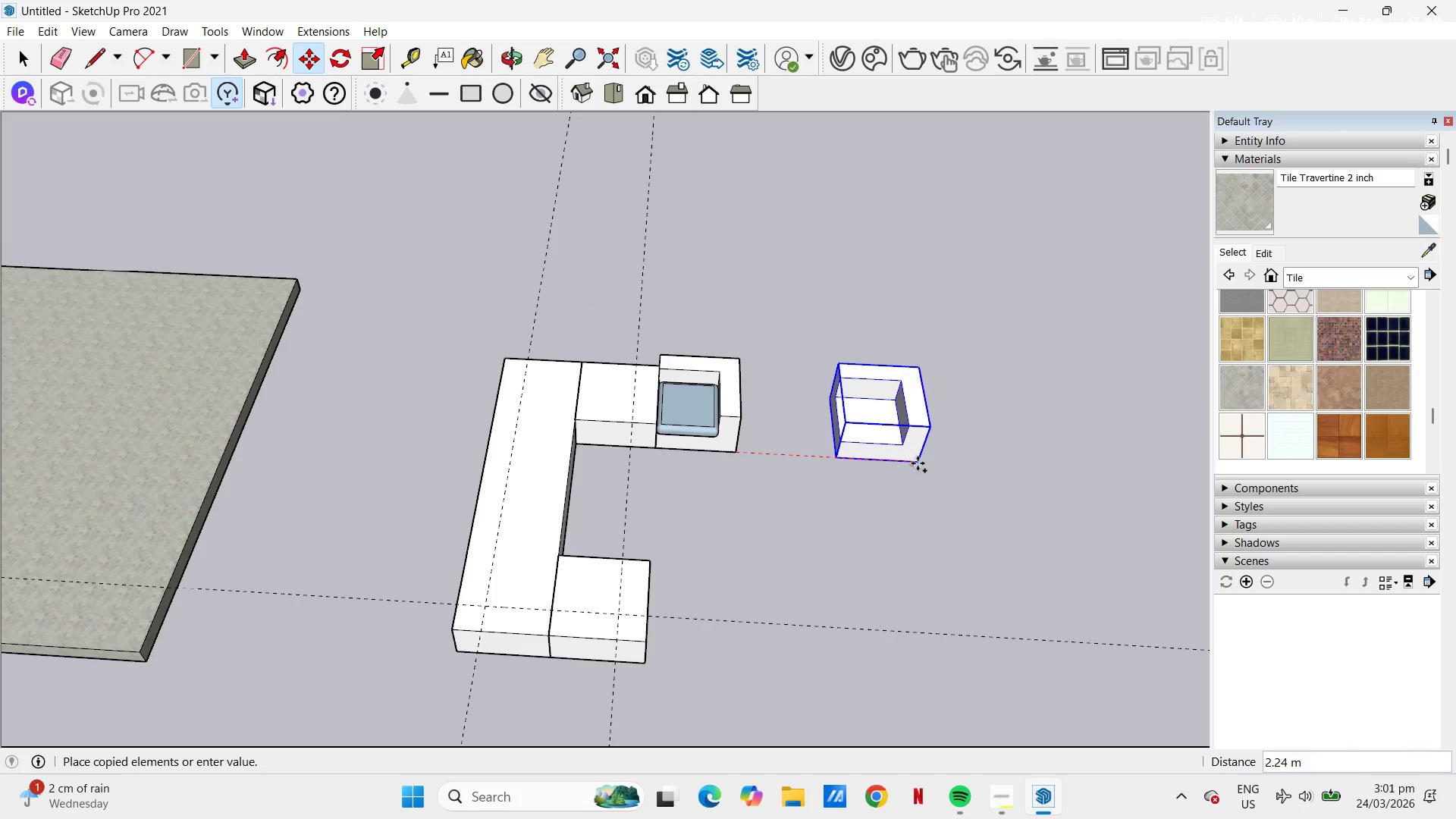 
left_click([918, 463])
 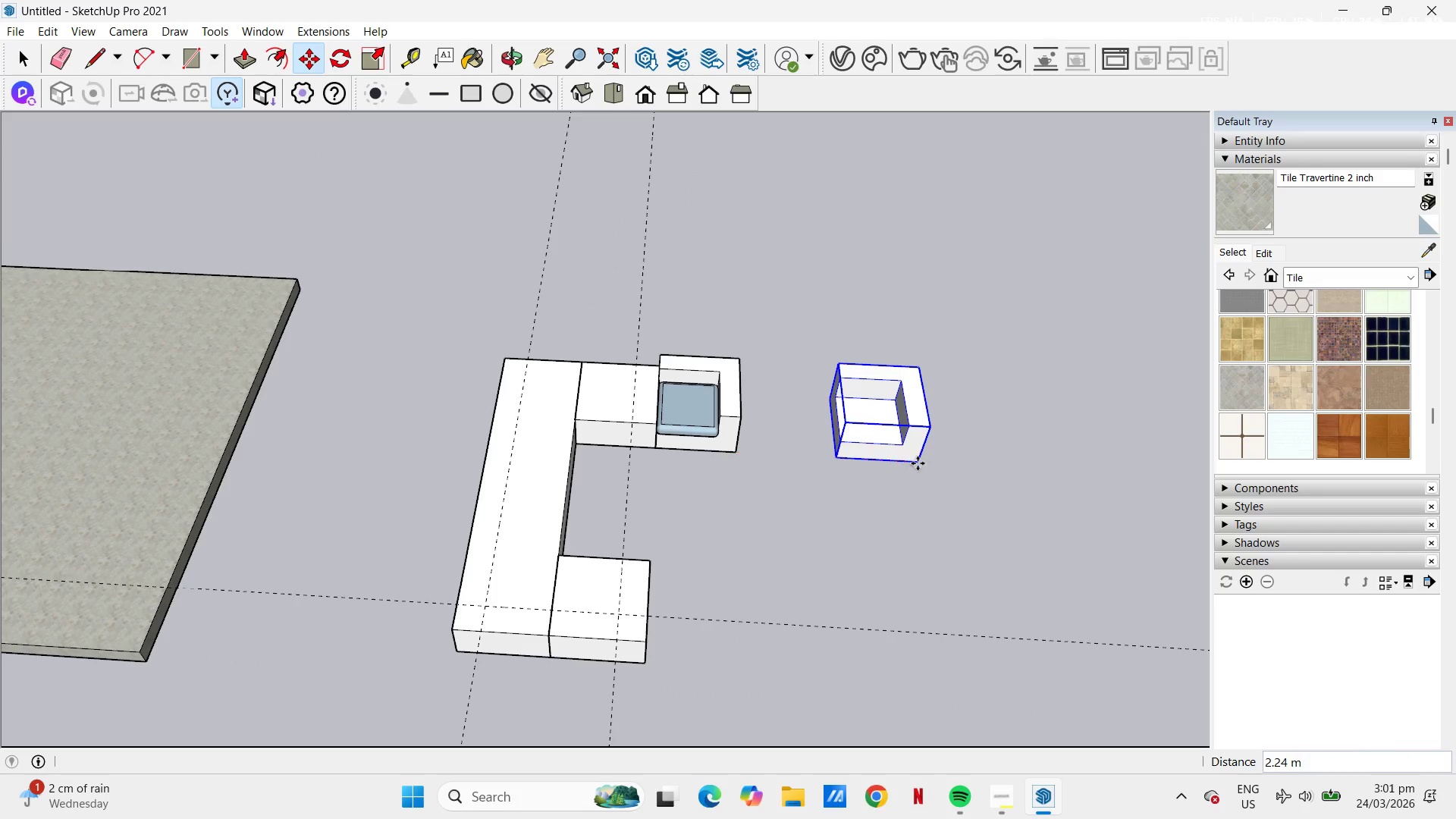 
key(Escape)
 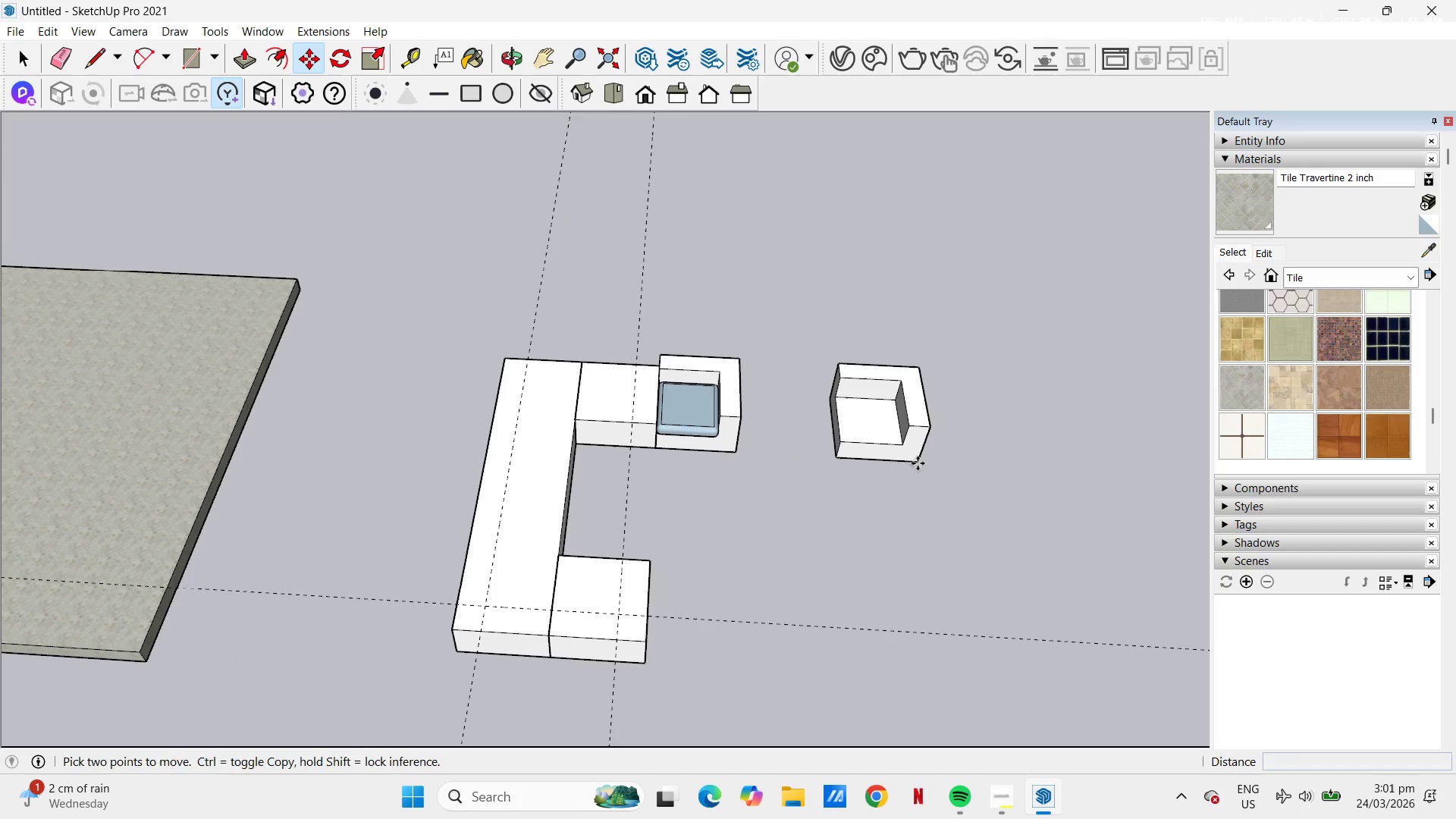 
key(Space)
 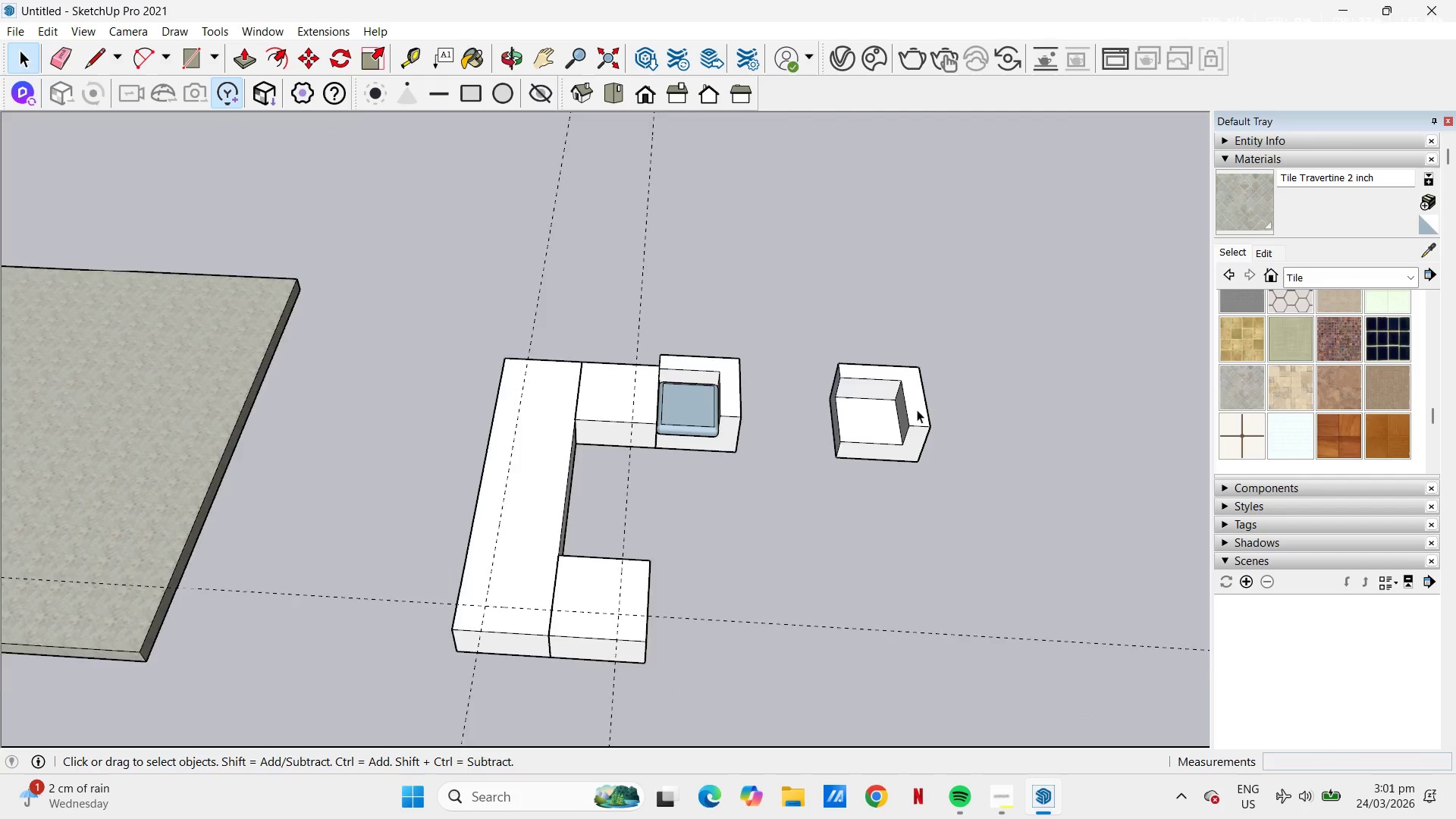 
scroll: coordinate [917, 406], scroll_direction: up, amount: 16.0
 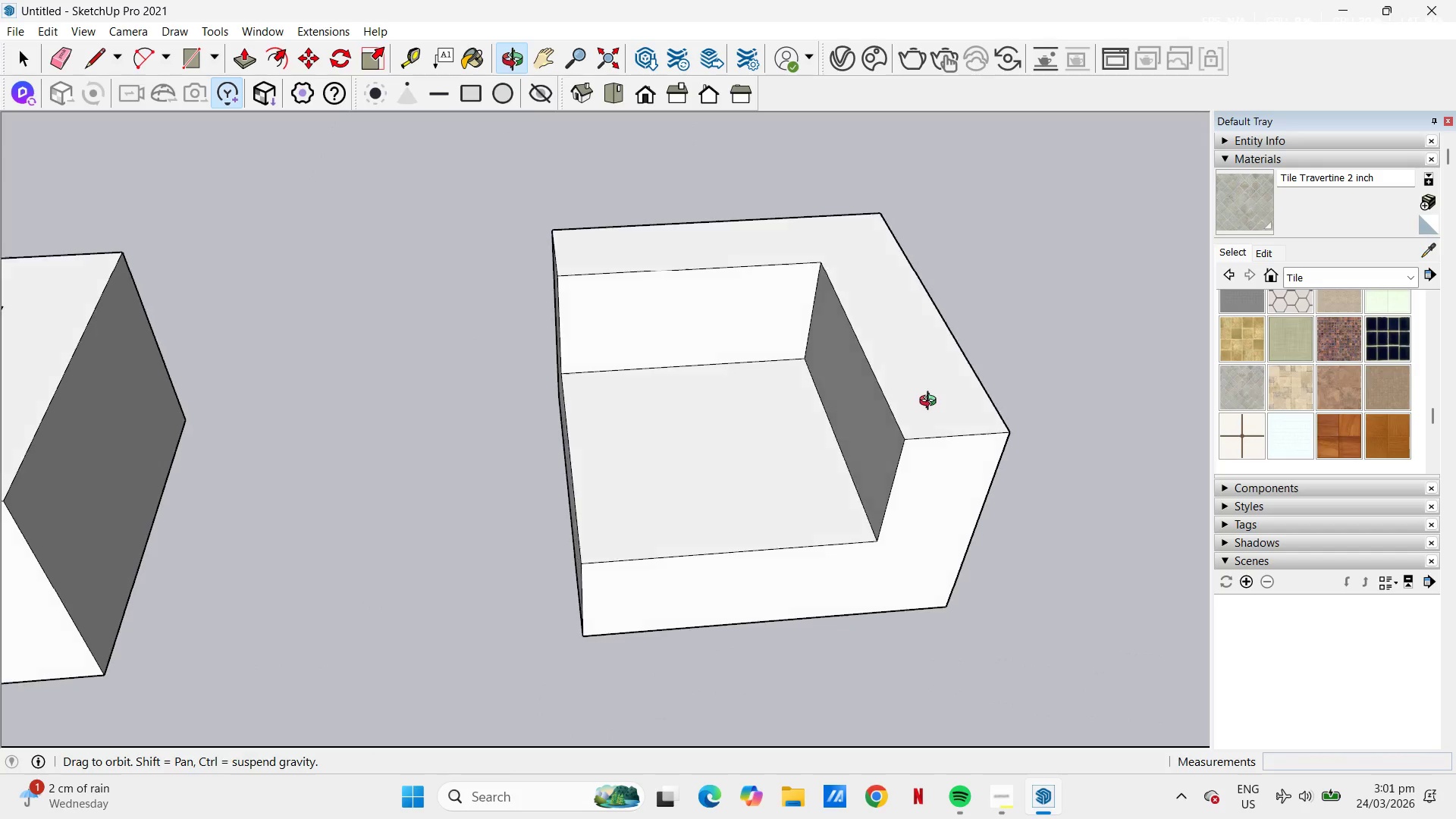 
key(Space)
 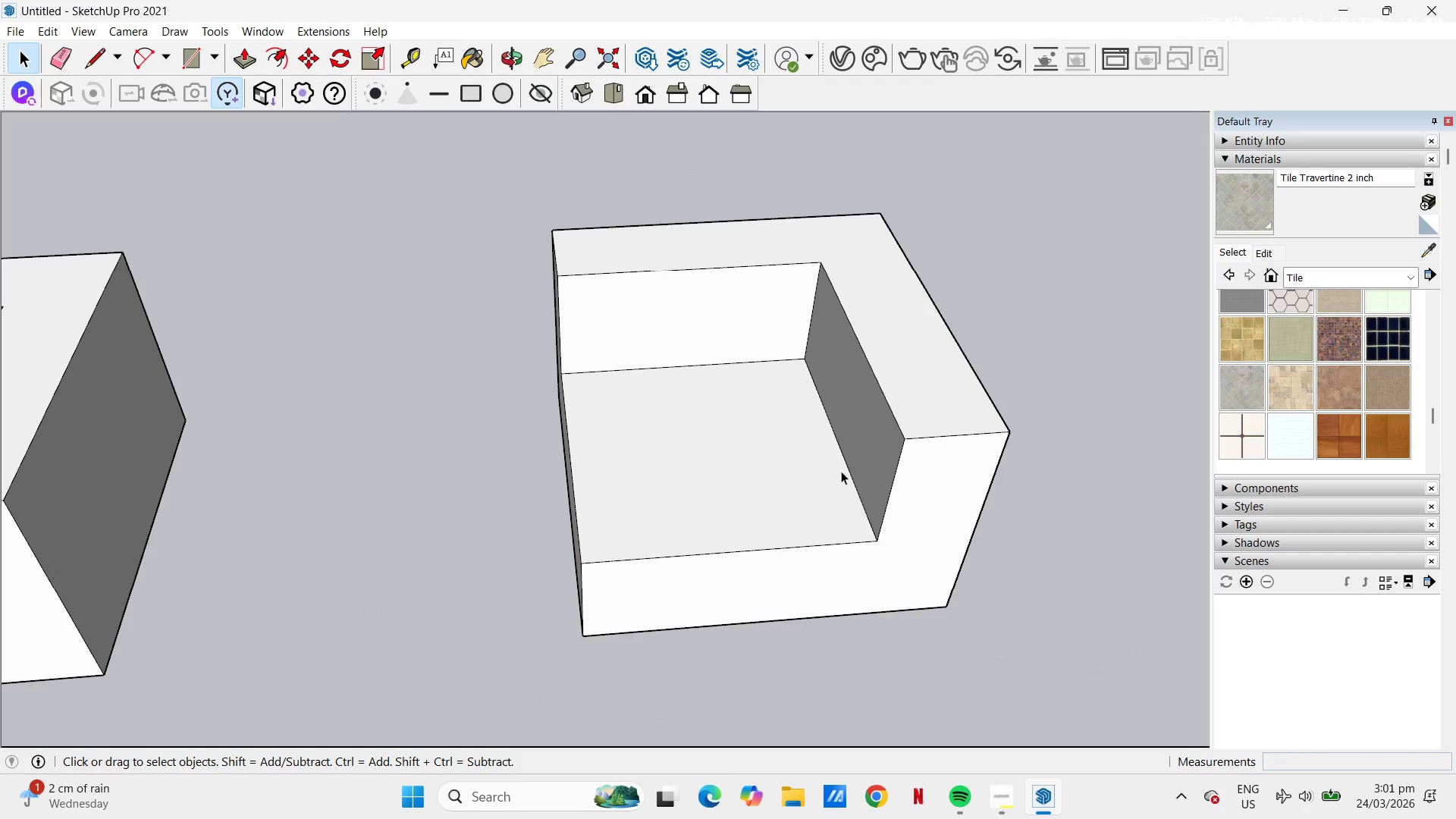 
left_click([786, 479])
 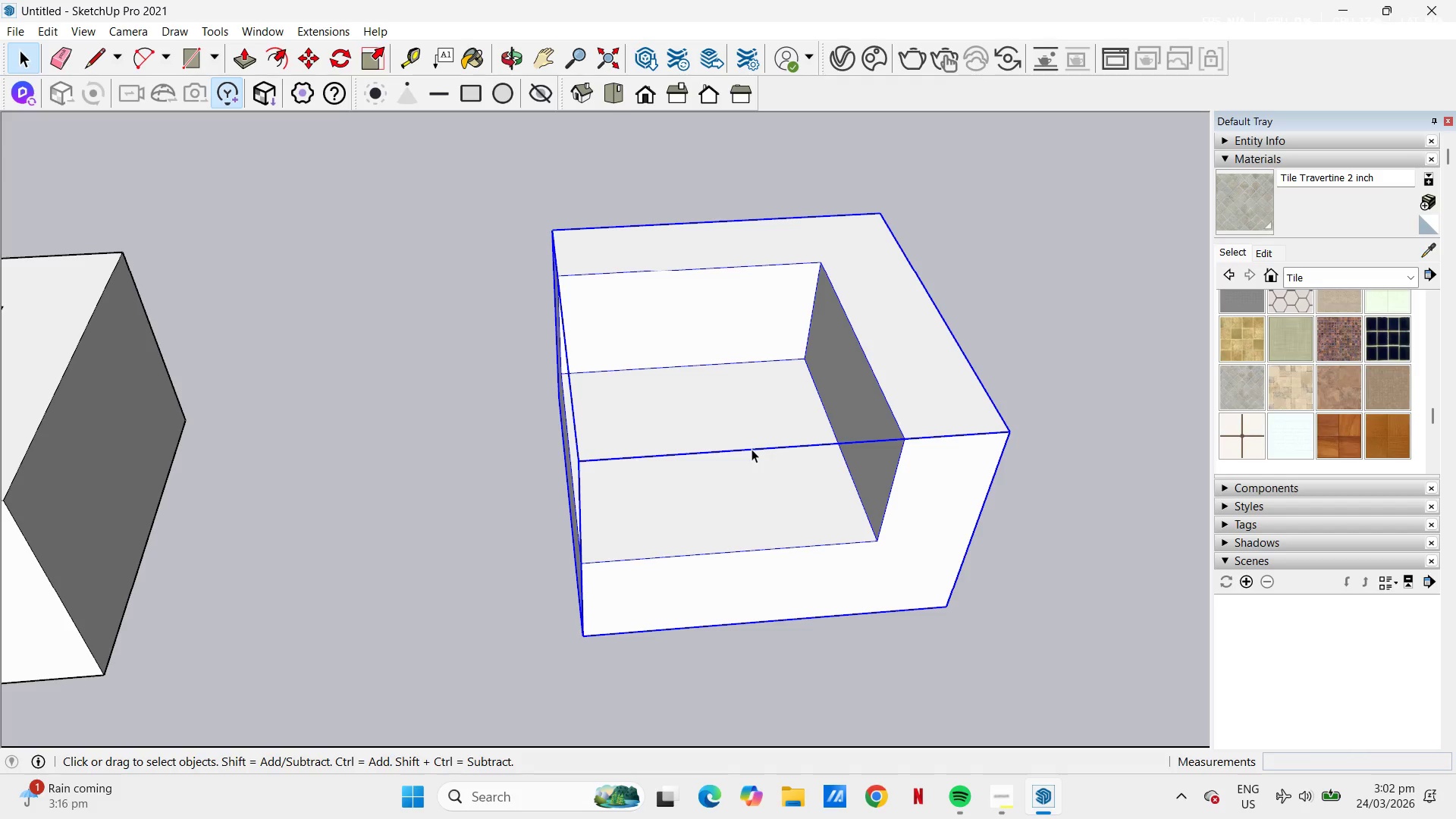 
wait(58.55)
 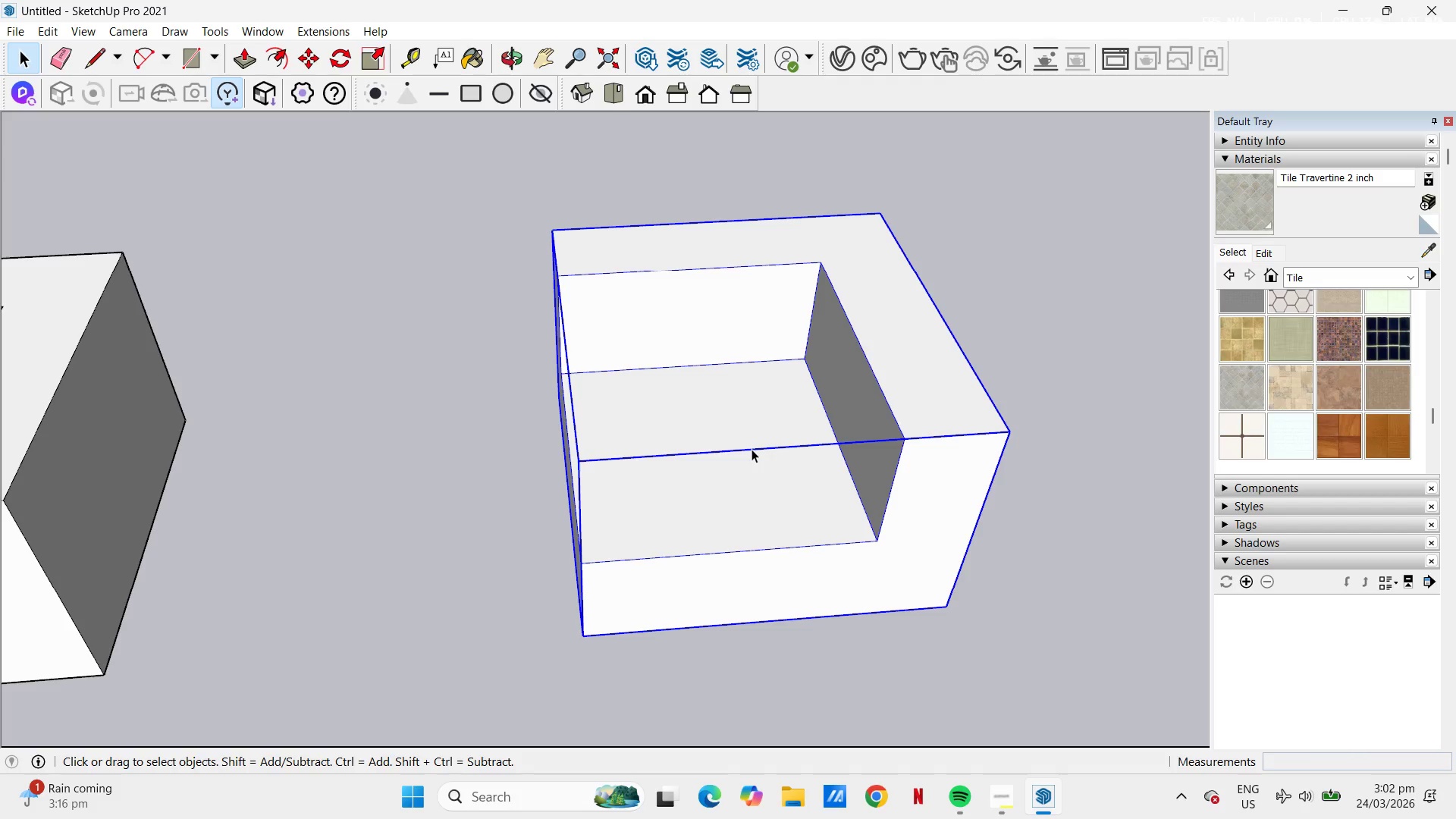 
key(H)
 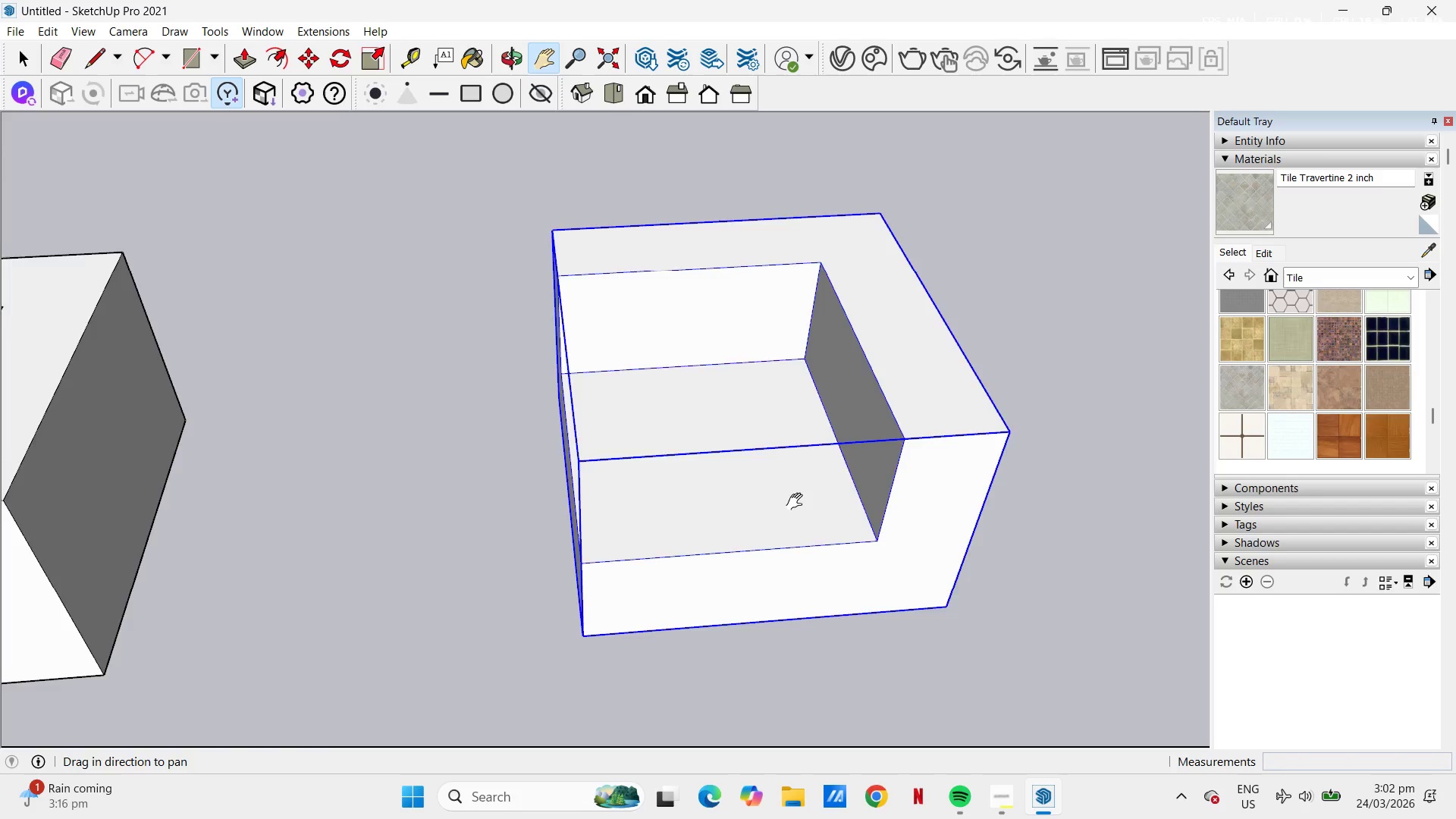 
left_click_drag(start_coordinate=[801, 504], to_coordinate=[875, 475])
 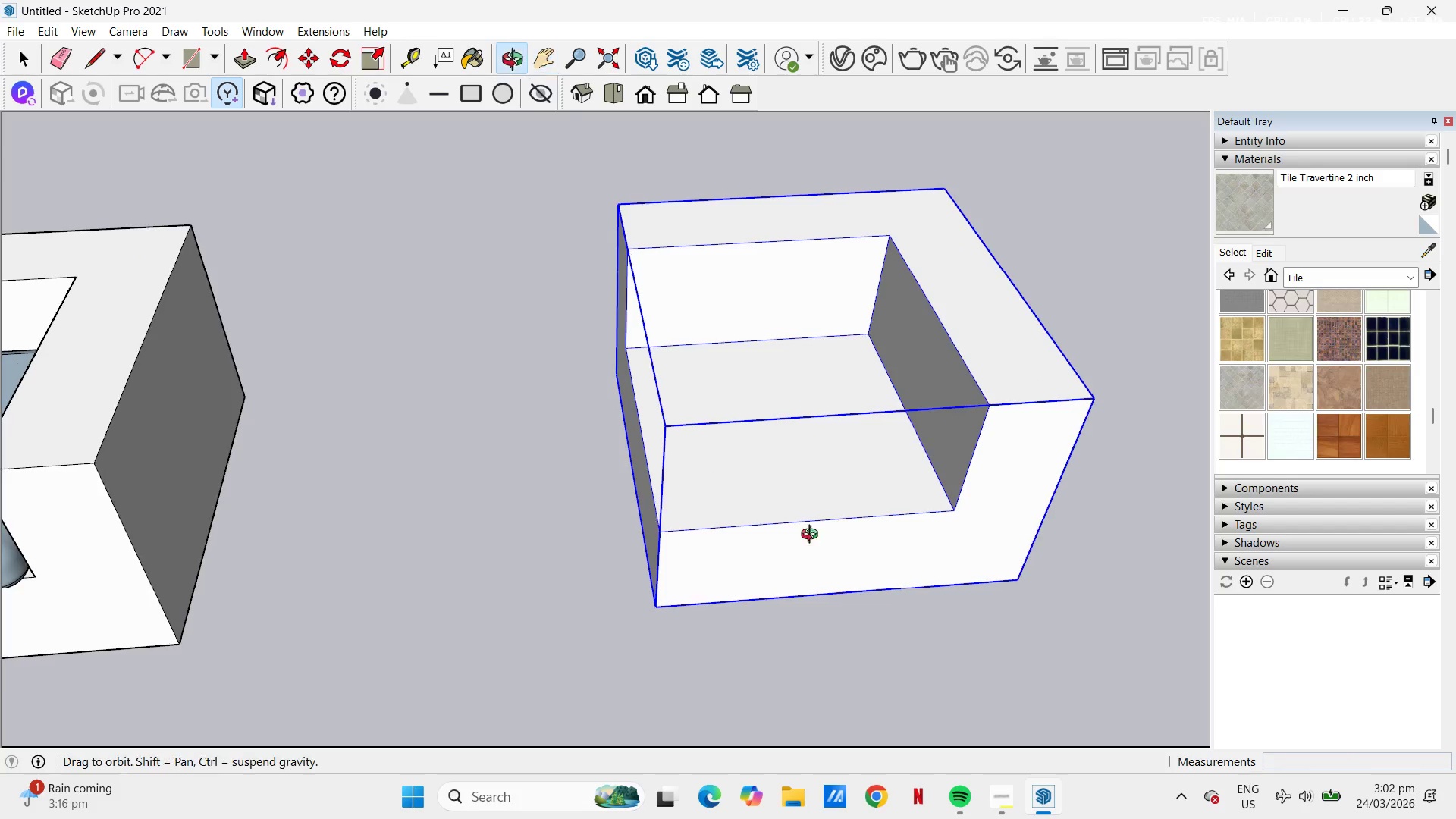 
scroll: coordinate [811, 532], scroll_direction: up, amount: 1.0
 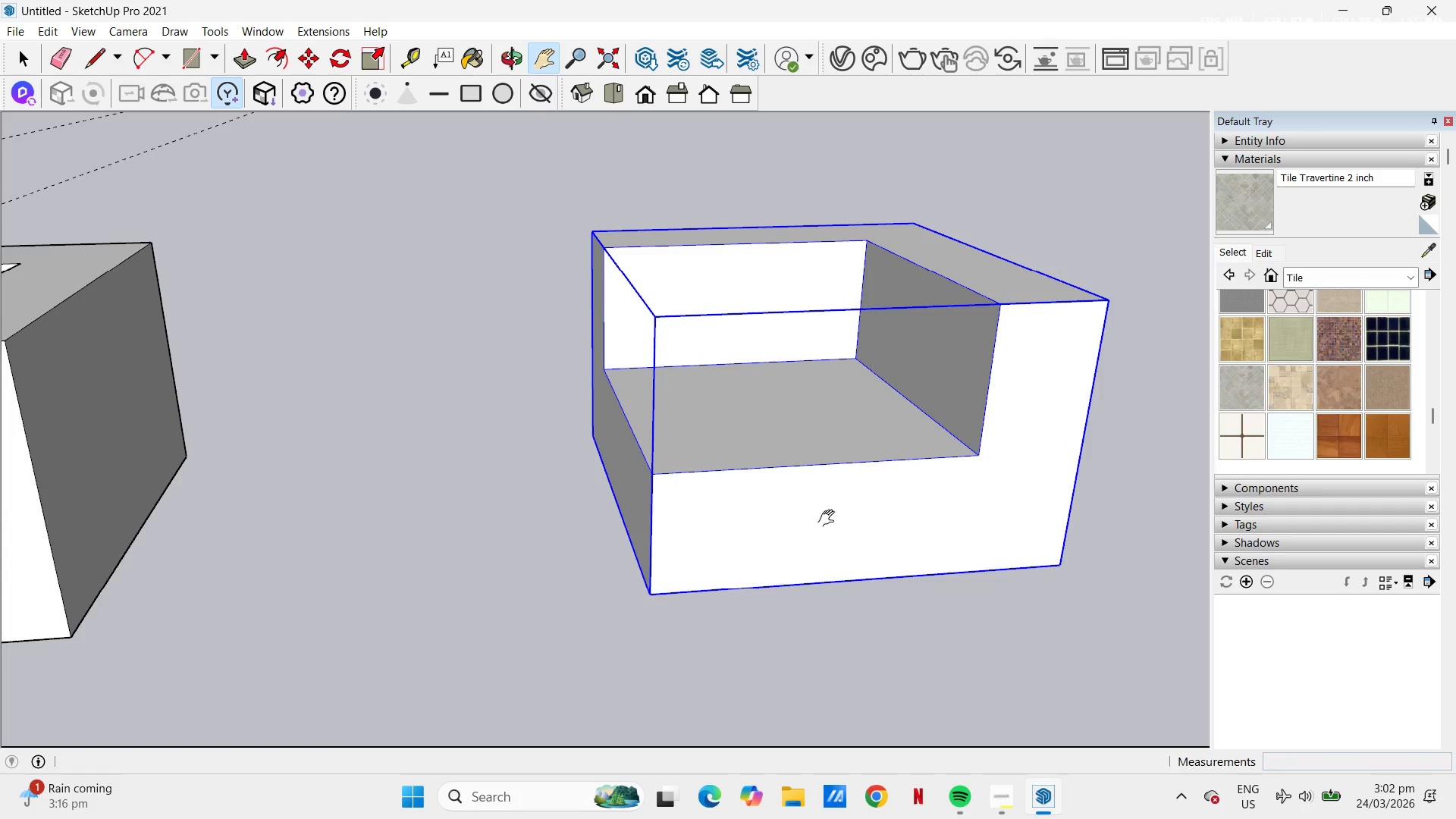 
scroll: coordinate [825, 523], scroll_direction: down, amount: 1.0
 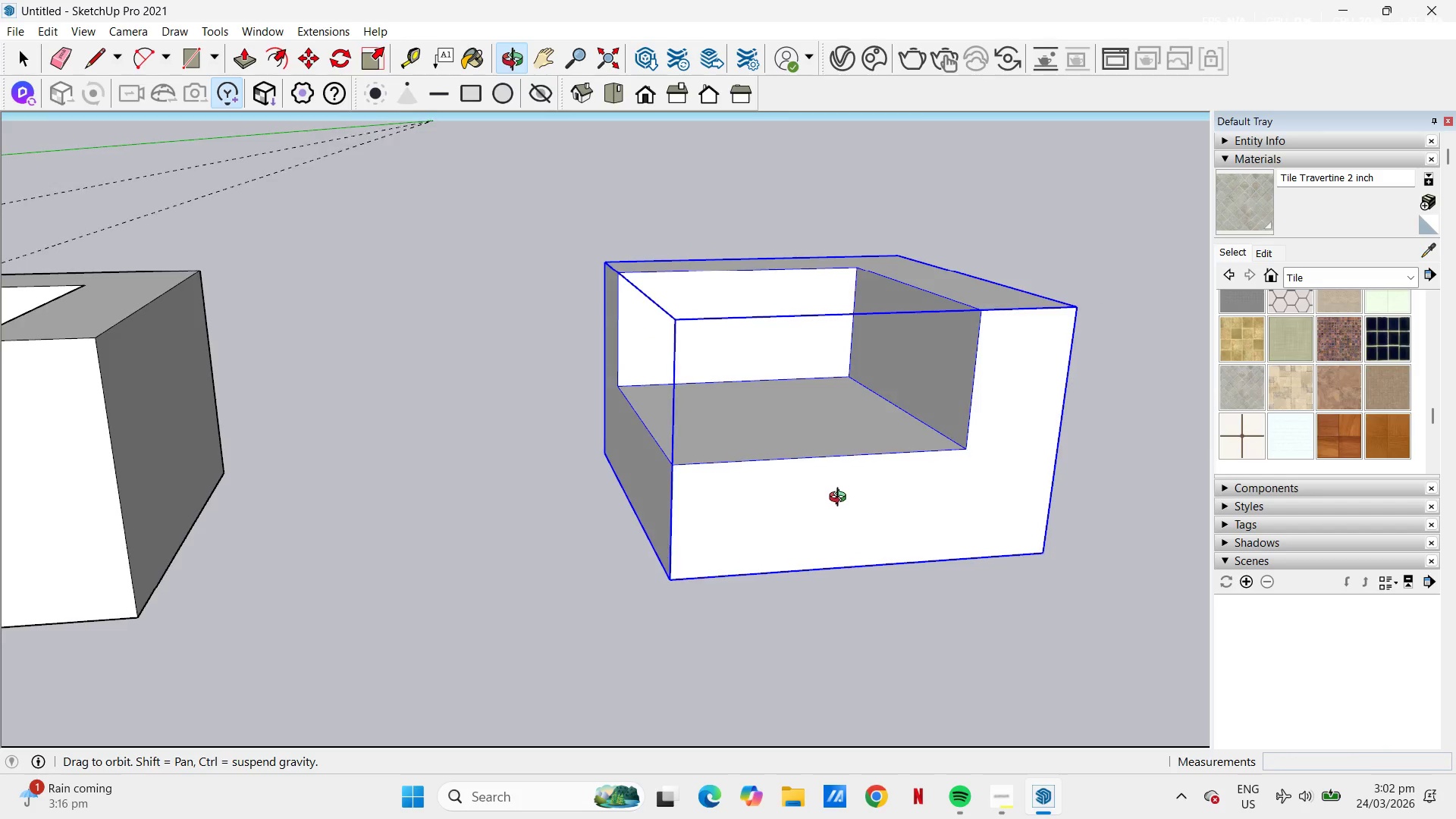 
key(Space)
 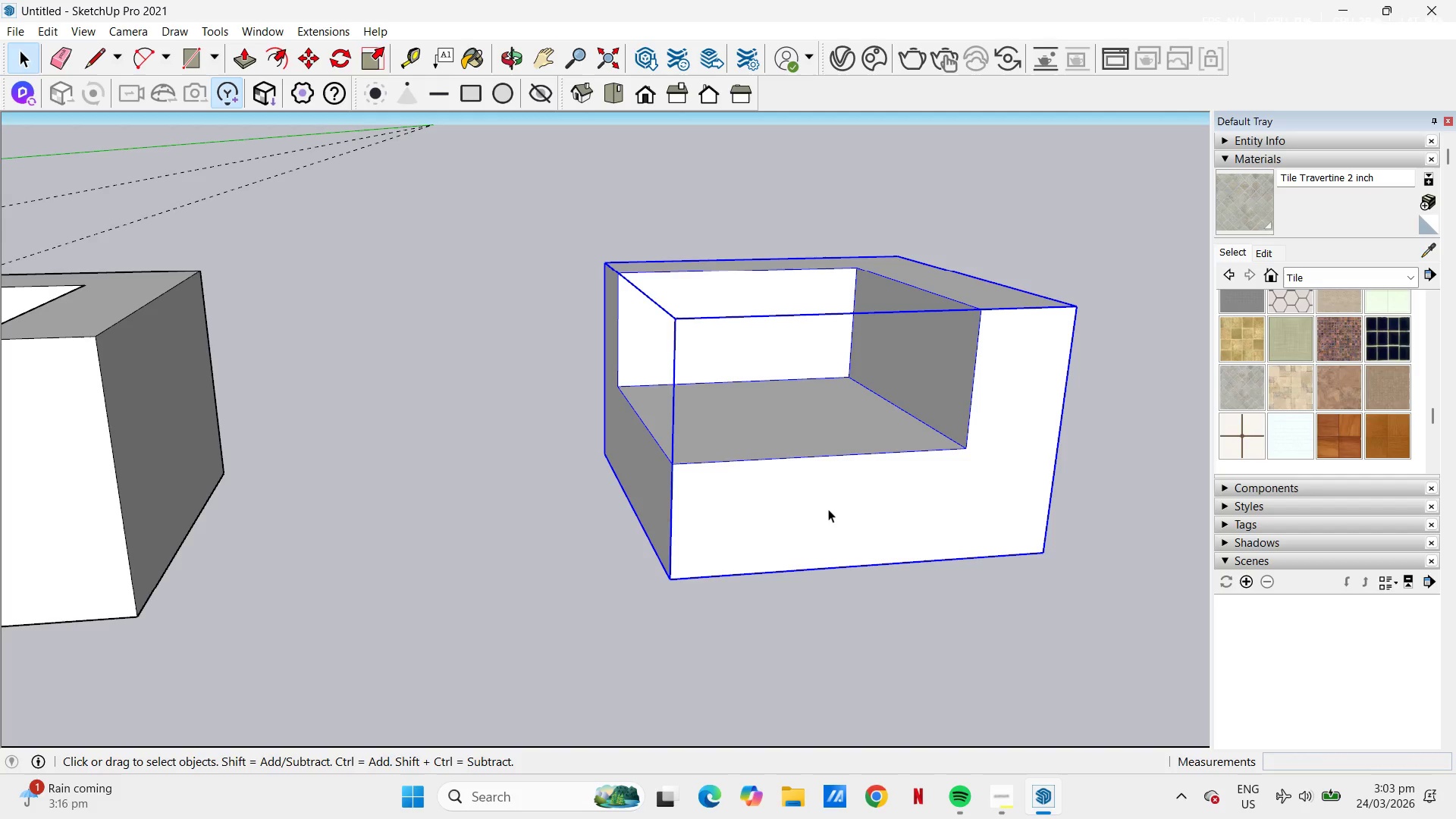 
left_click([833, 518])
 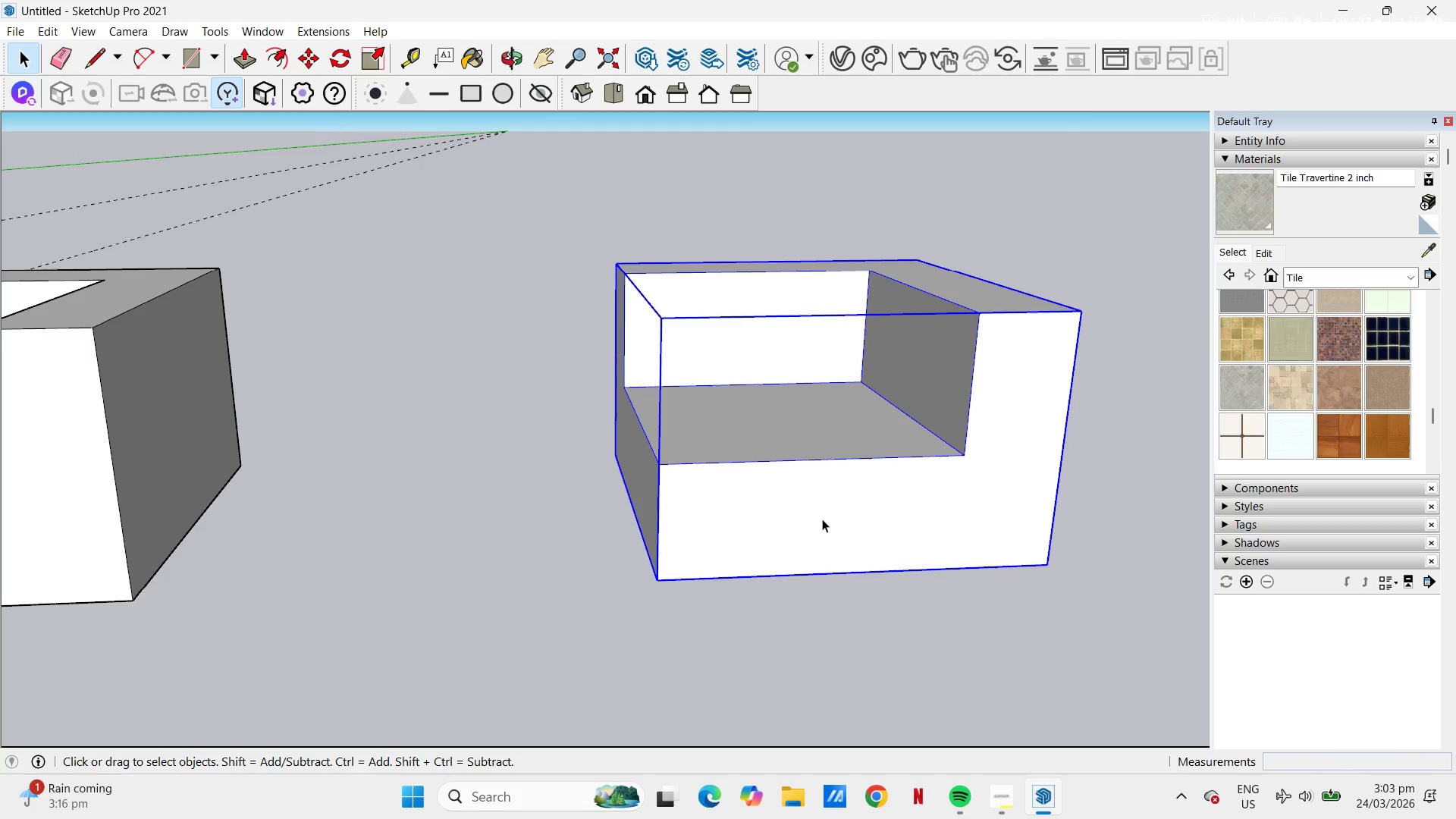 
double_click([824, 517])
 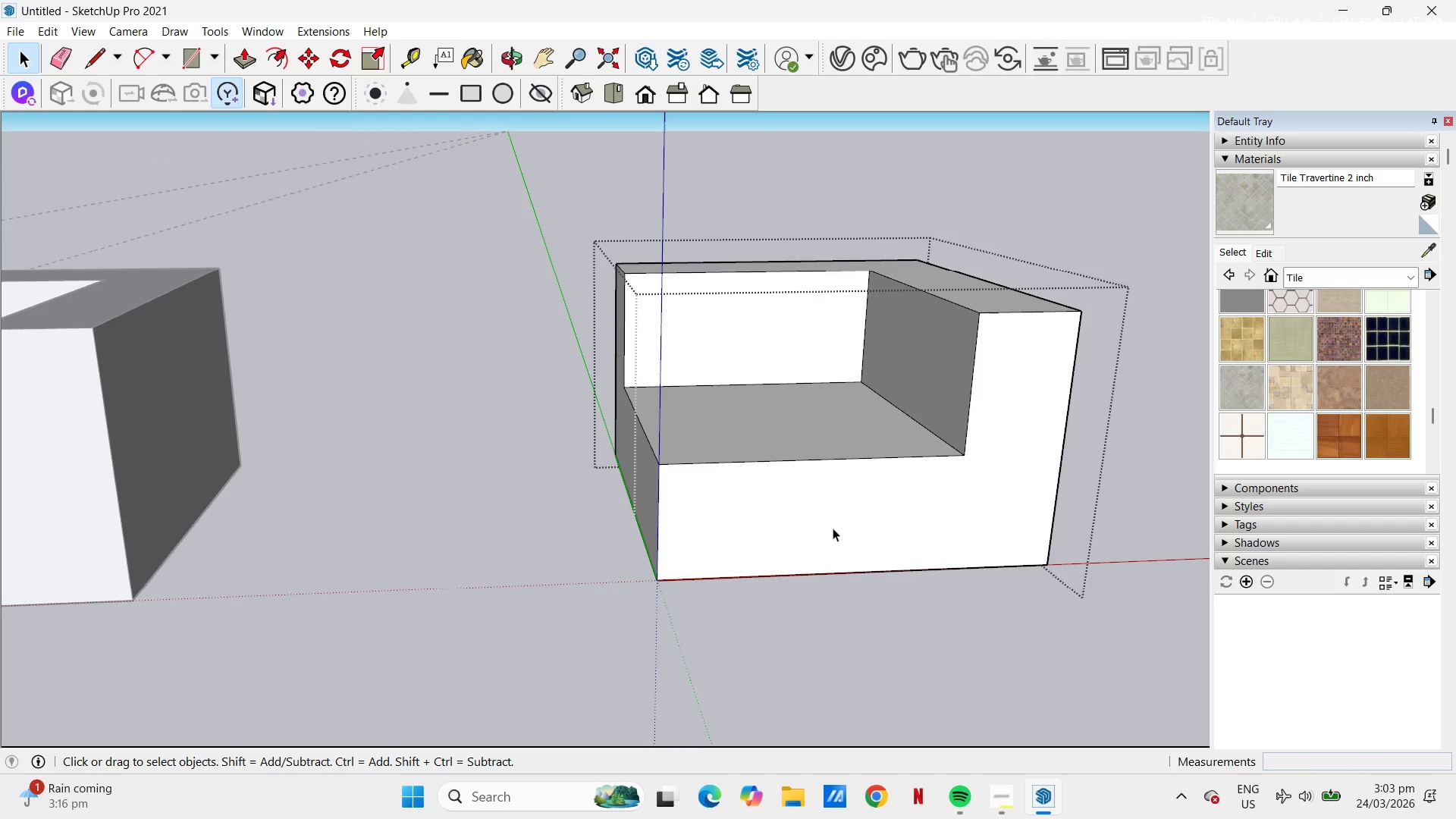 
key(T)
 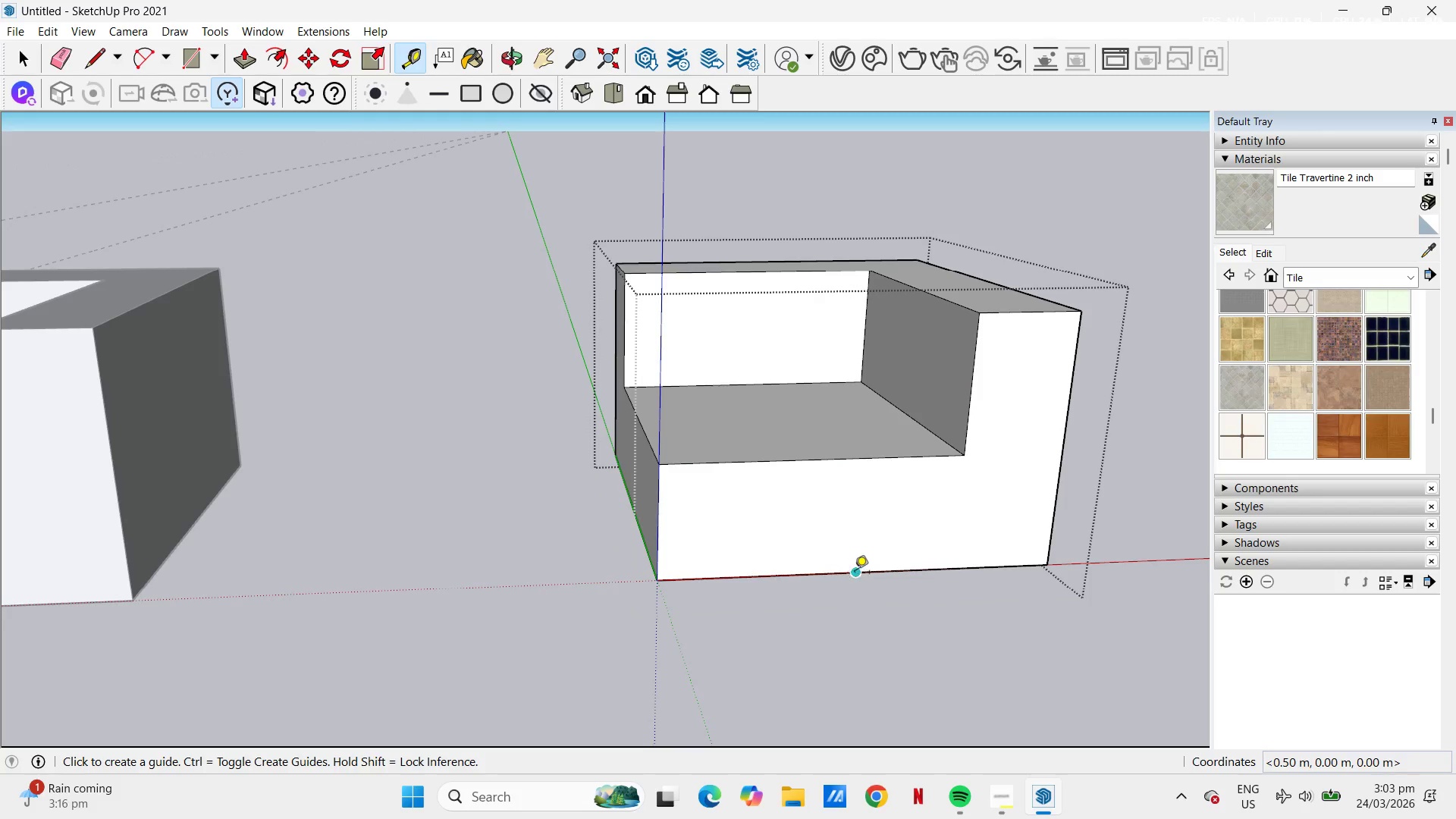 
left_click([855, 573])
 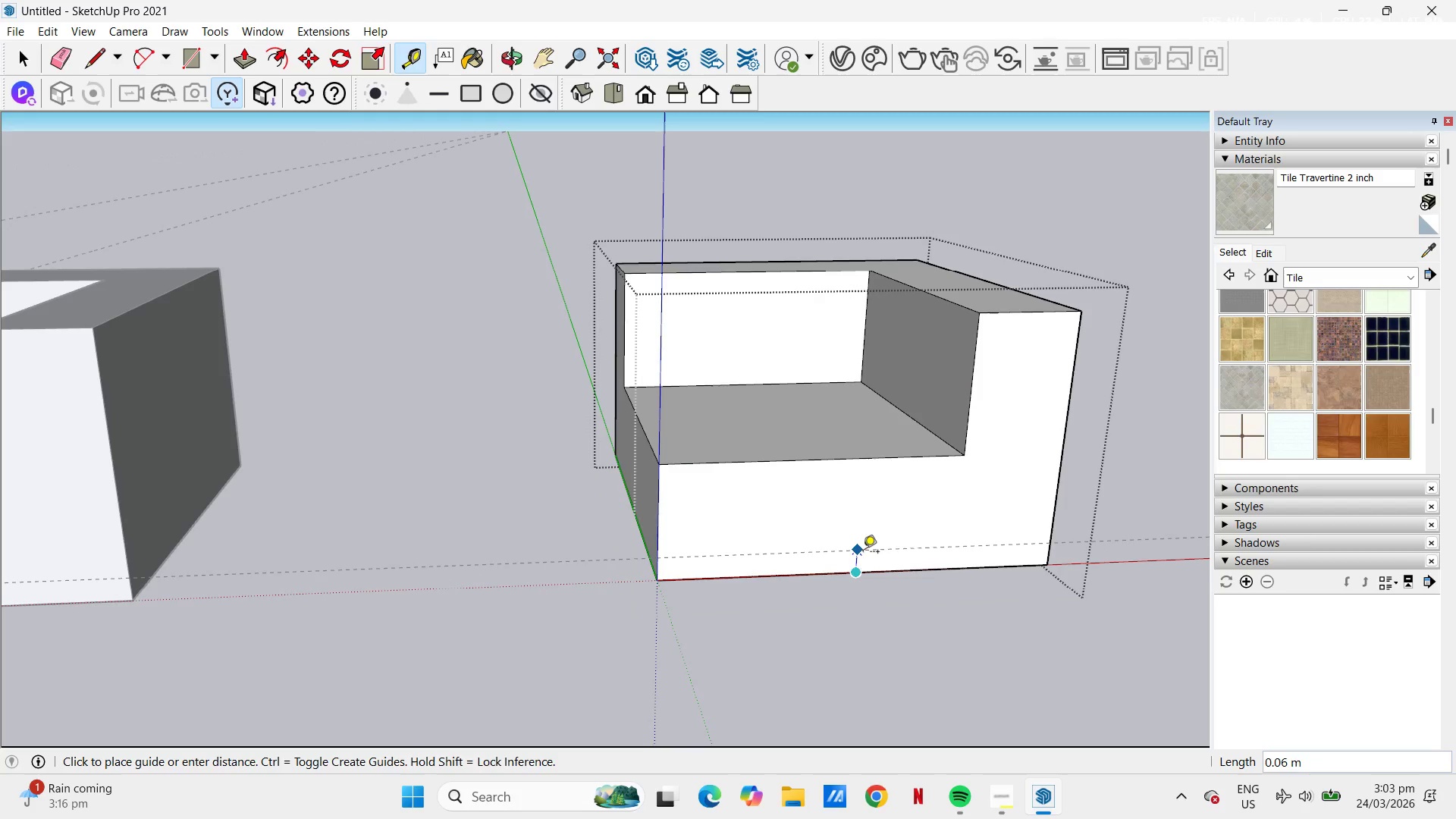 
mouse_move([886, 553])
 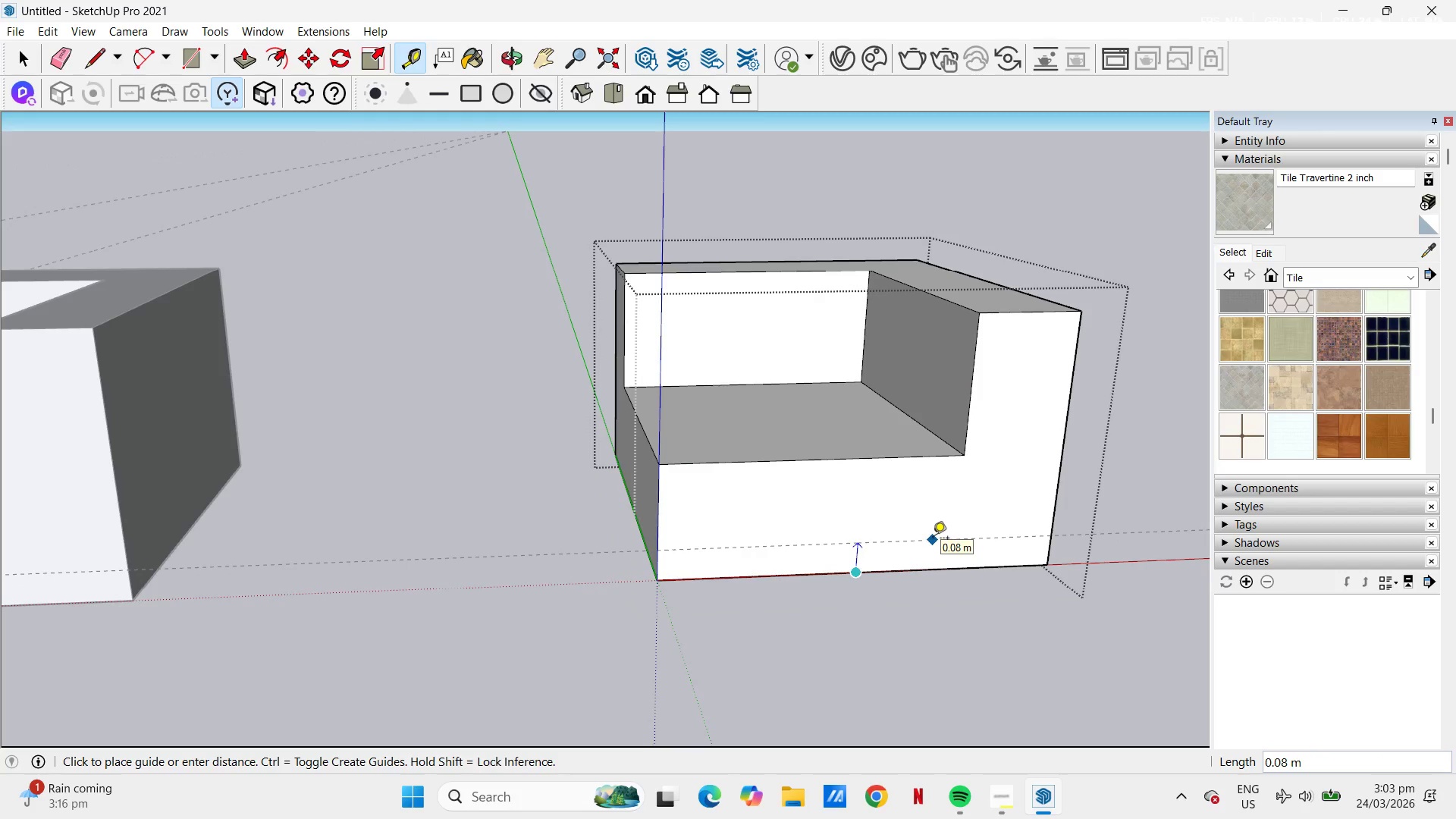 
key(NumpadDecimal)
 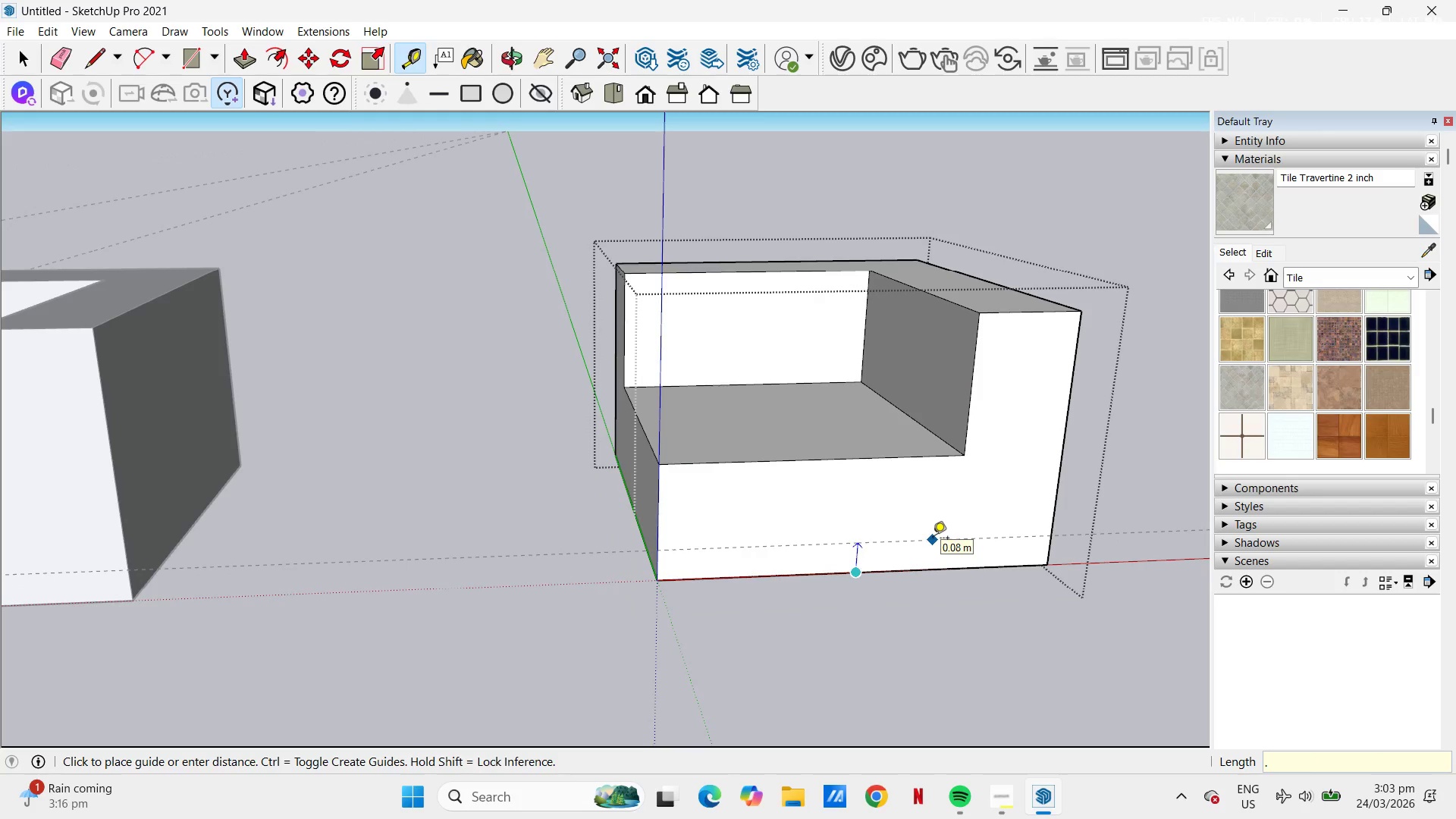 
key(Numpad1)
 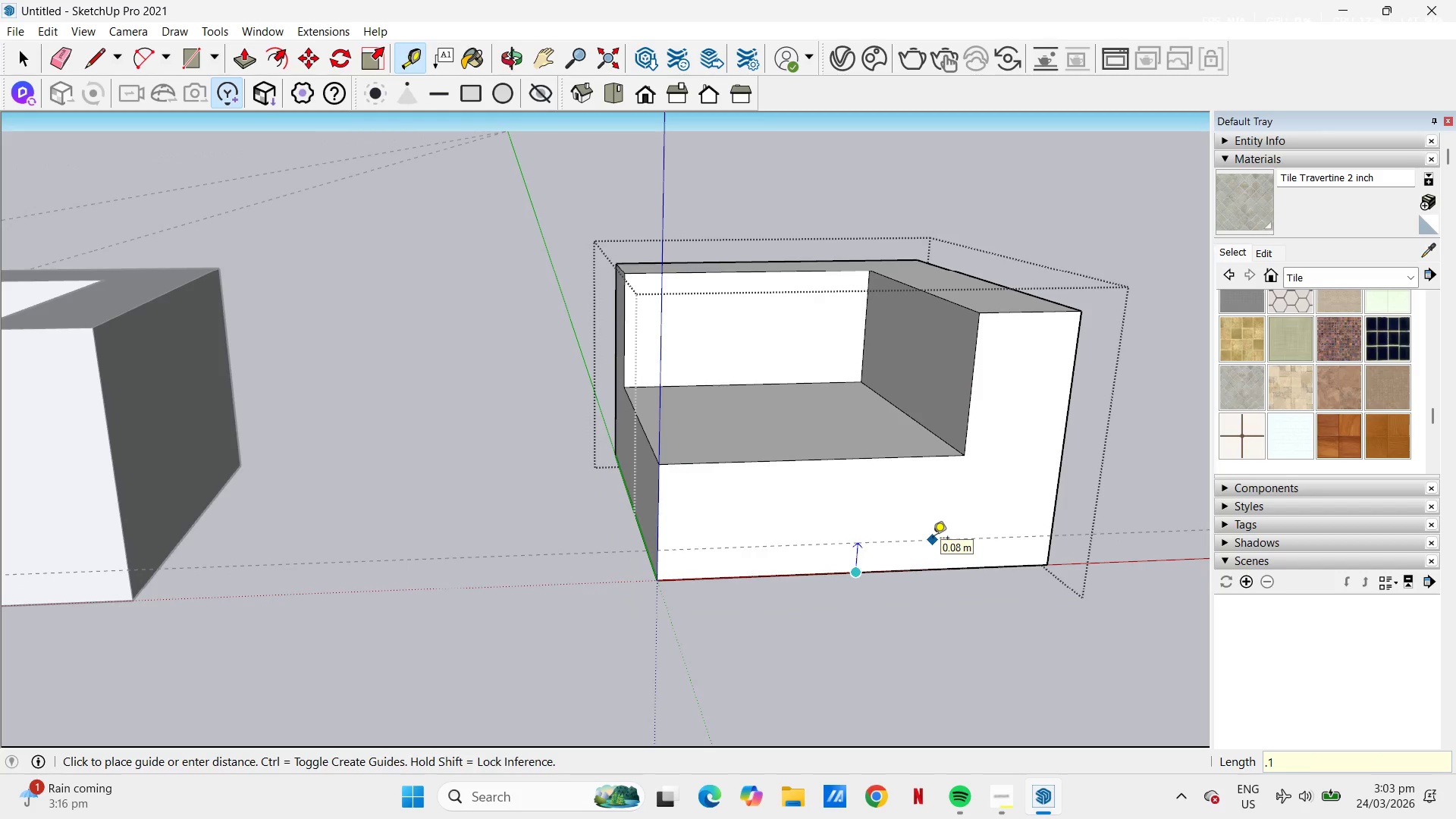 
key(NumpadEnter)
 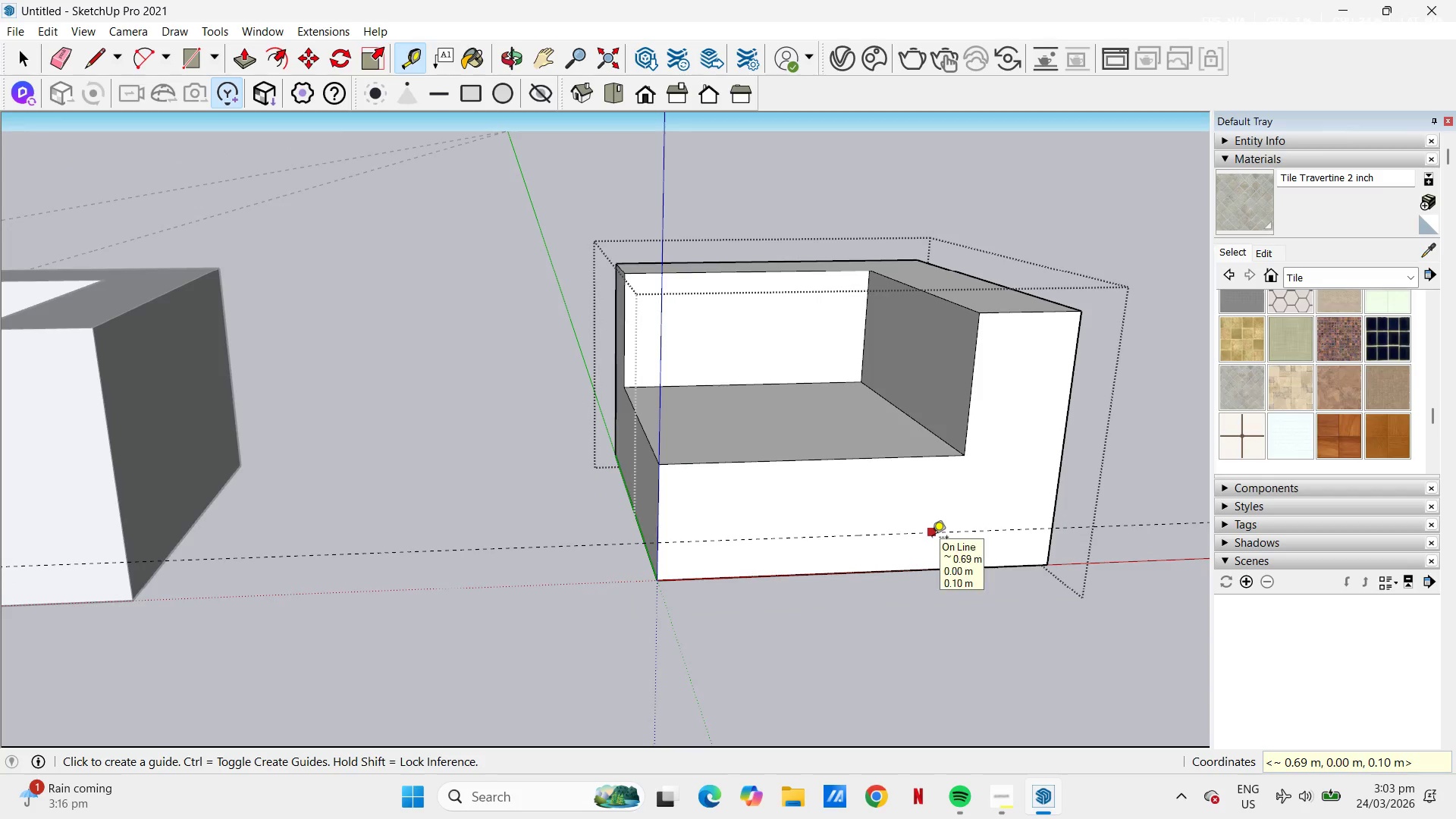 
key(Control+Z)
 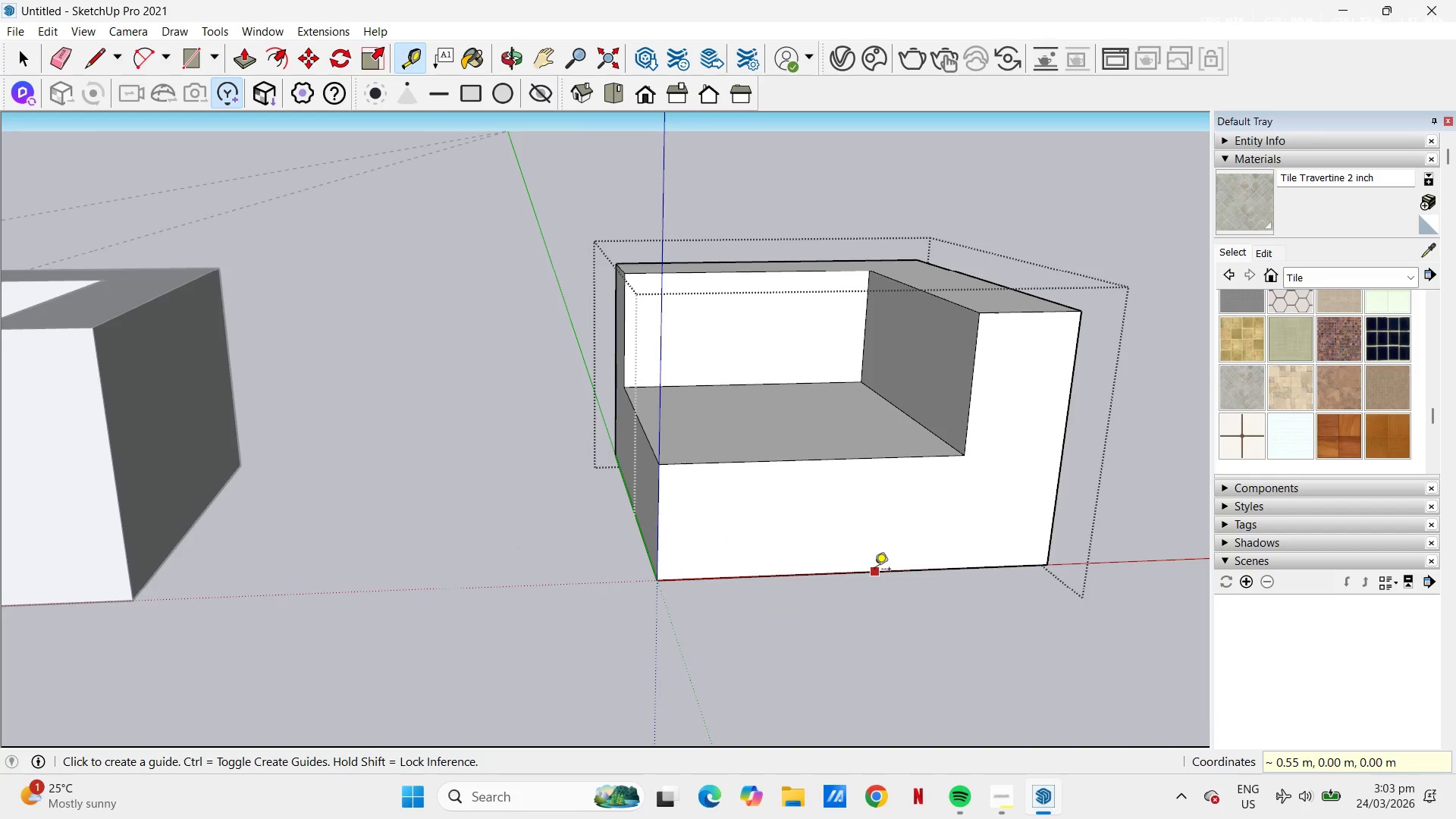 
left_click([873, 570])
 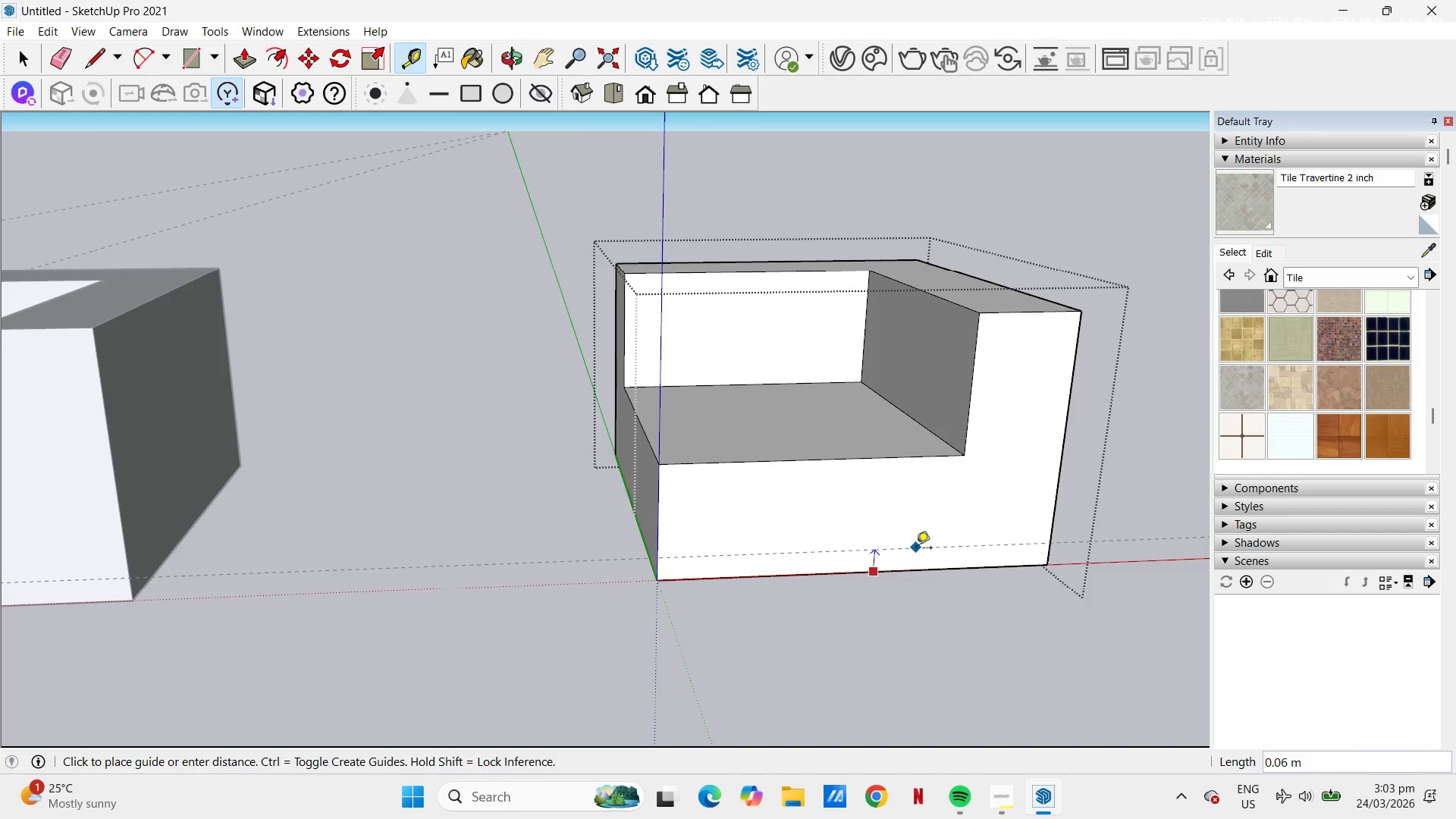 
key(NumpadDecimal)
 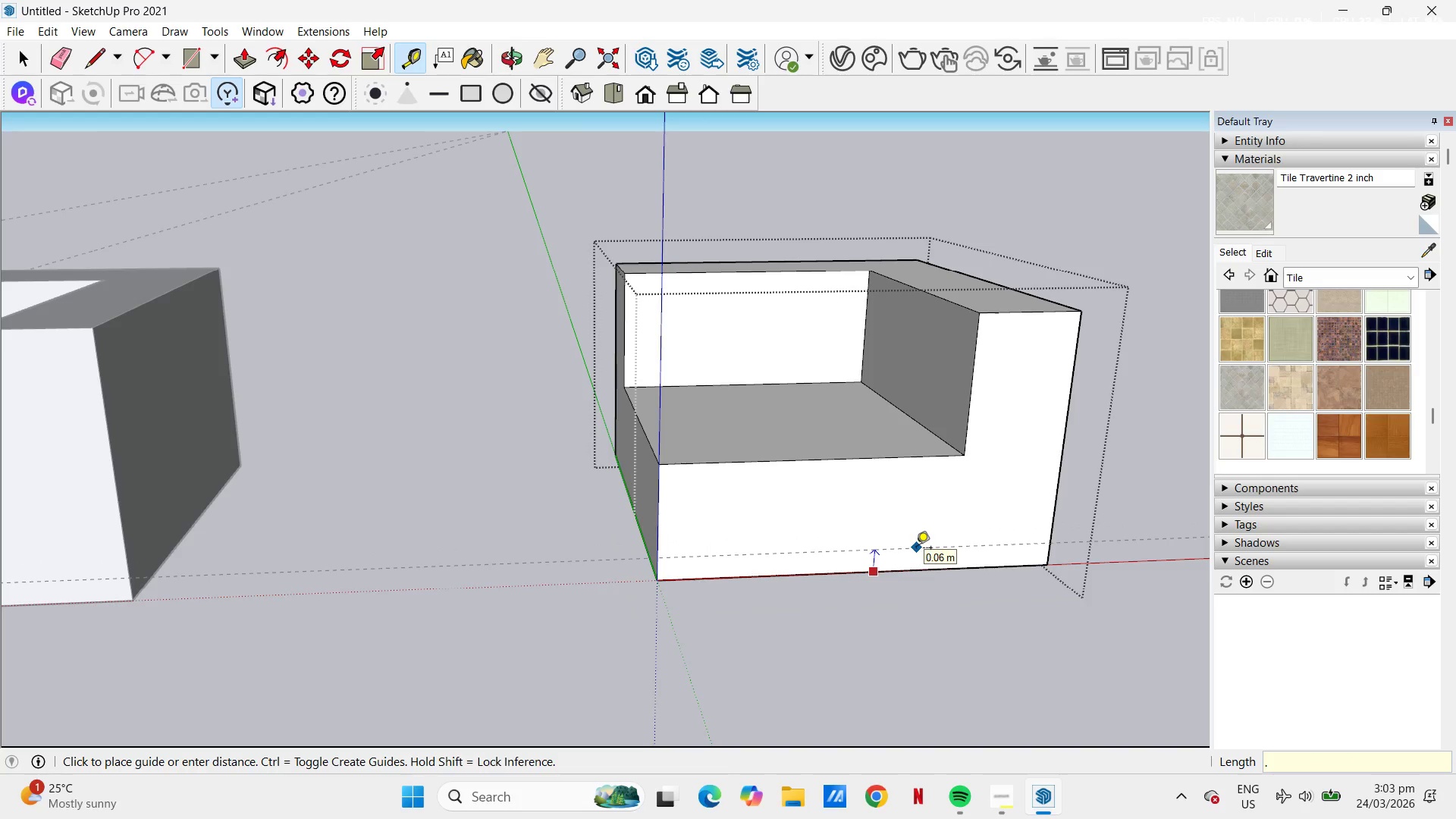 
key(Numpad0)
 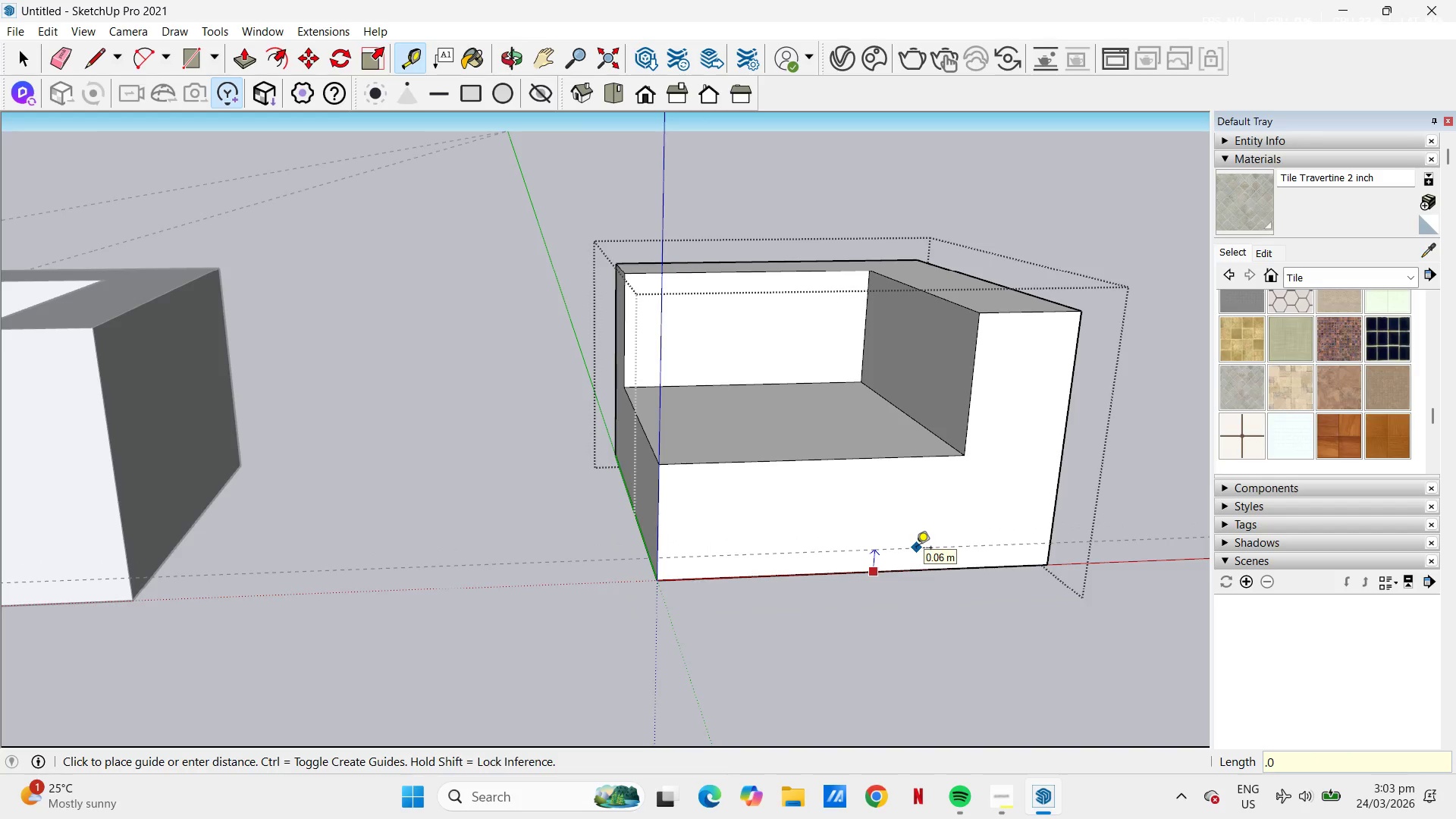 
key(Numpad5)
 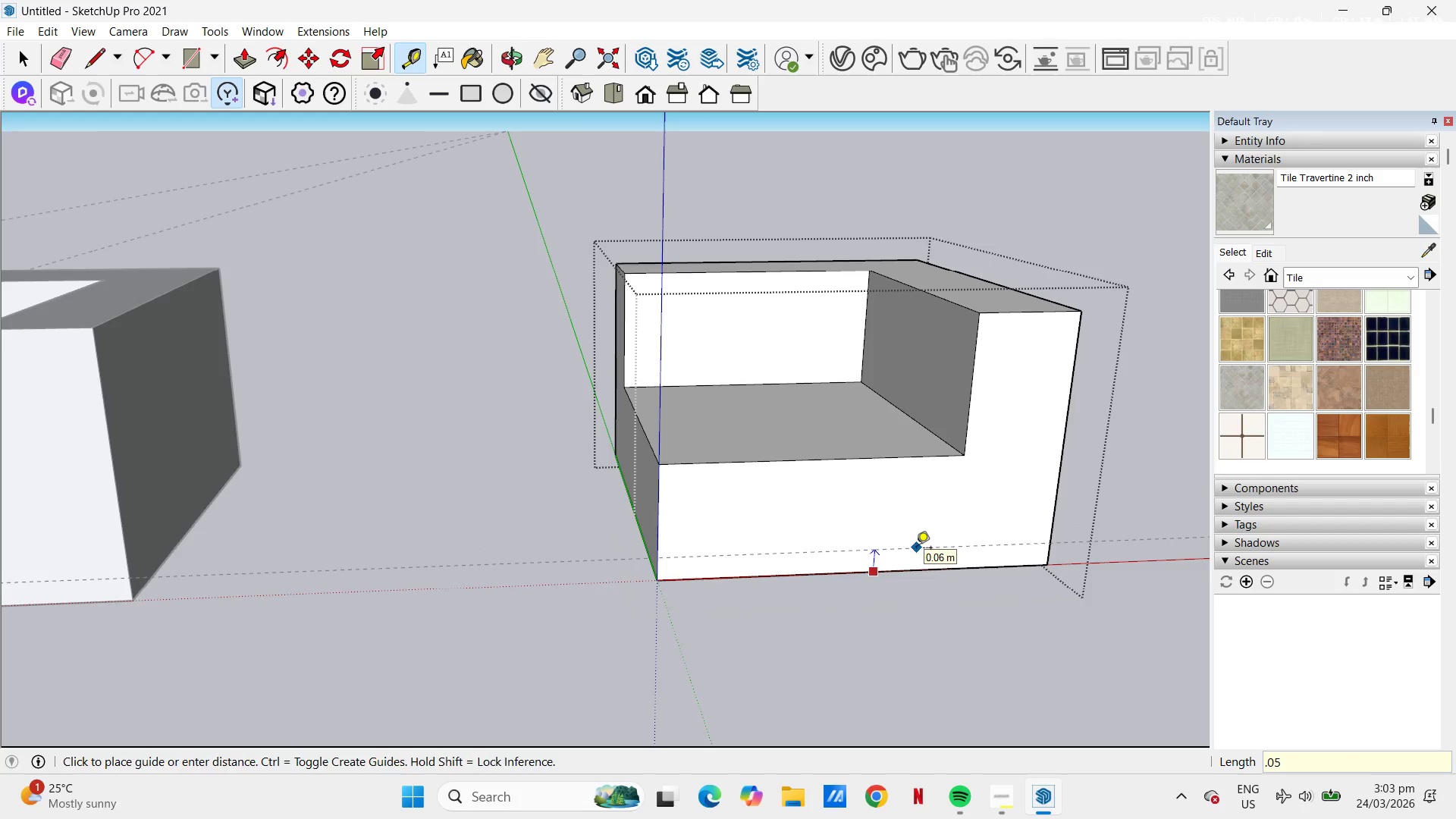 
key(NumpadEnter)
 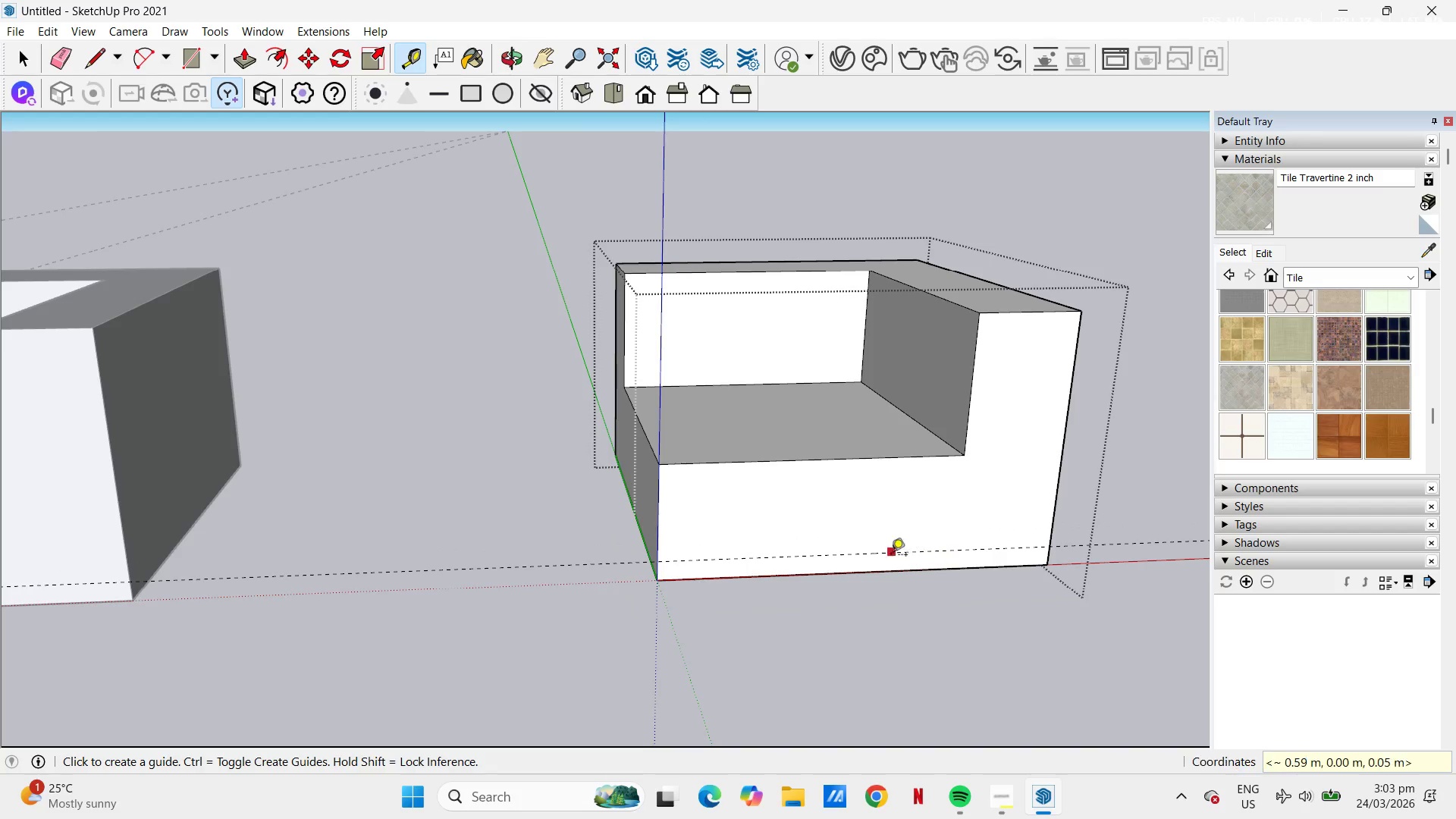 
scroll: coordinate [761, 547], scroll_direction: up, amount: 2.0
 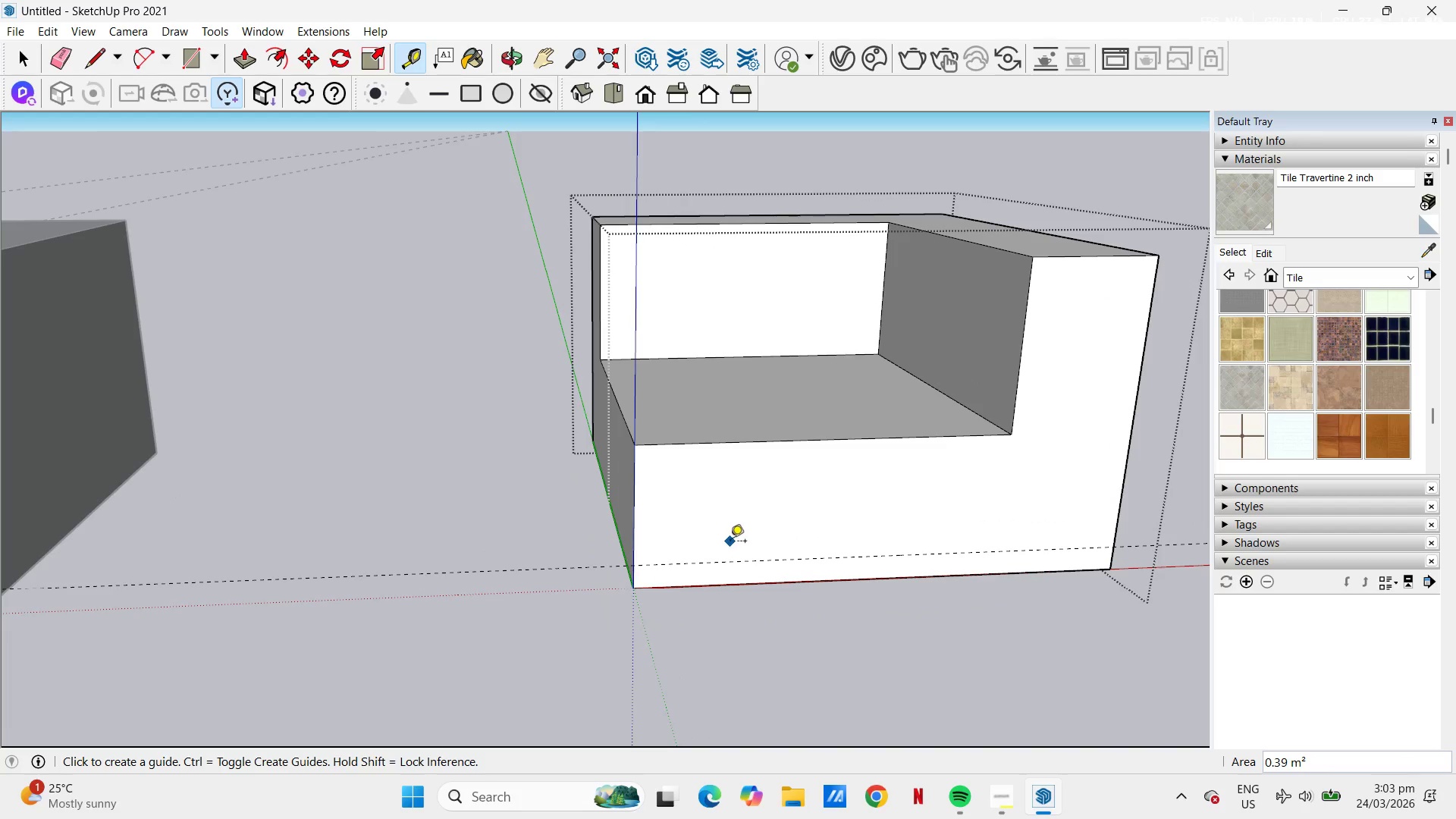 
key(Space)
 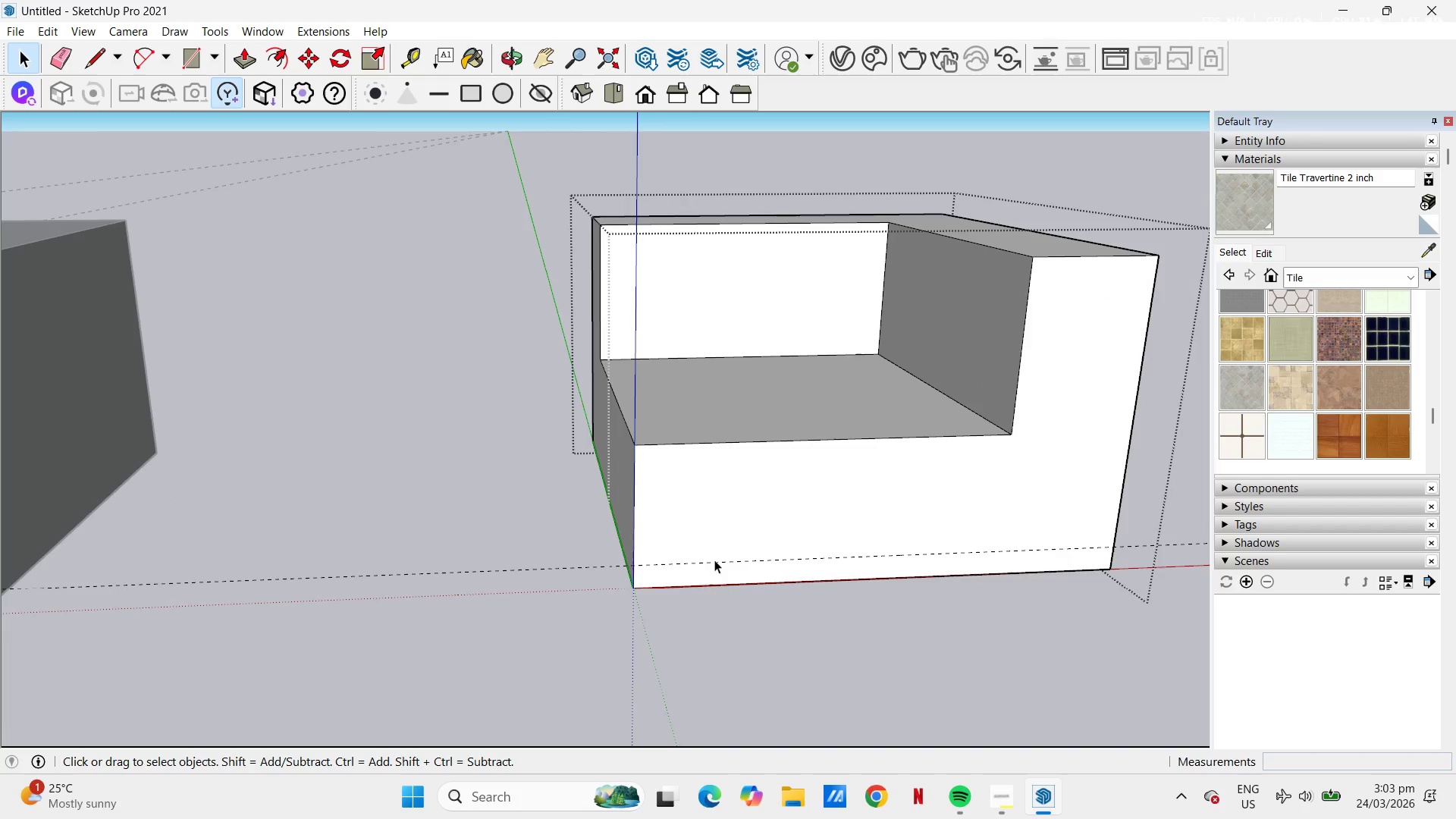 
double_click([717, 558])
 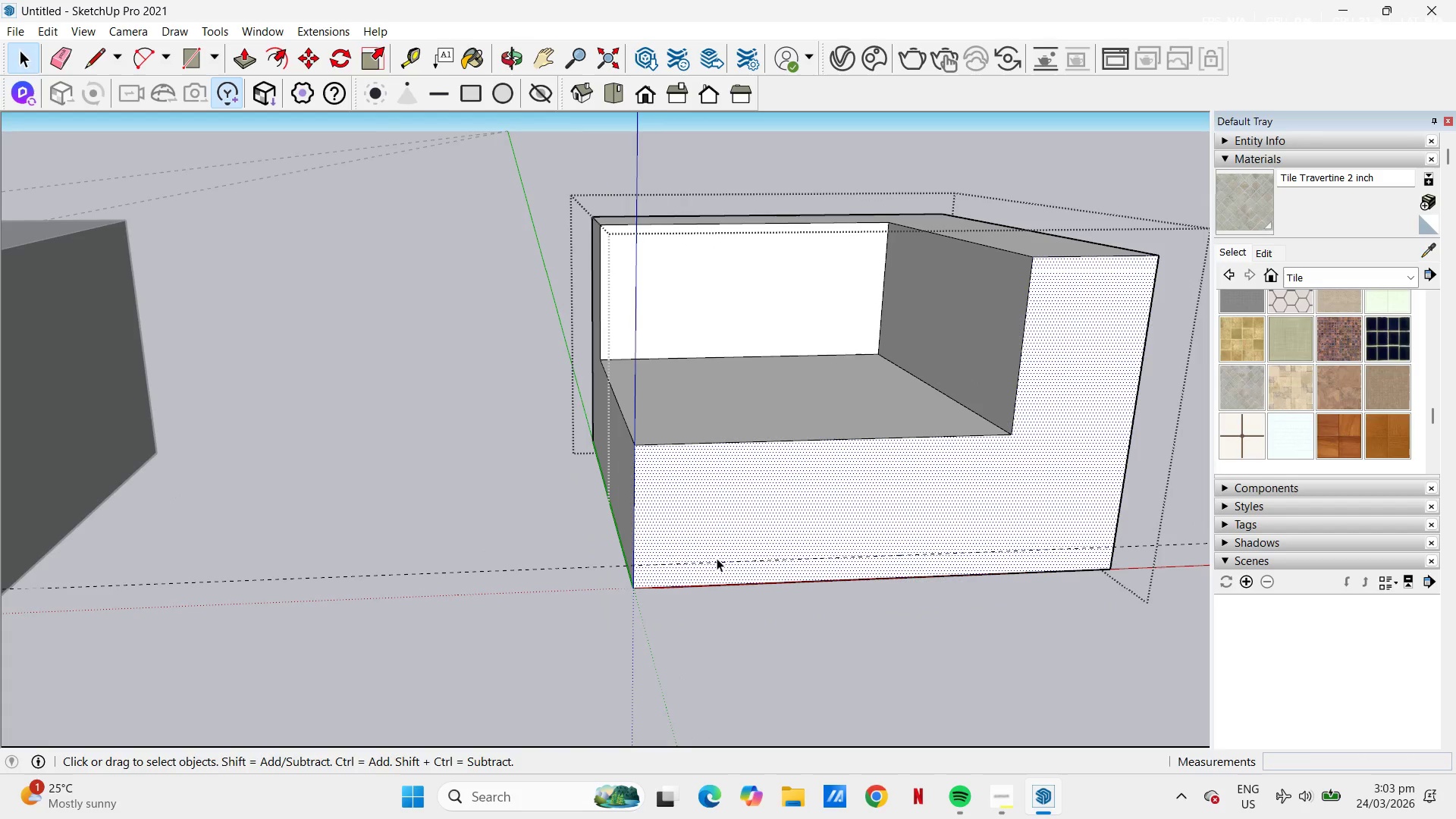 
key(L)
 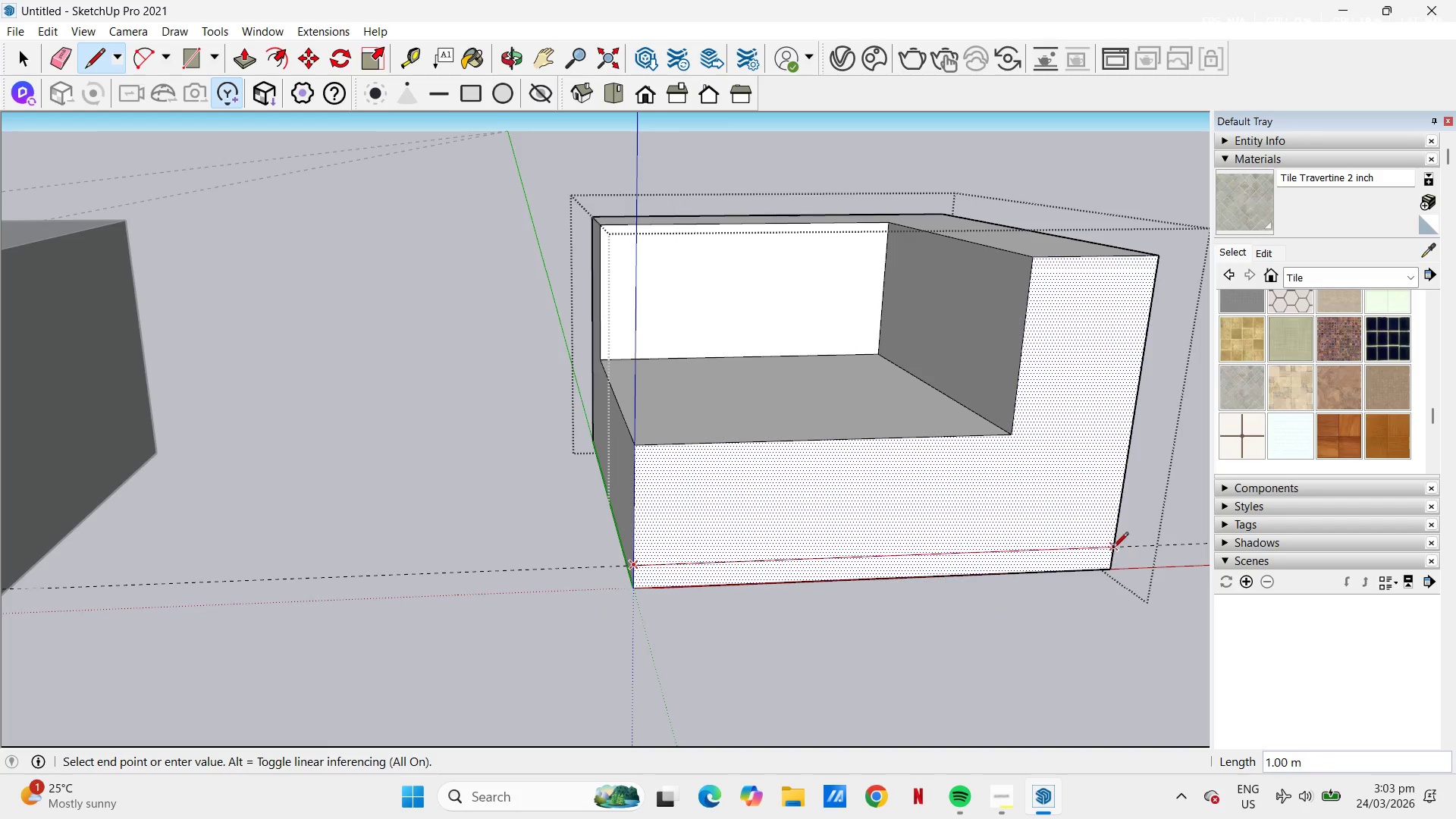 
left_click([1113, 549])
 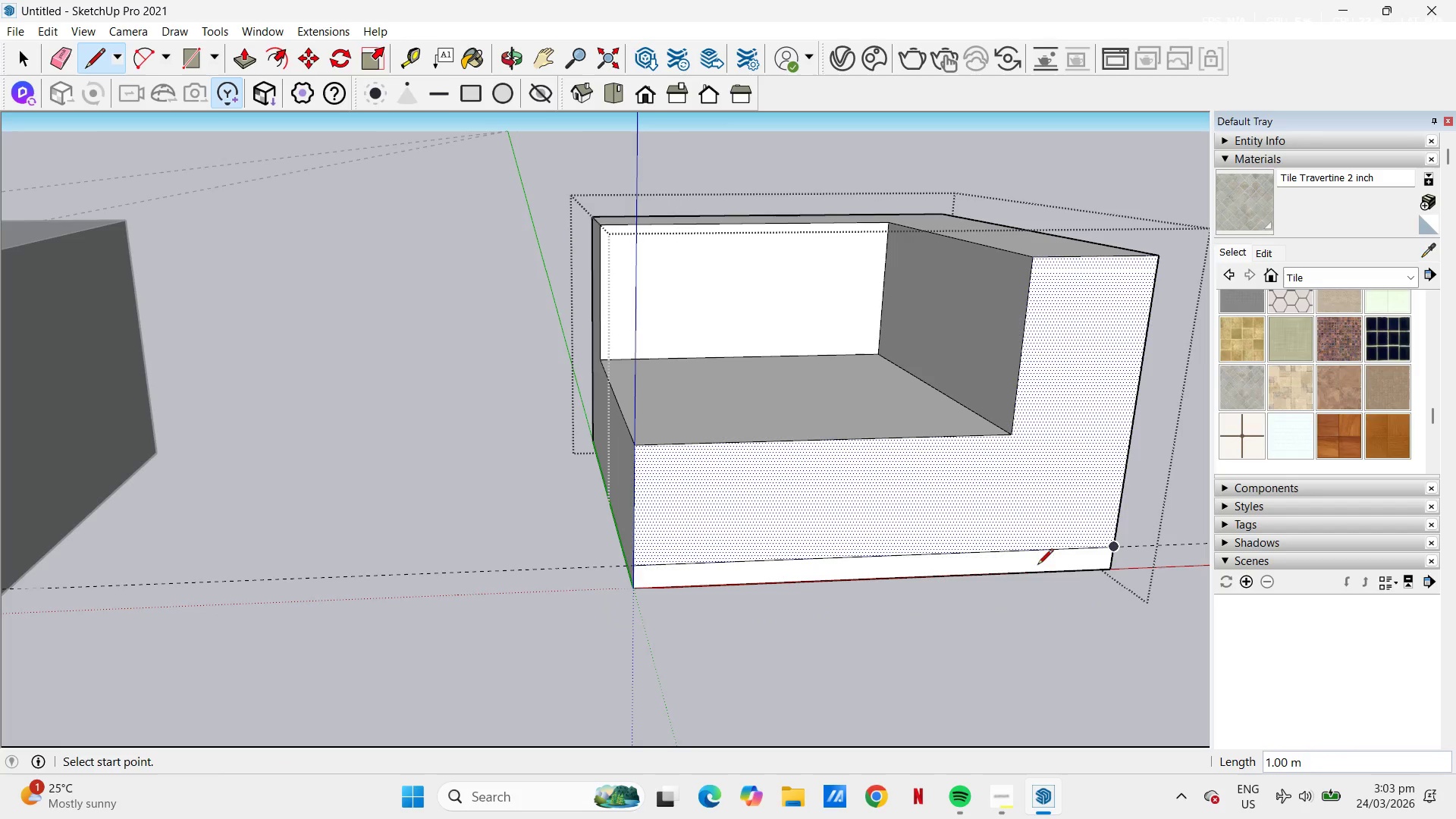 
key(Space)
 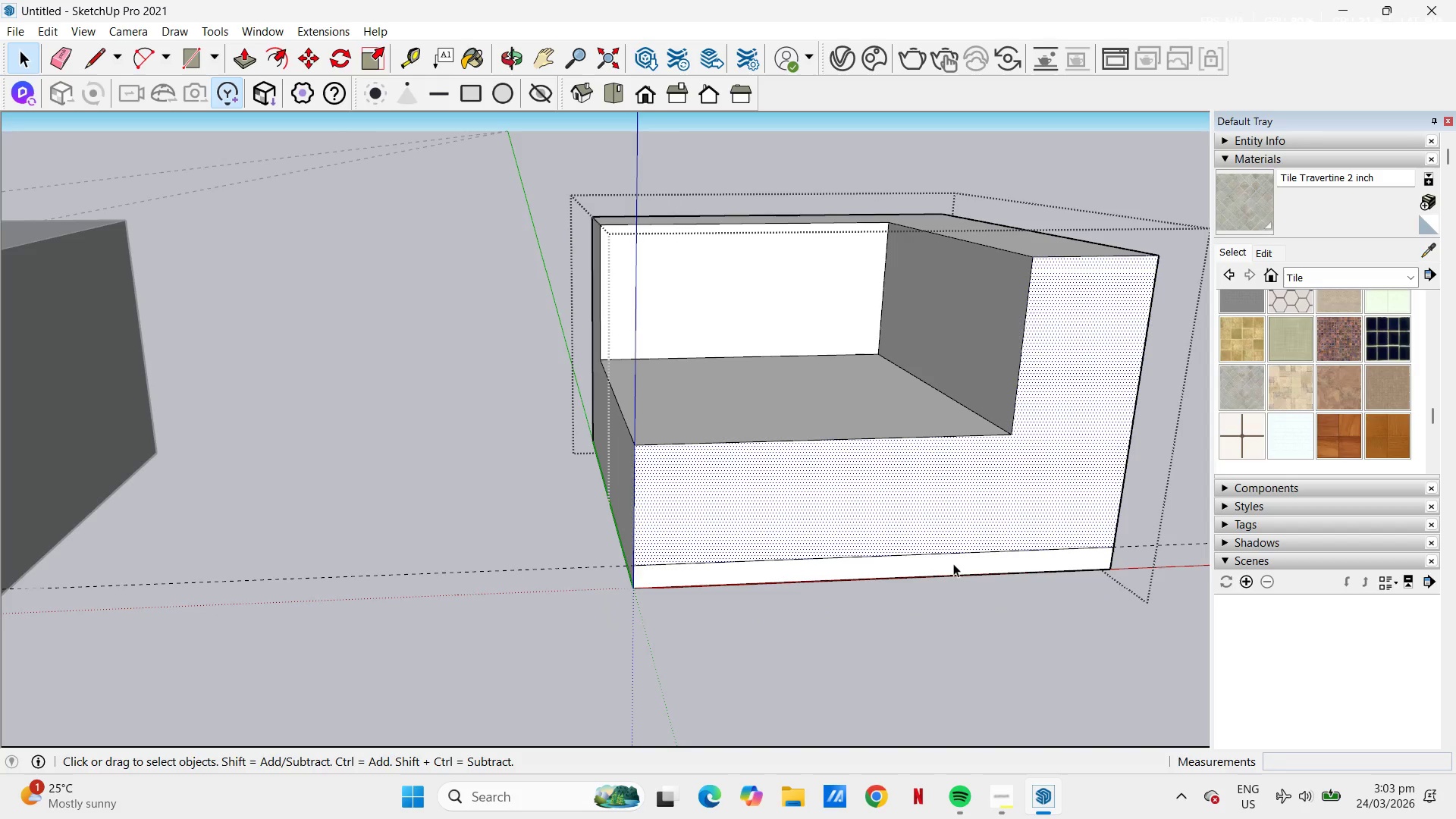 
left_click([952, 563])
 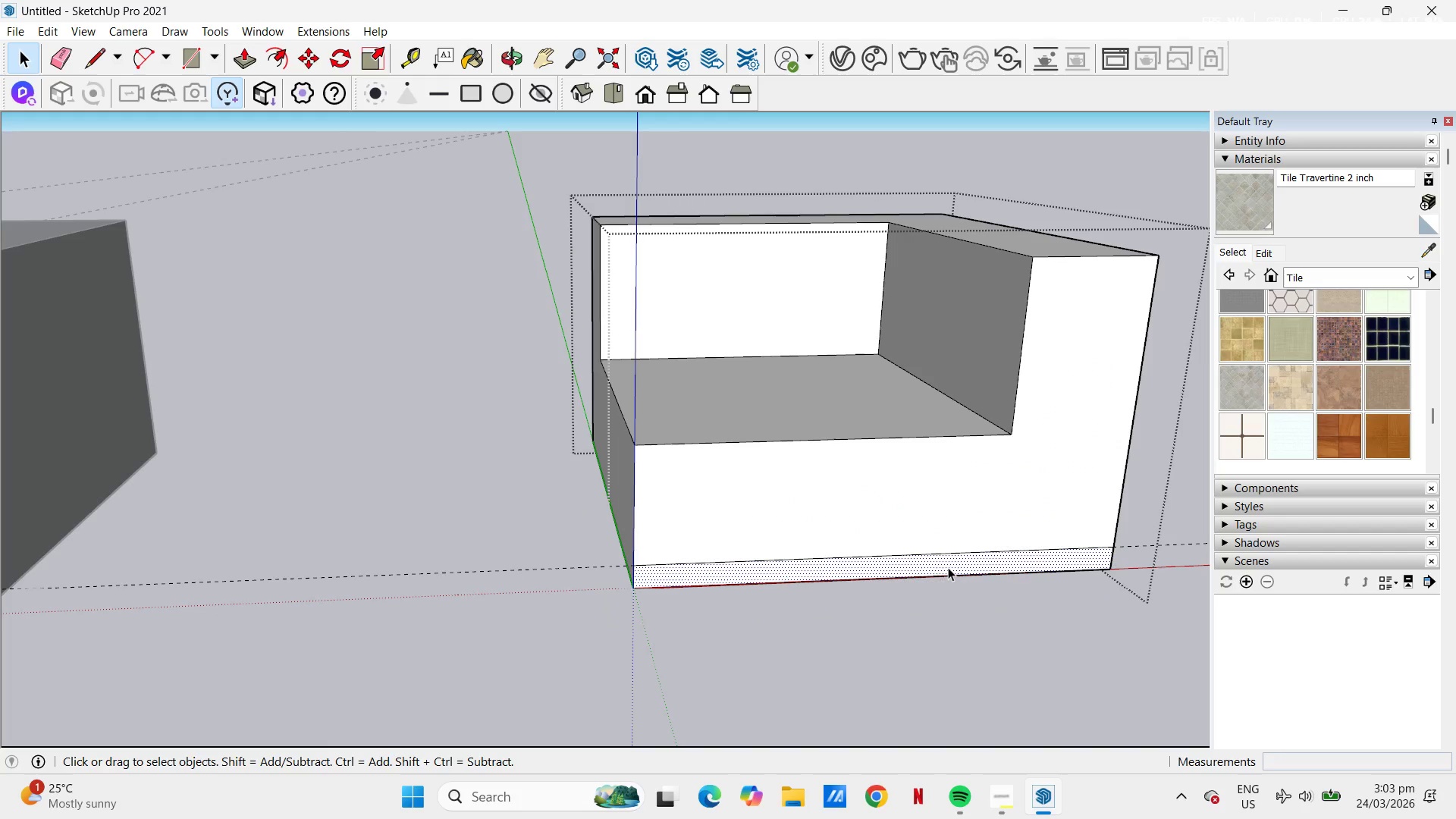 
key(P)
 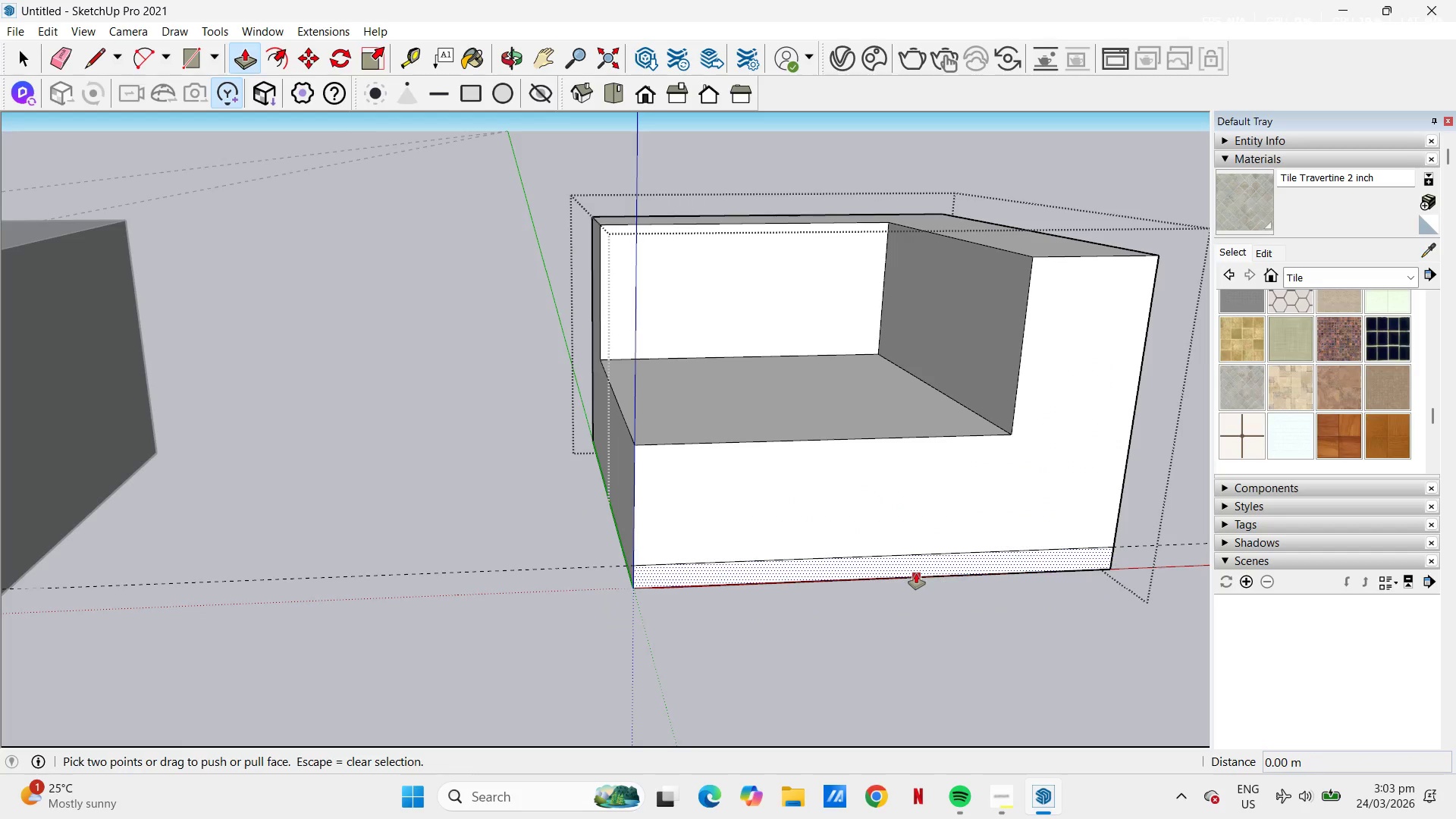 
left_click([916, 573])
 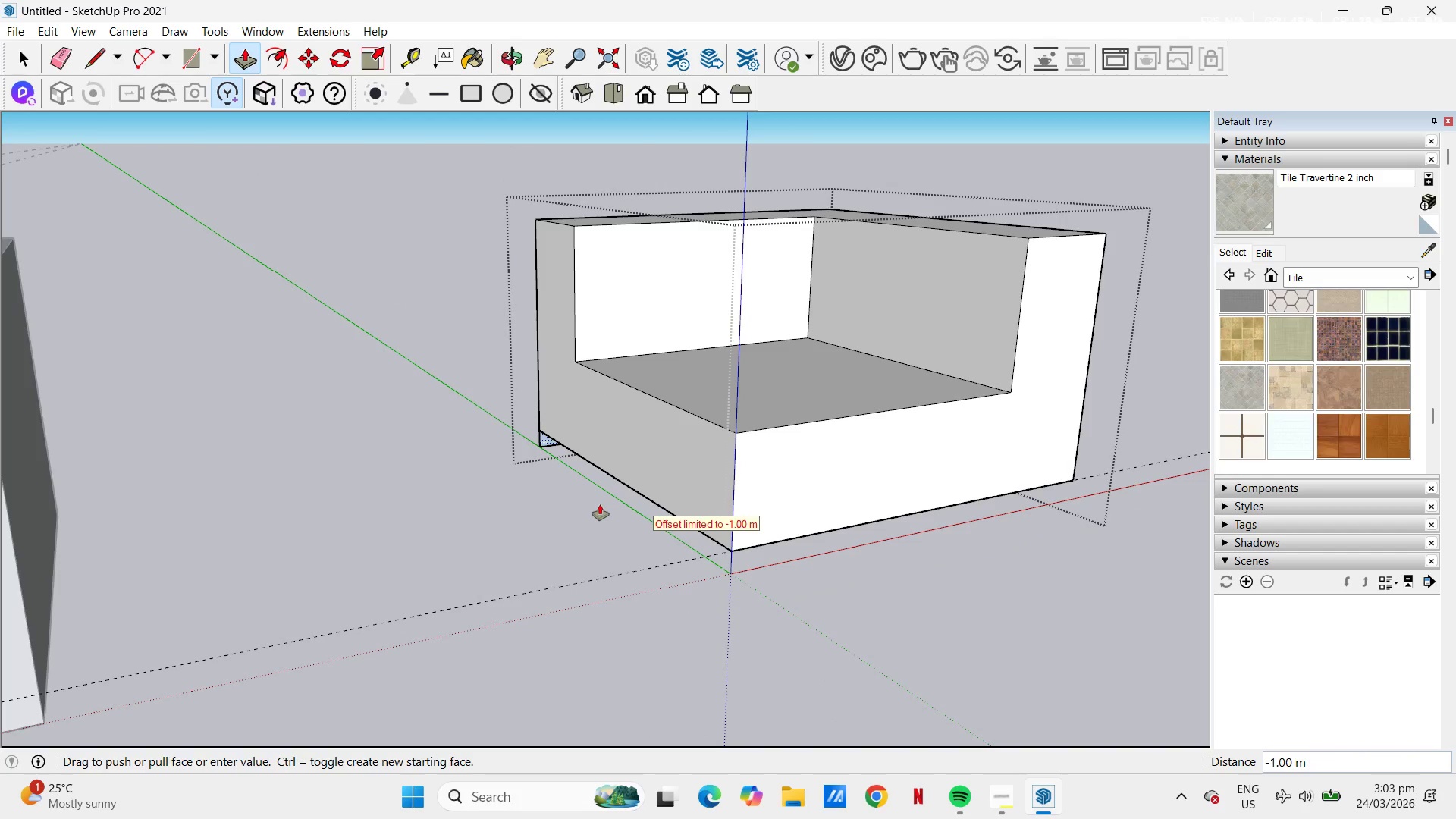 
left_click([540, 436])
 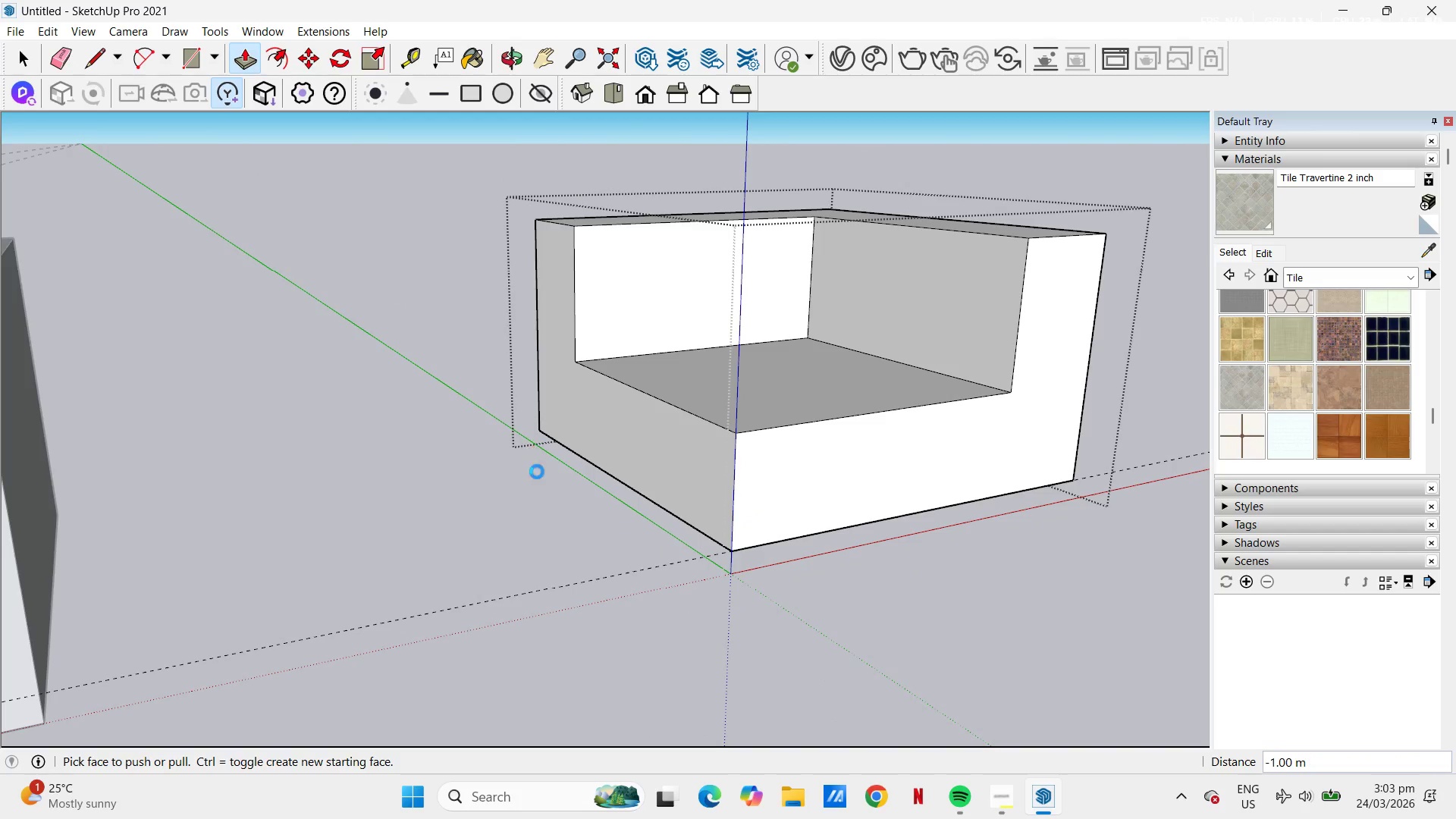 
key(Space)
 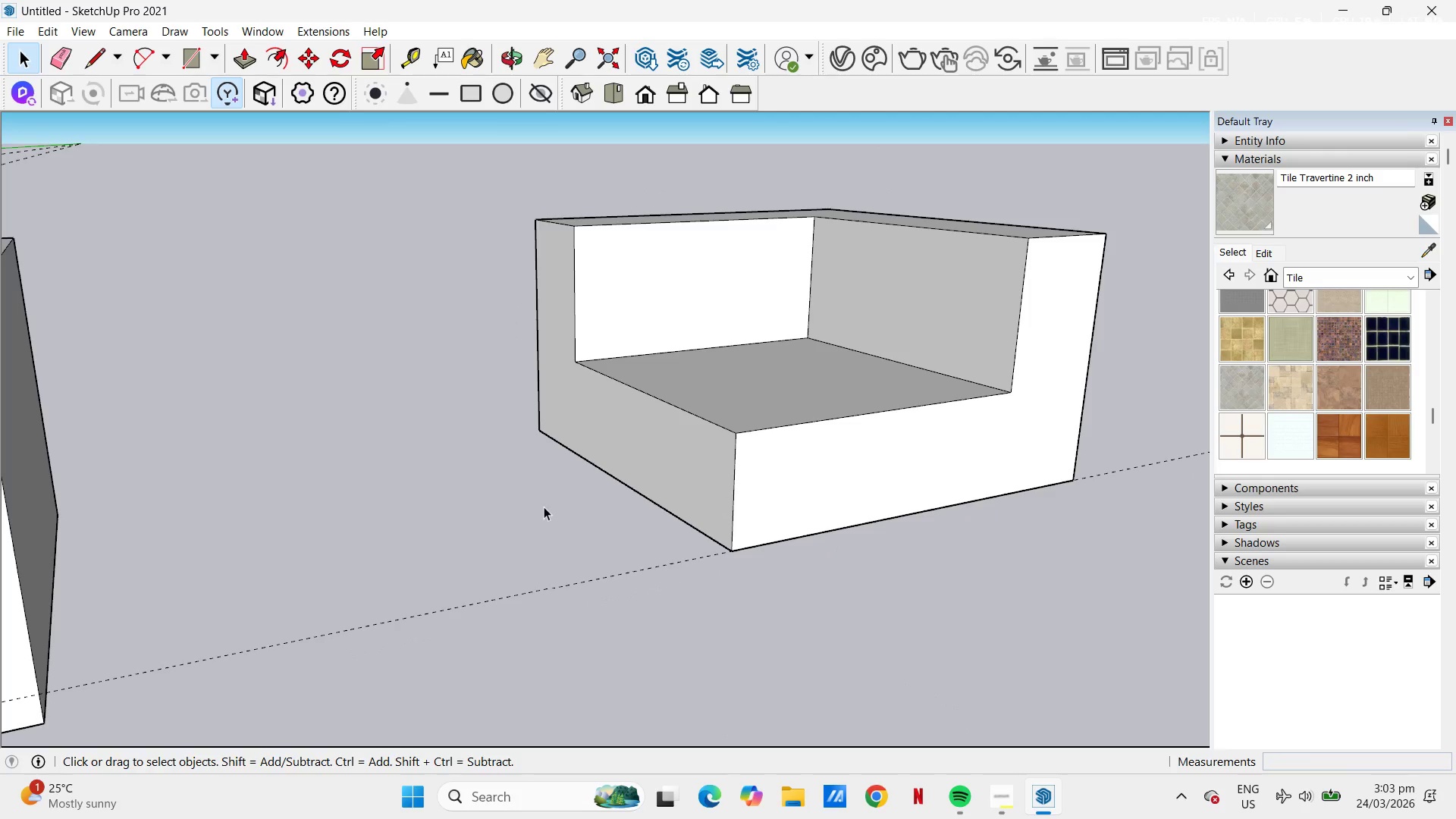 
scroll: coordinate [839, 524], scroll_direction: down, amount: 3.0
 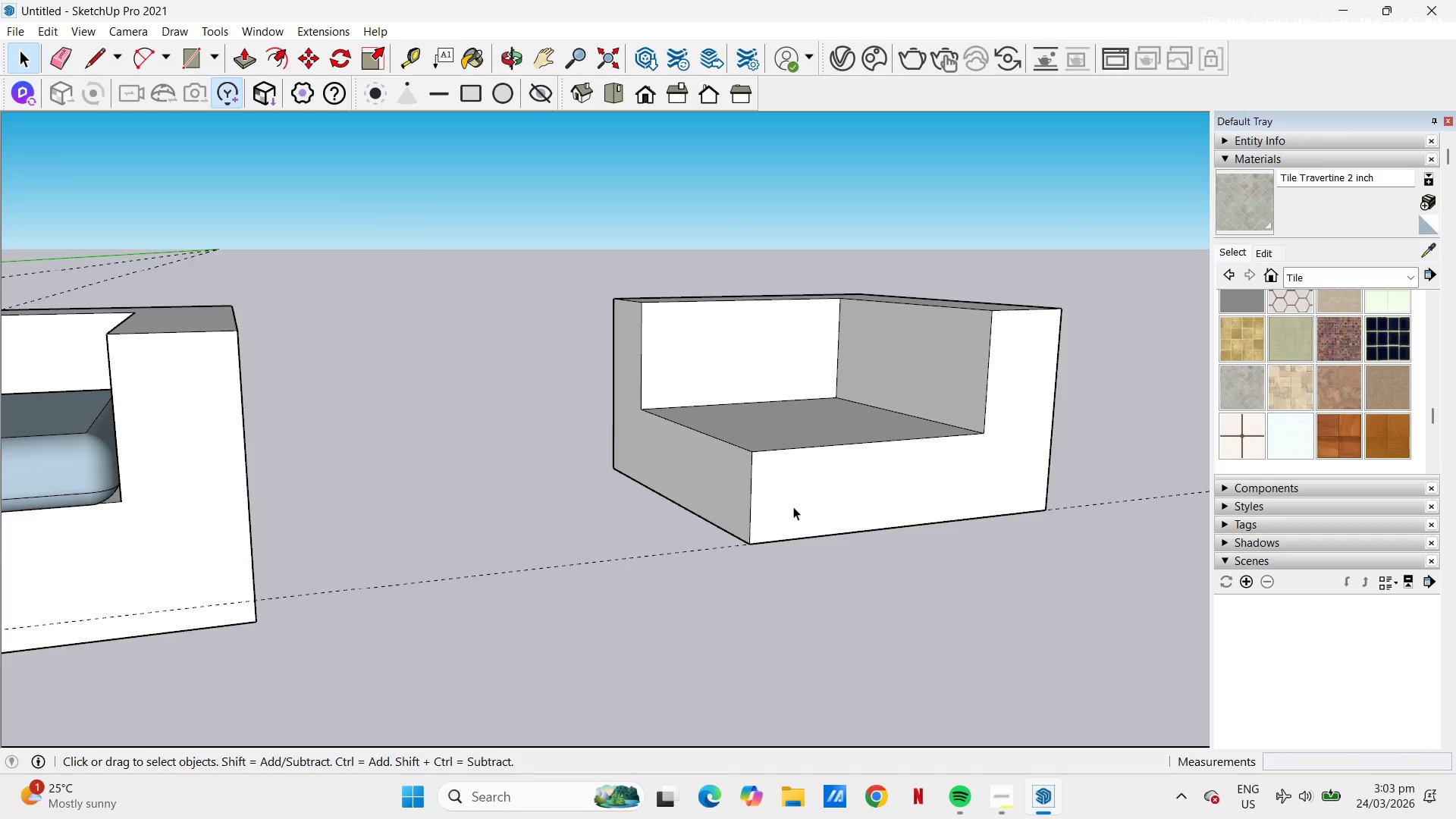 
wait(7.93)
 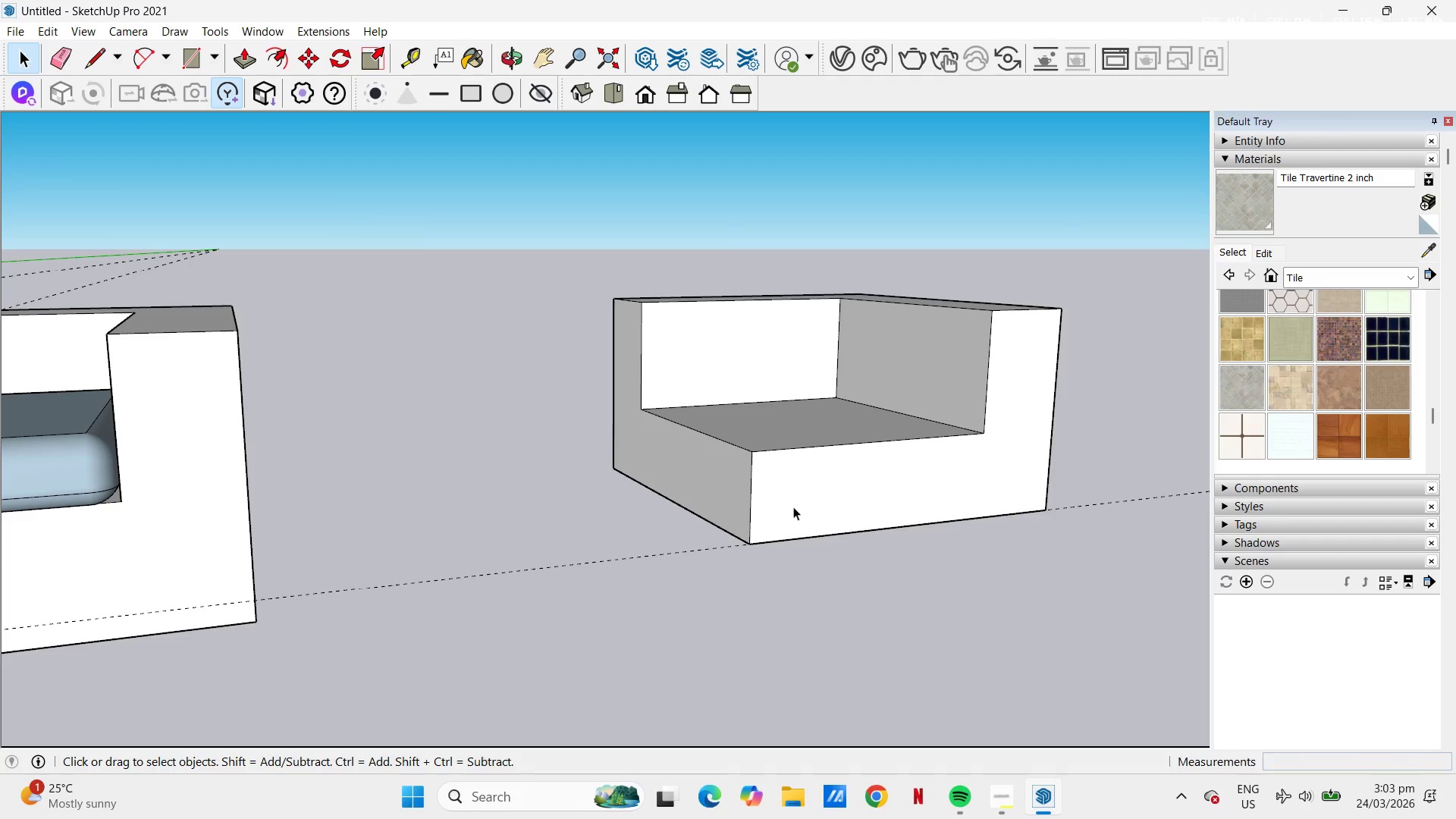 
scroll: coordinate [824, 453], scroll_direction: up, amount: 1.0
 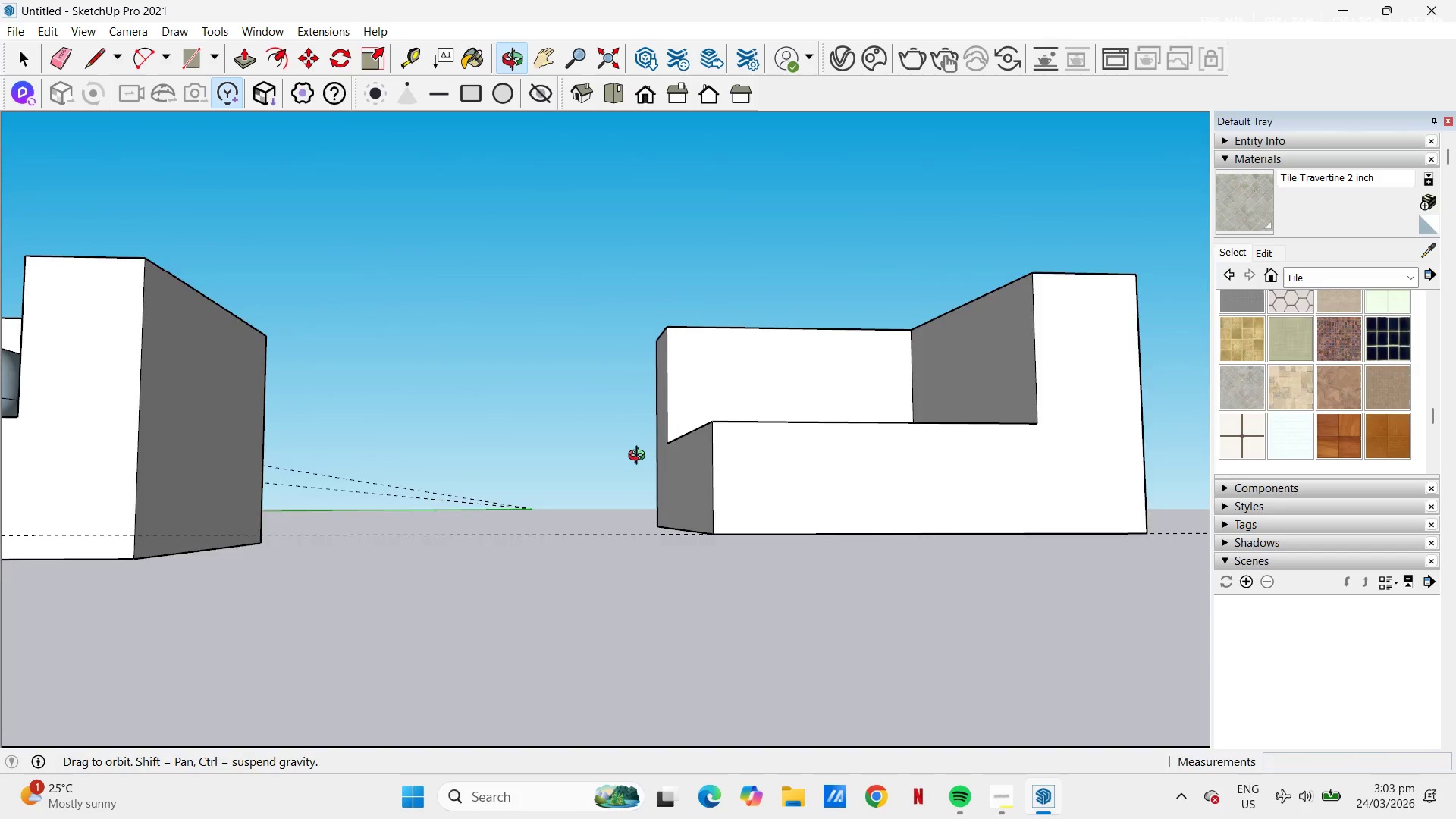 
scroll: coordinate [952, 450], scroll_direction: down, amount: 3.0
 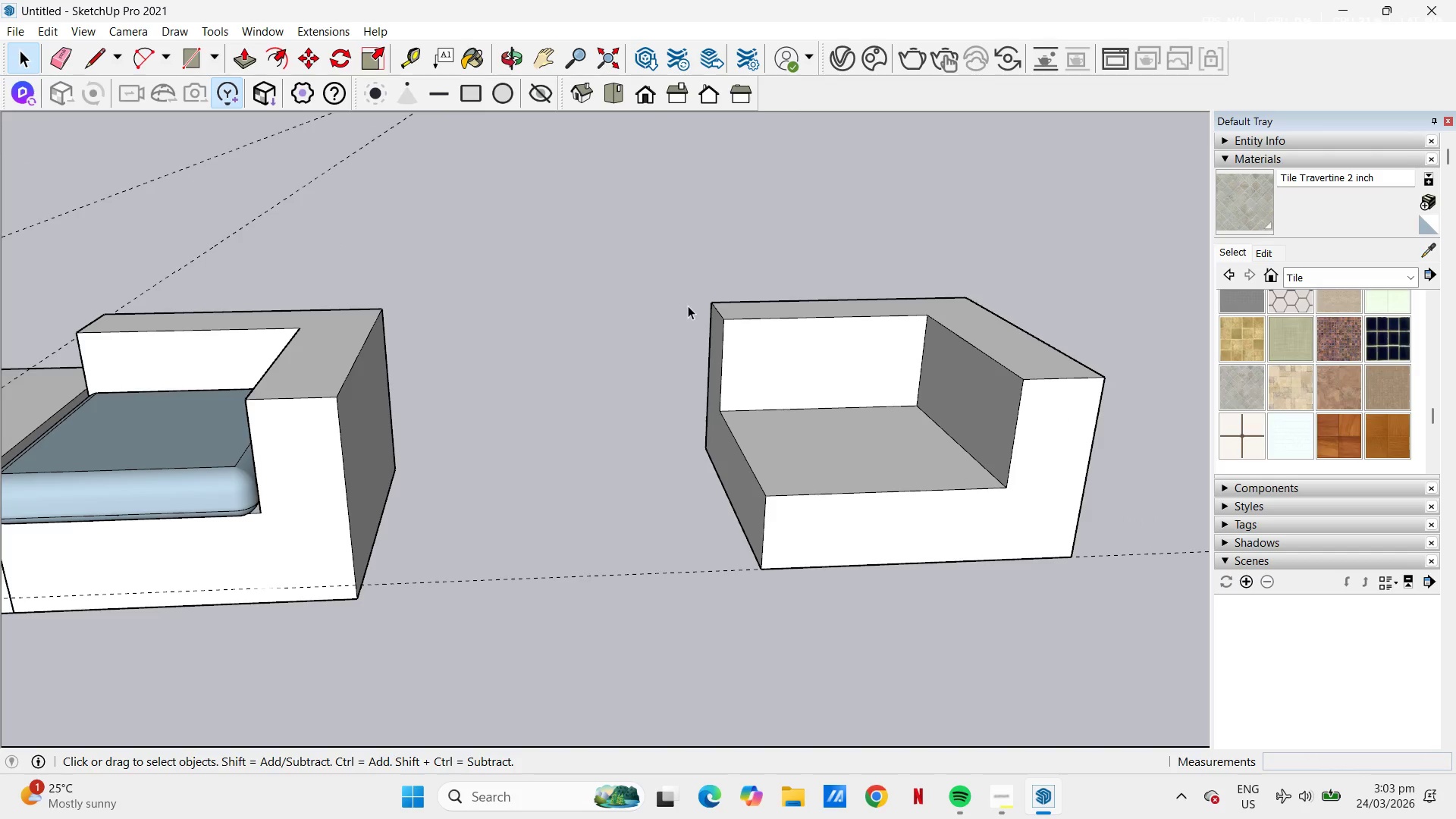 
wait(5.55)
 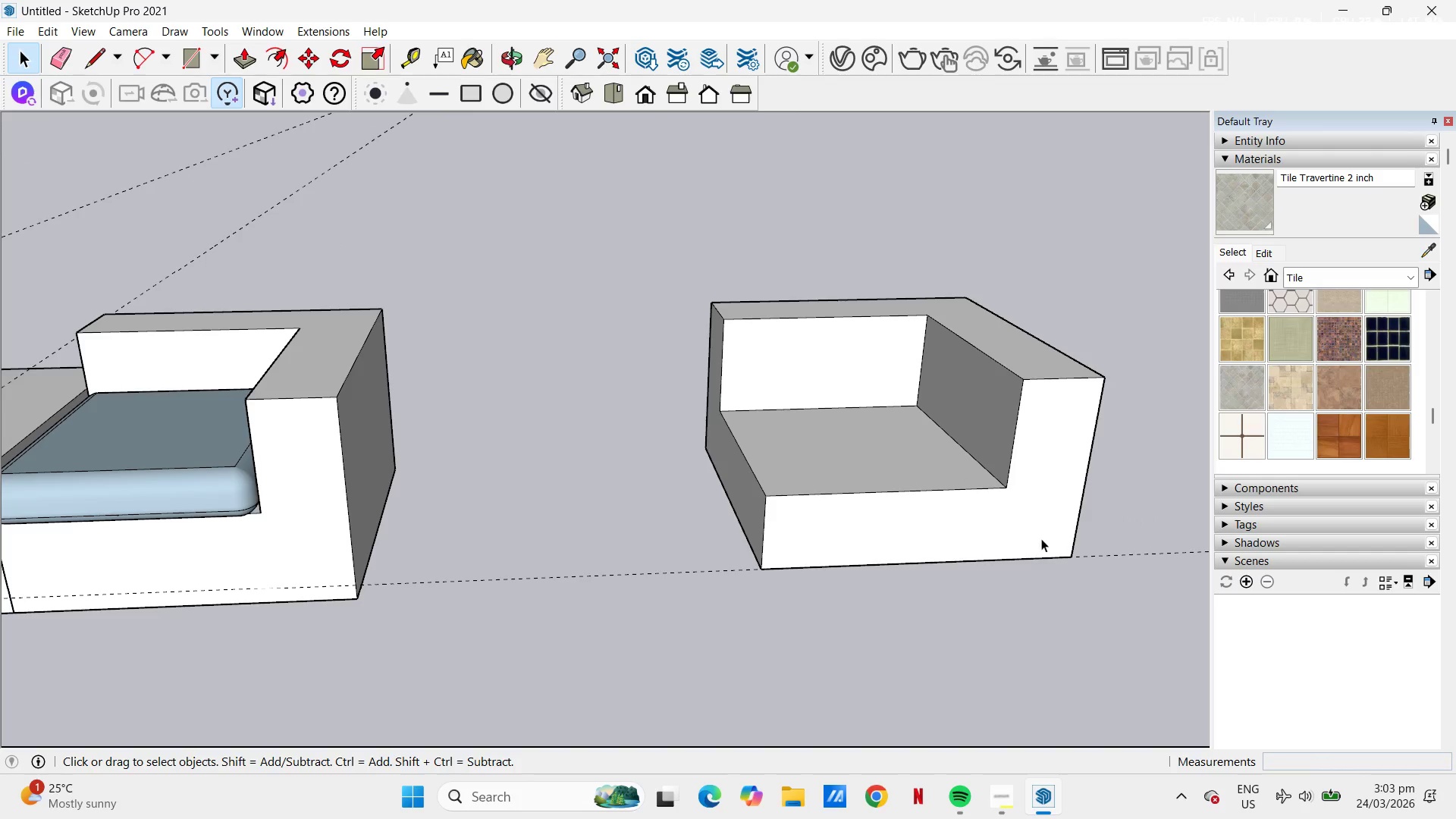 
key(H)
 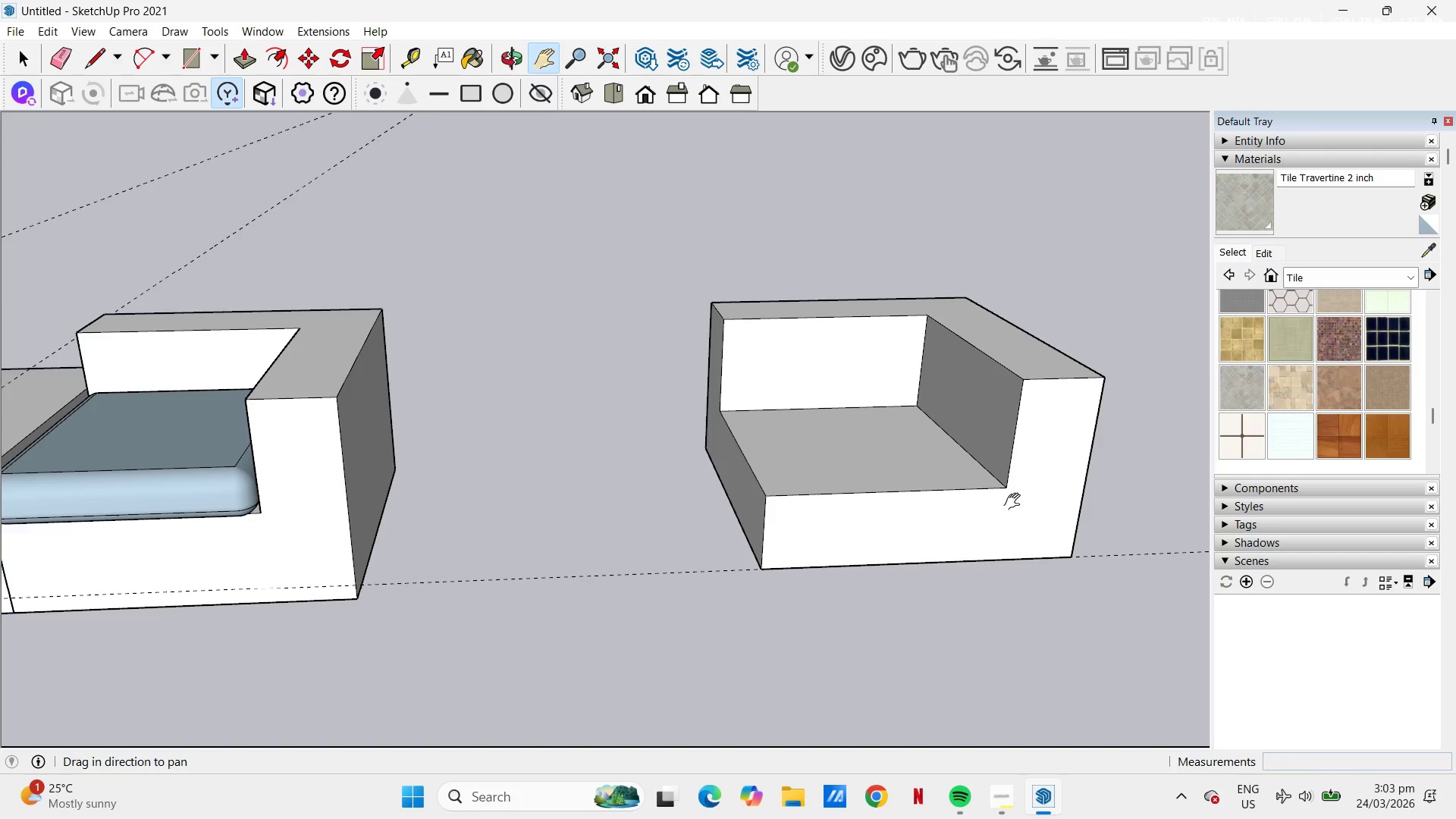 
left_click_drag(start_coordinate=[949, 431], to_coordinate=[856, 531])
 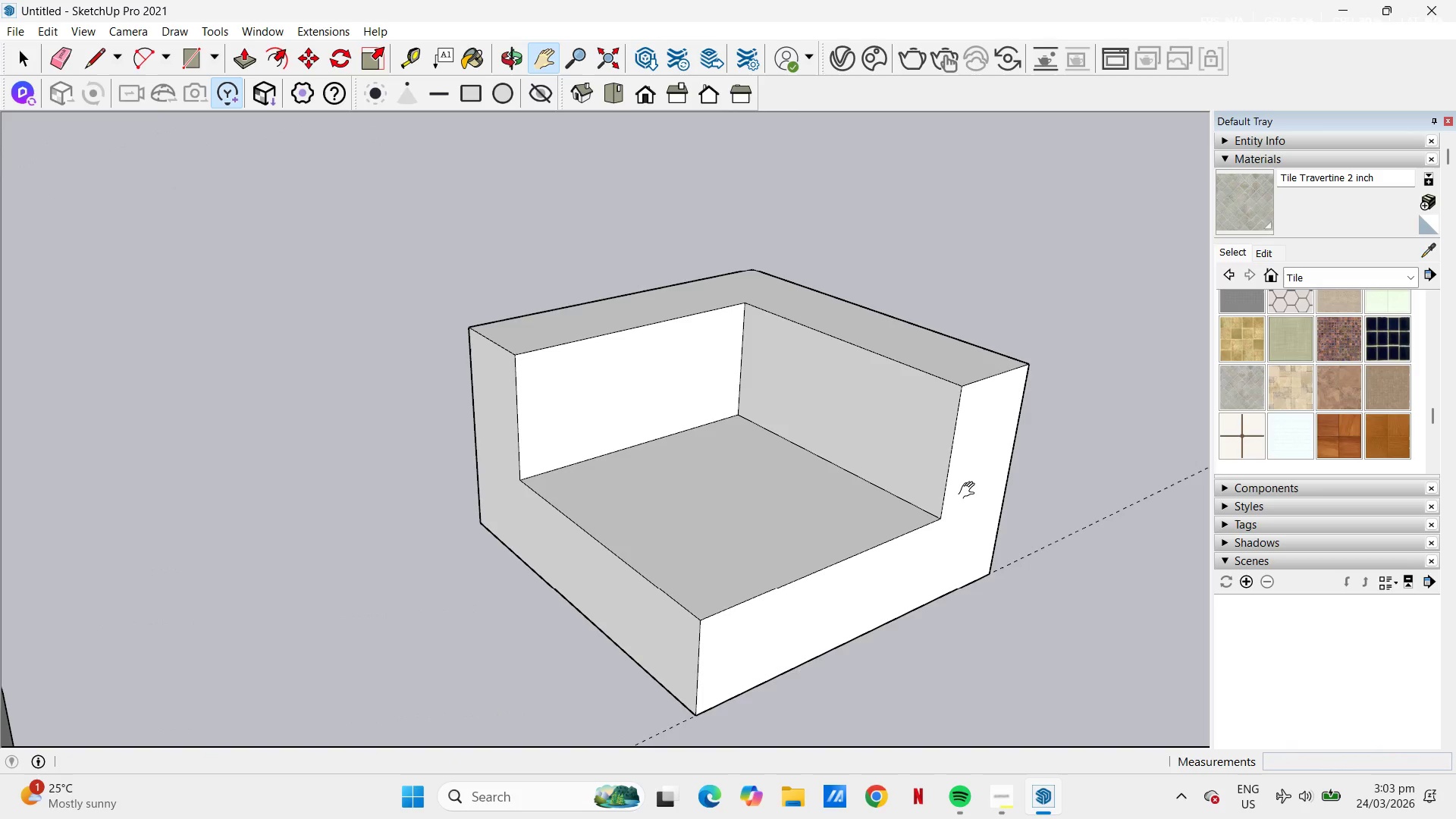 
scroll: coordinate [1015, 495], scroll_direction: up, amount: 4.0
 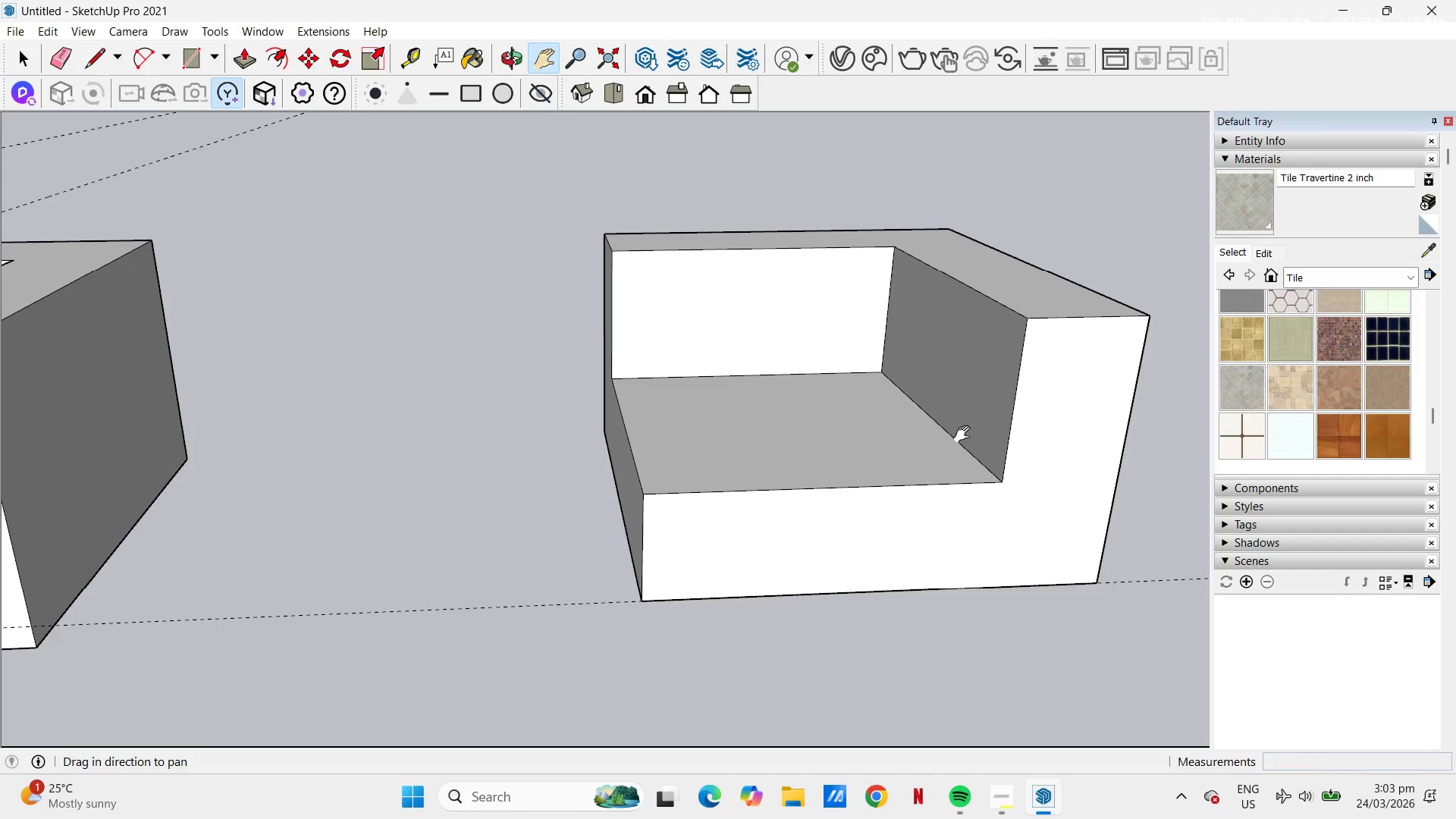 
key(Space)
 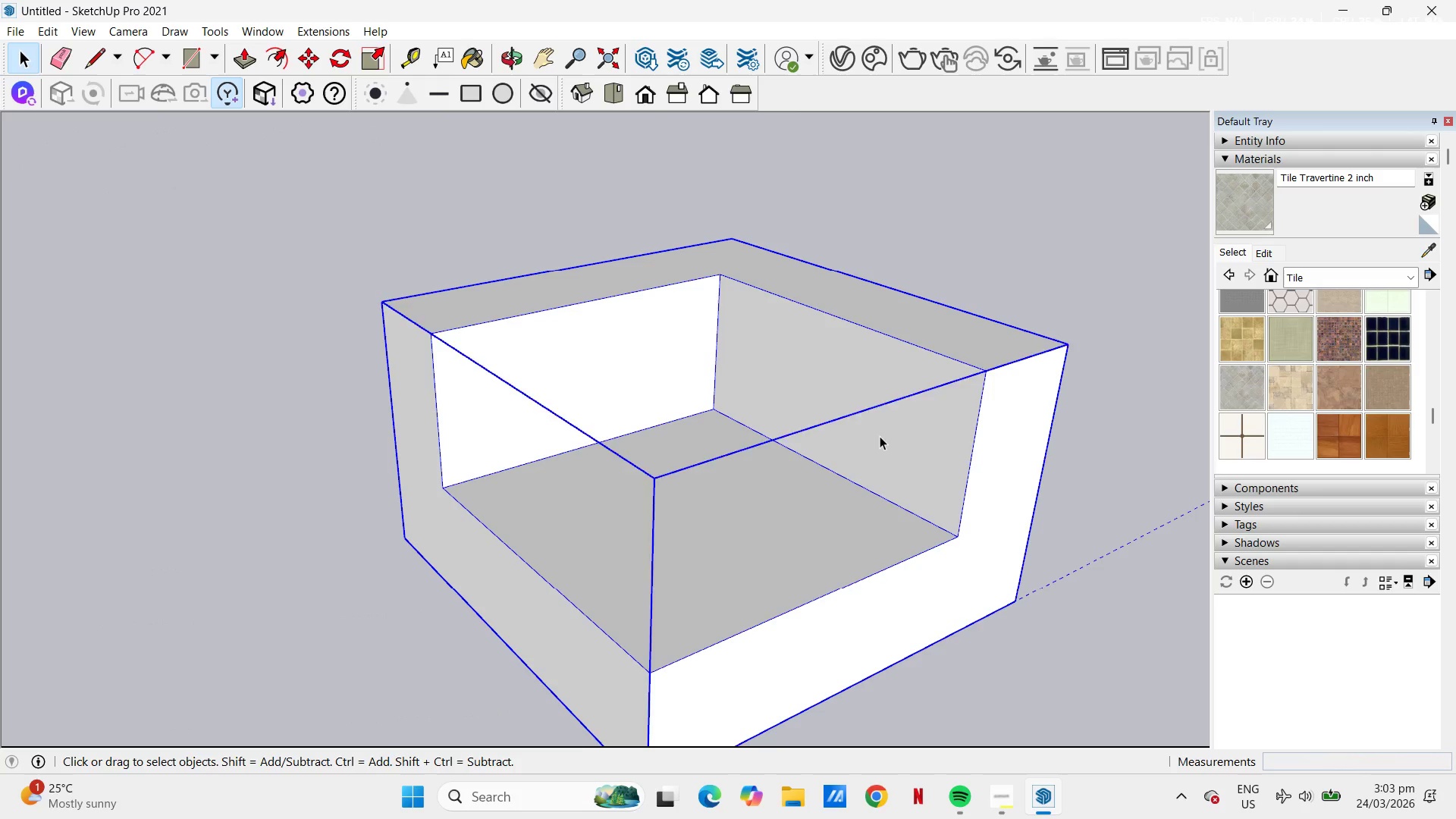 
scroll: coordinate [869, 445], scroll_direction: up, amount: 2.0
 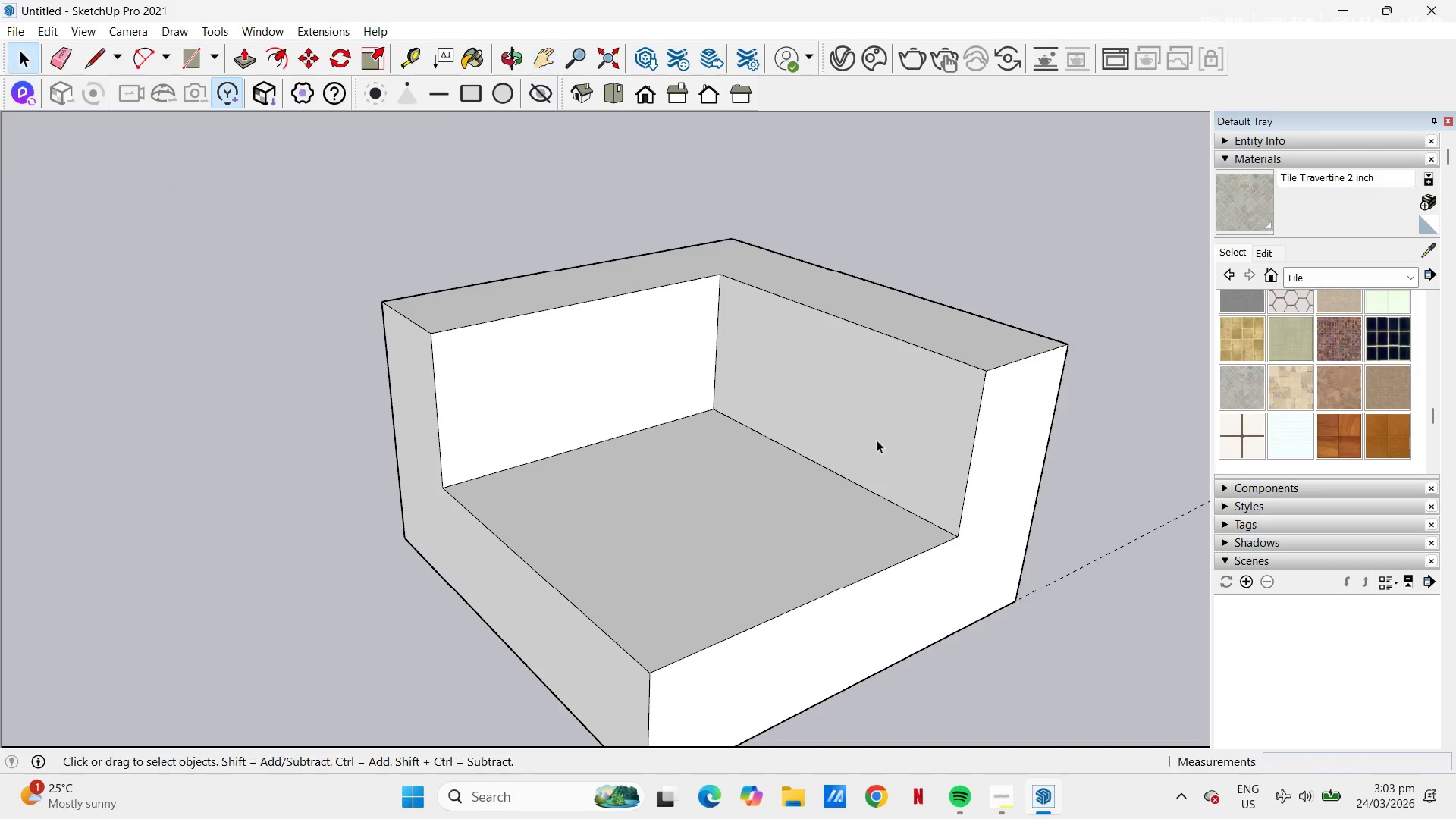 
double_click([880, 436])
 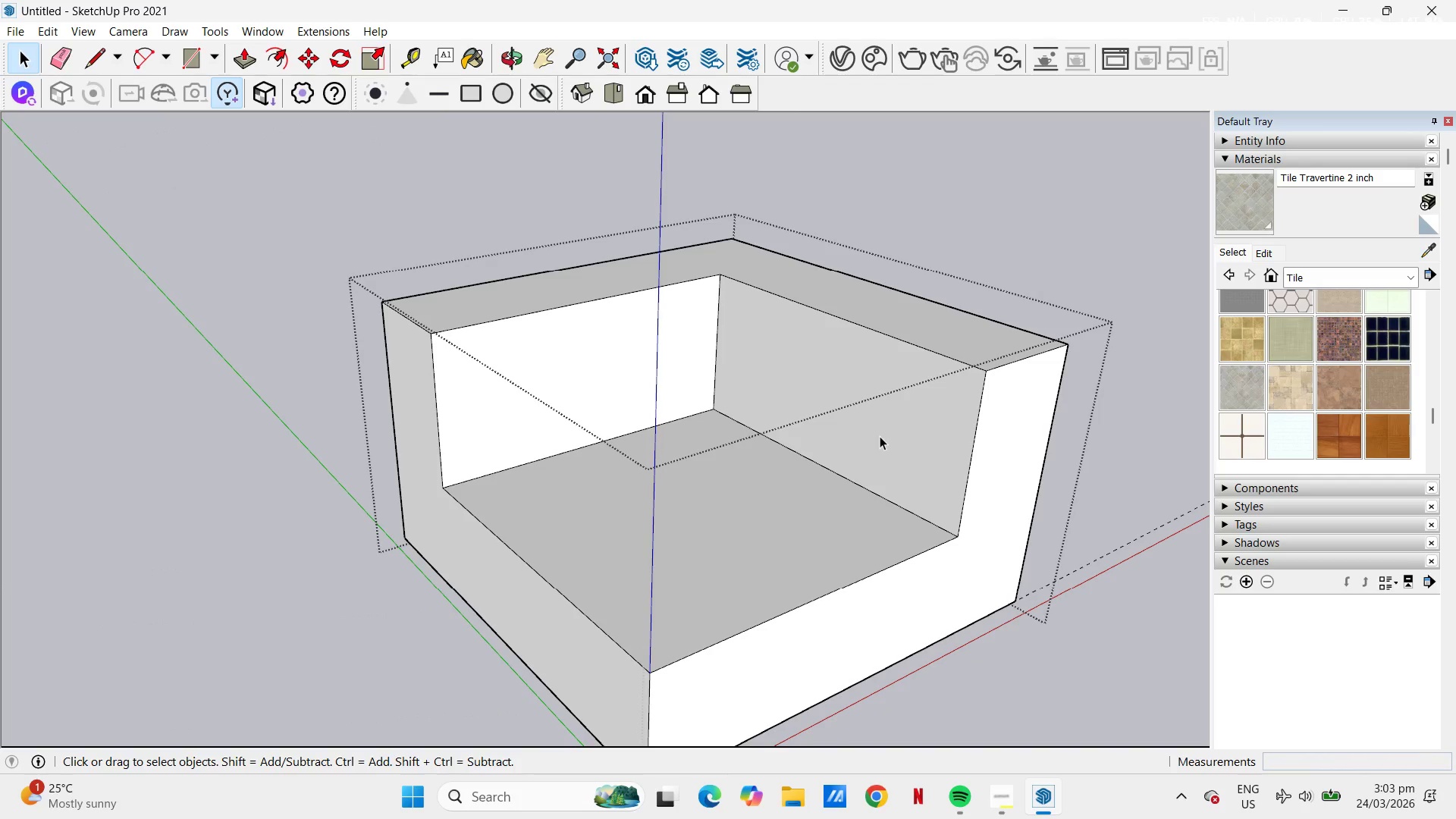 
triple_click([880, 436])
 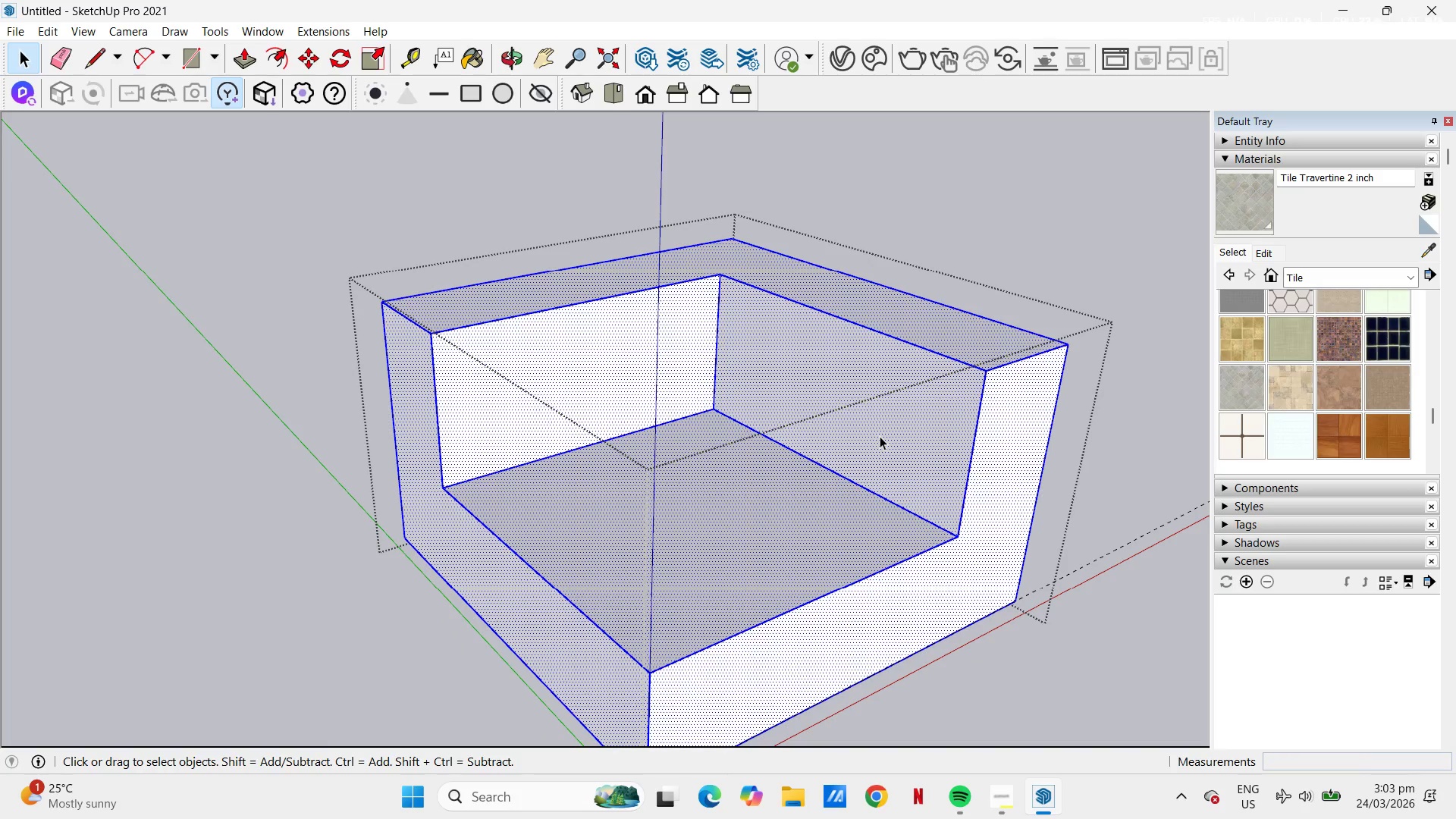 
key(T)
 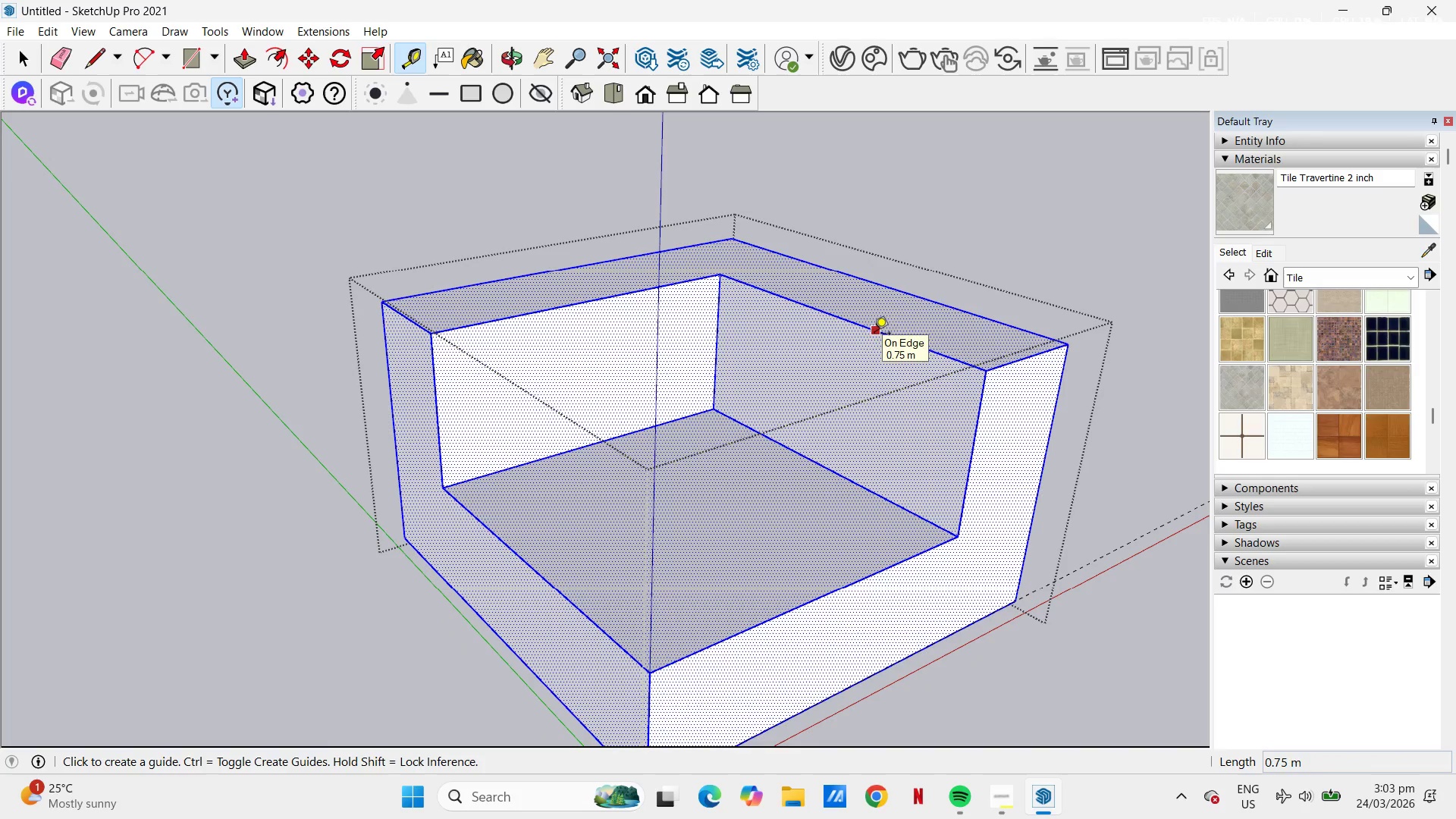 
scroll: coordinate [864, 354], scroll_direction: down, amount: 8.0
 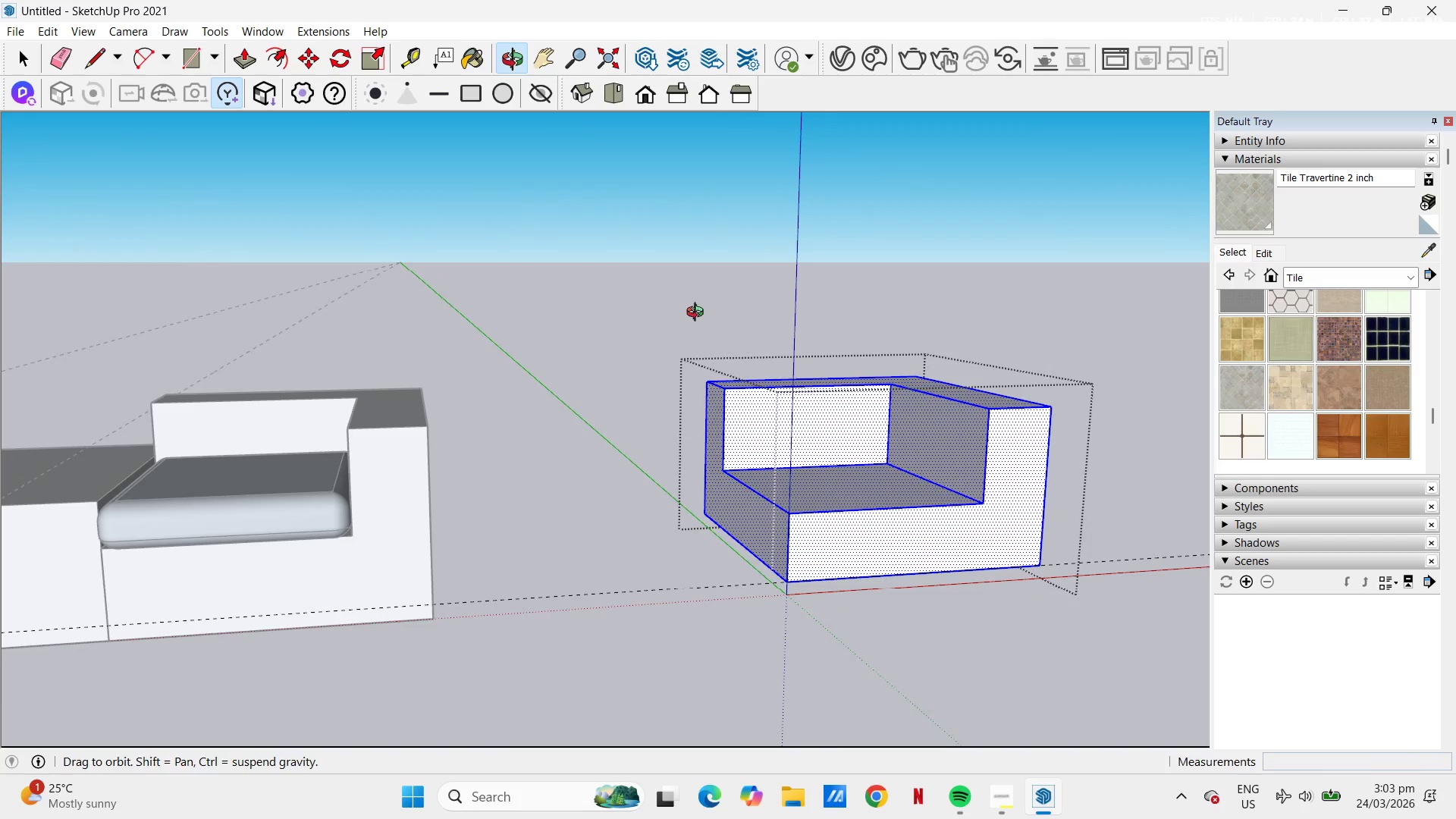 
scroll: coordinate [968, 460], scroll_direction: up, amount: 4.0
 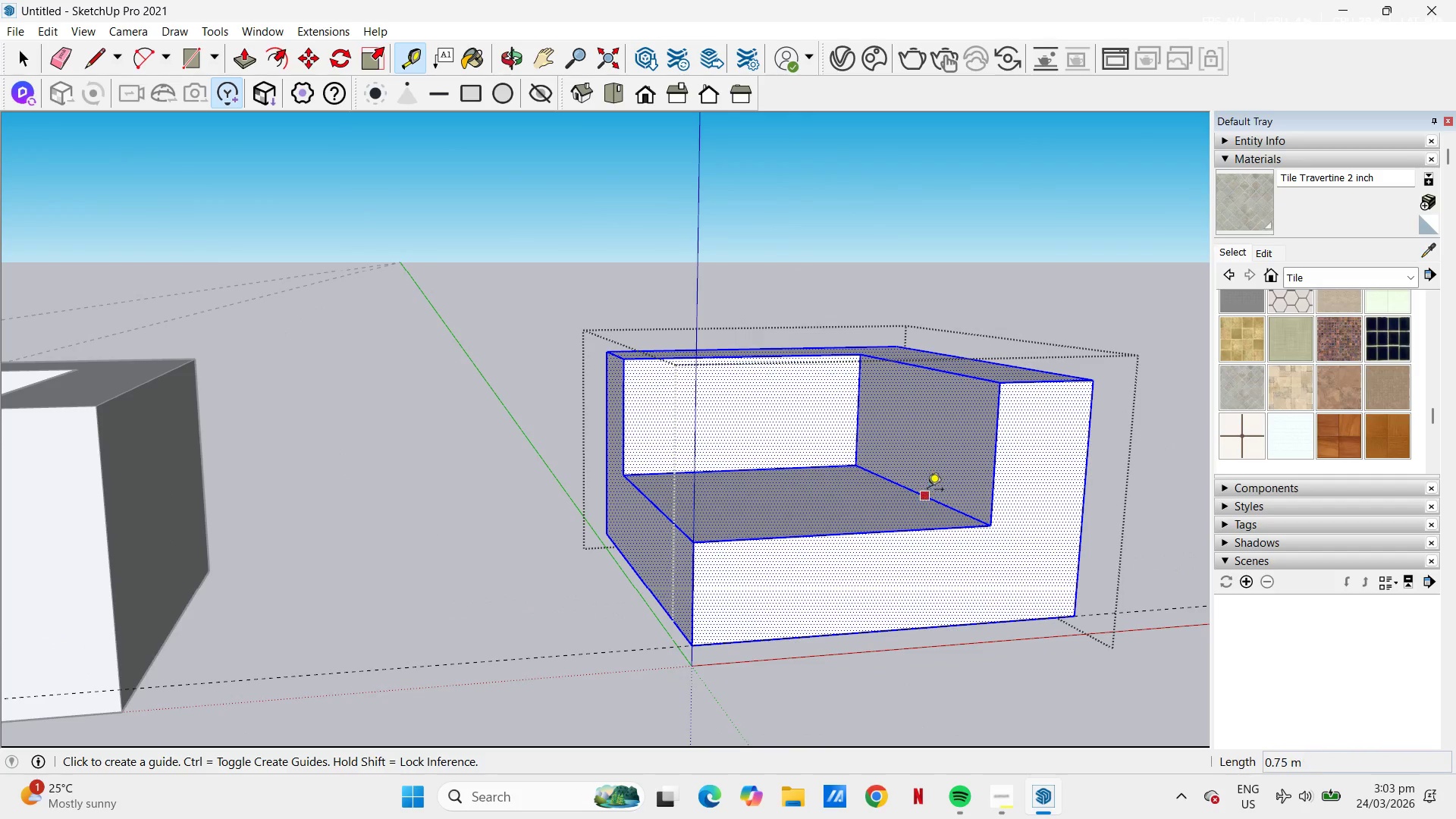 
left_click([927, 491])
 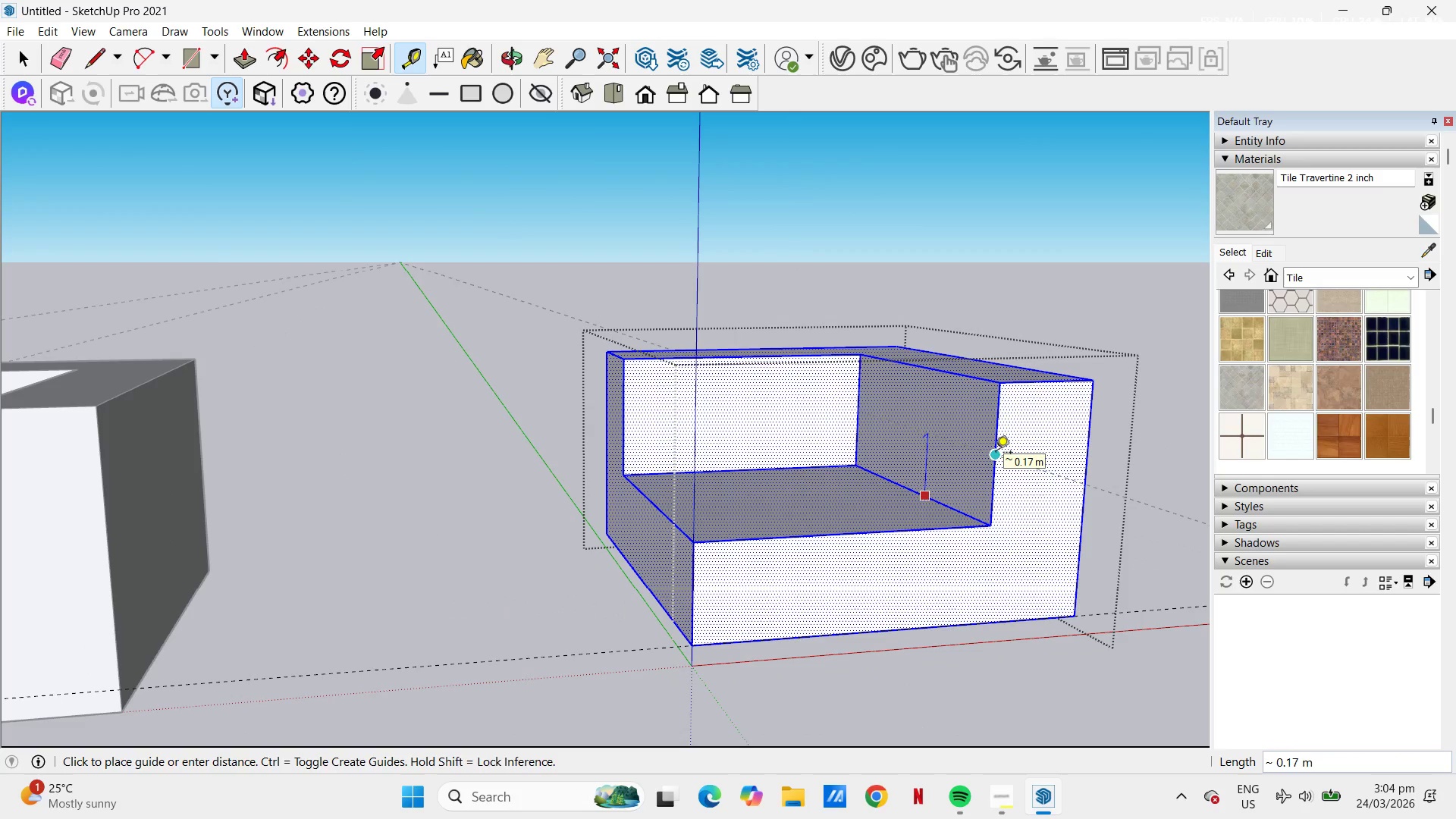 
key(NumpadDecimal)
 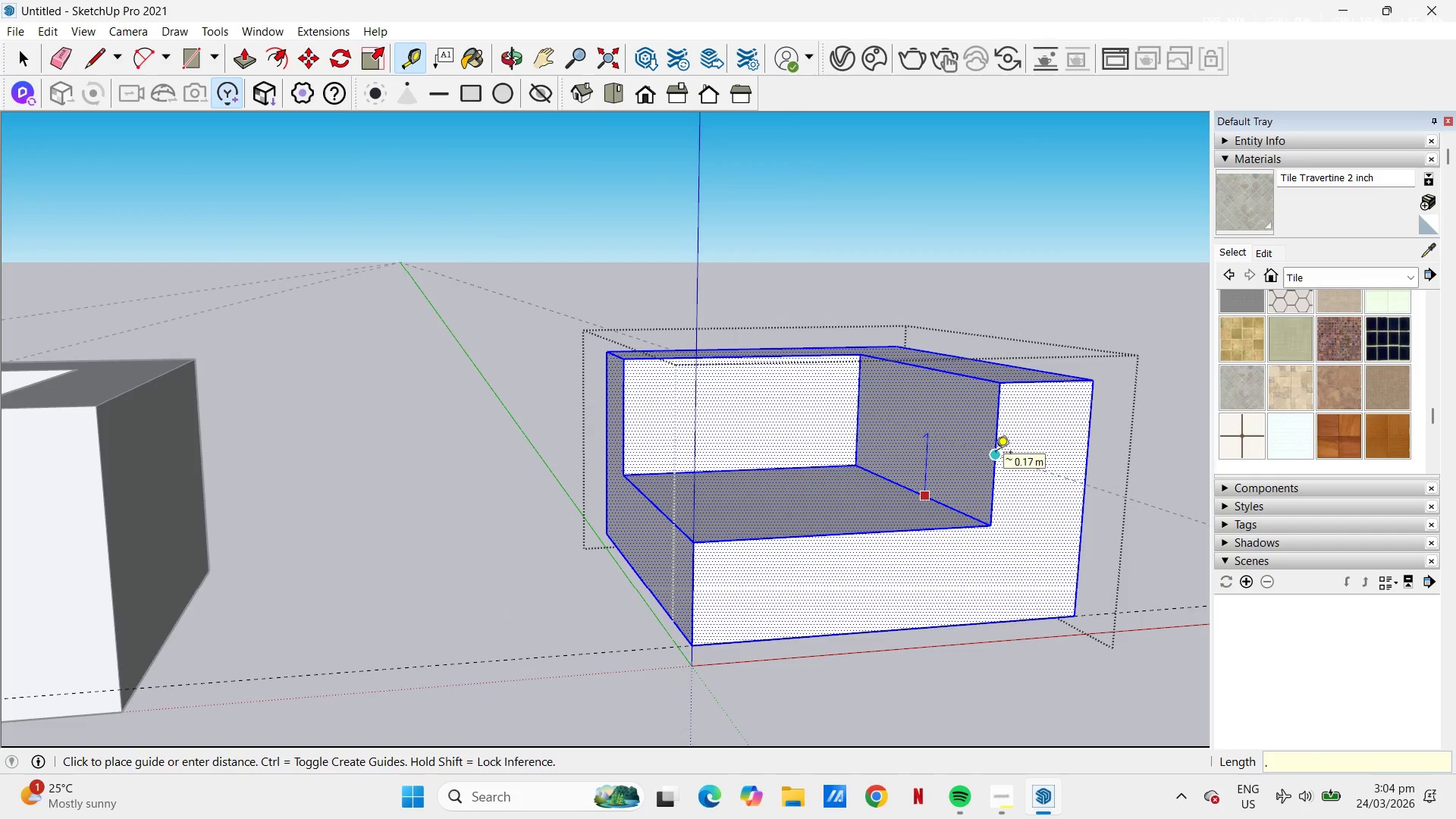 
key(Numpad1)
 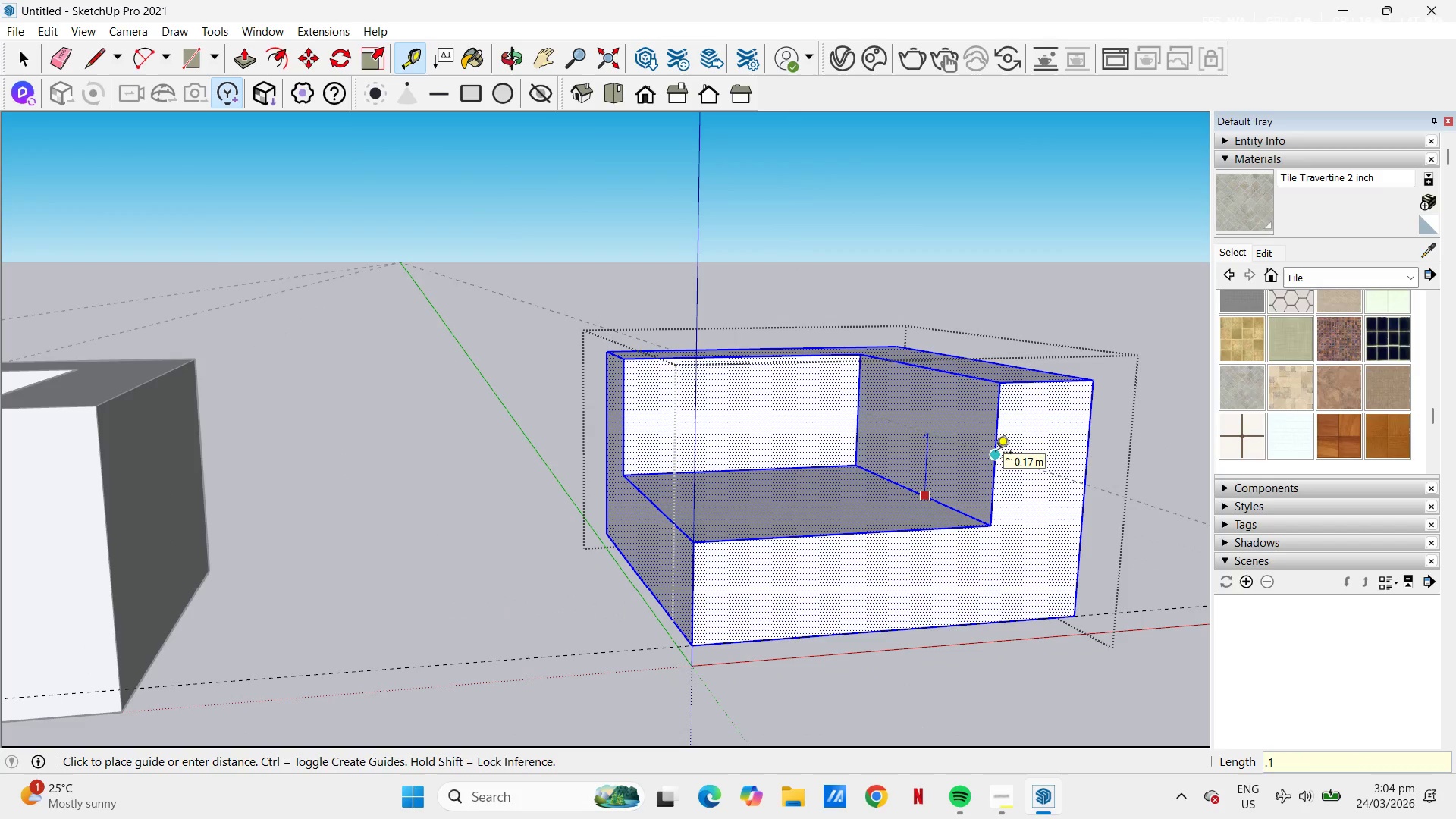 
key(Numpad5)
 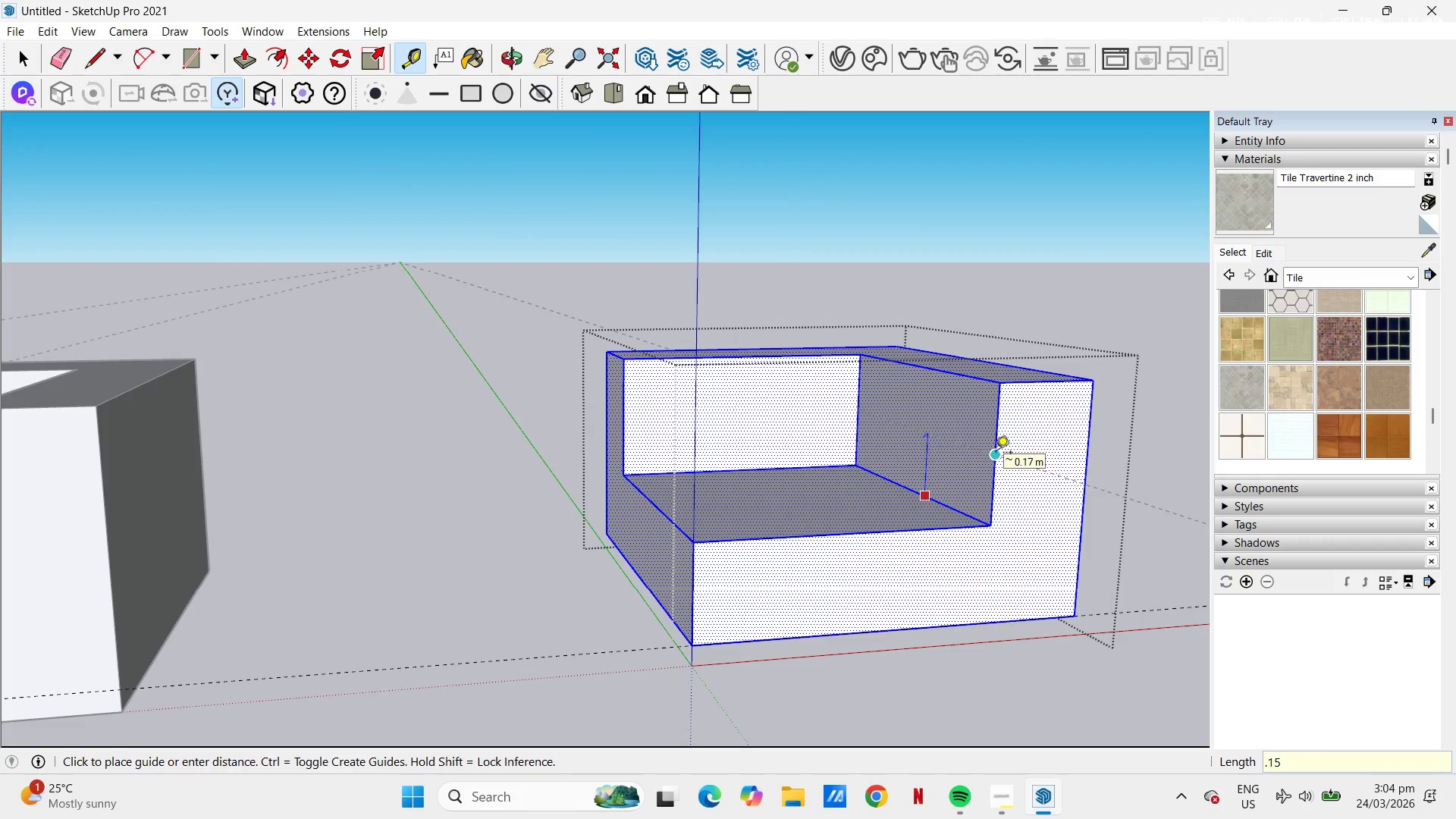 
key(NumpadEnter)
 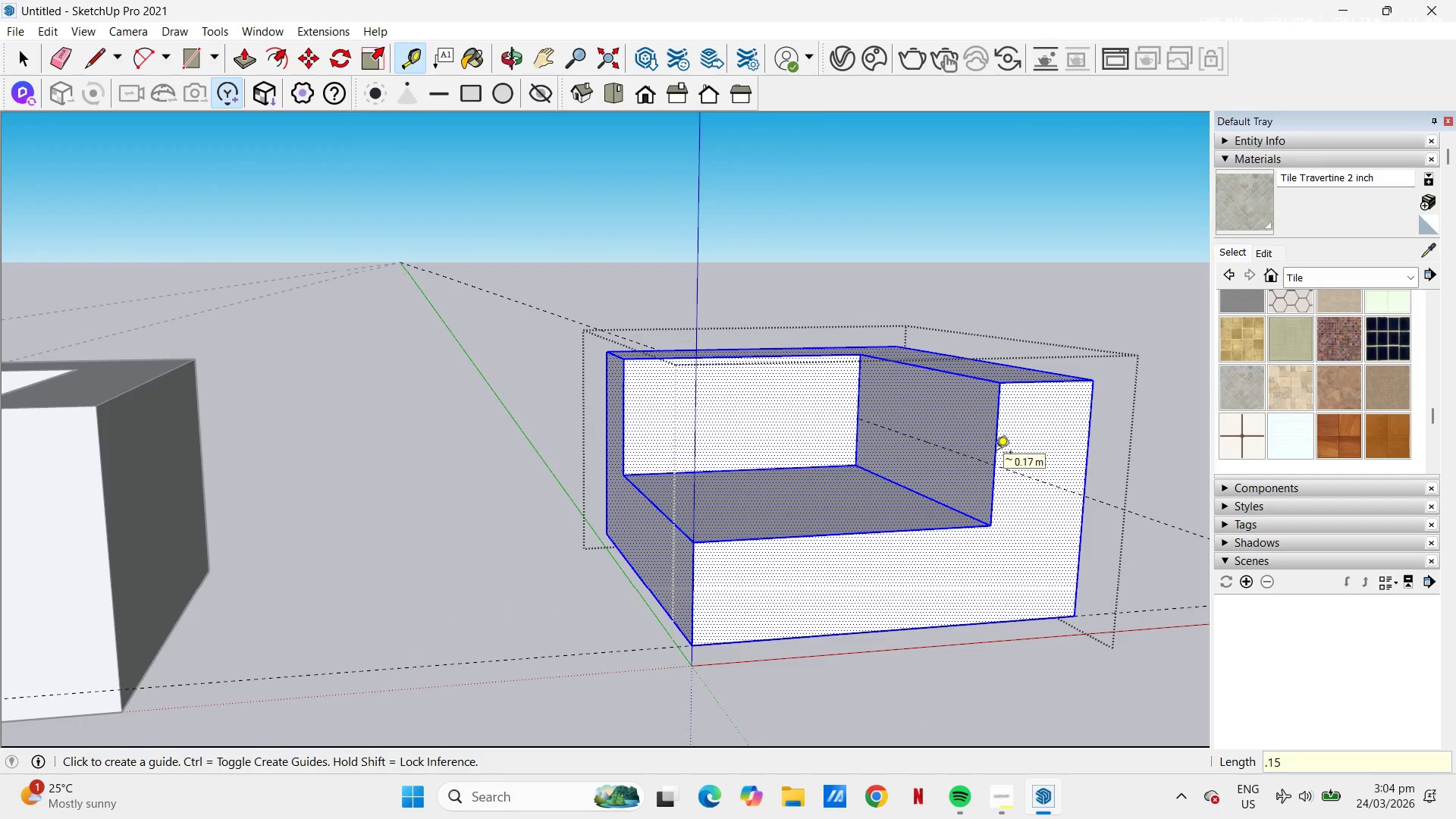 
scroll: coordinate [929, 427], scroll_direction: up, amount: 7.0
 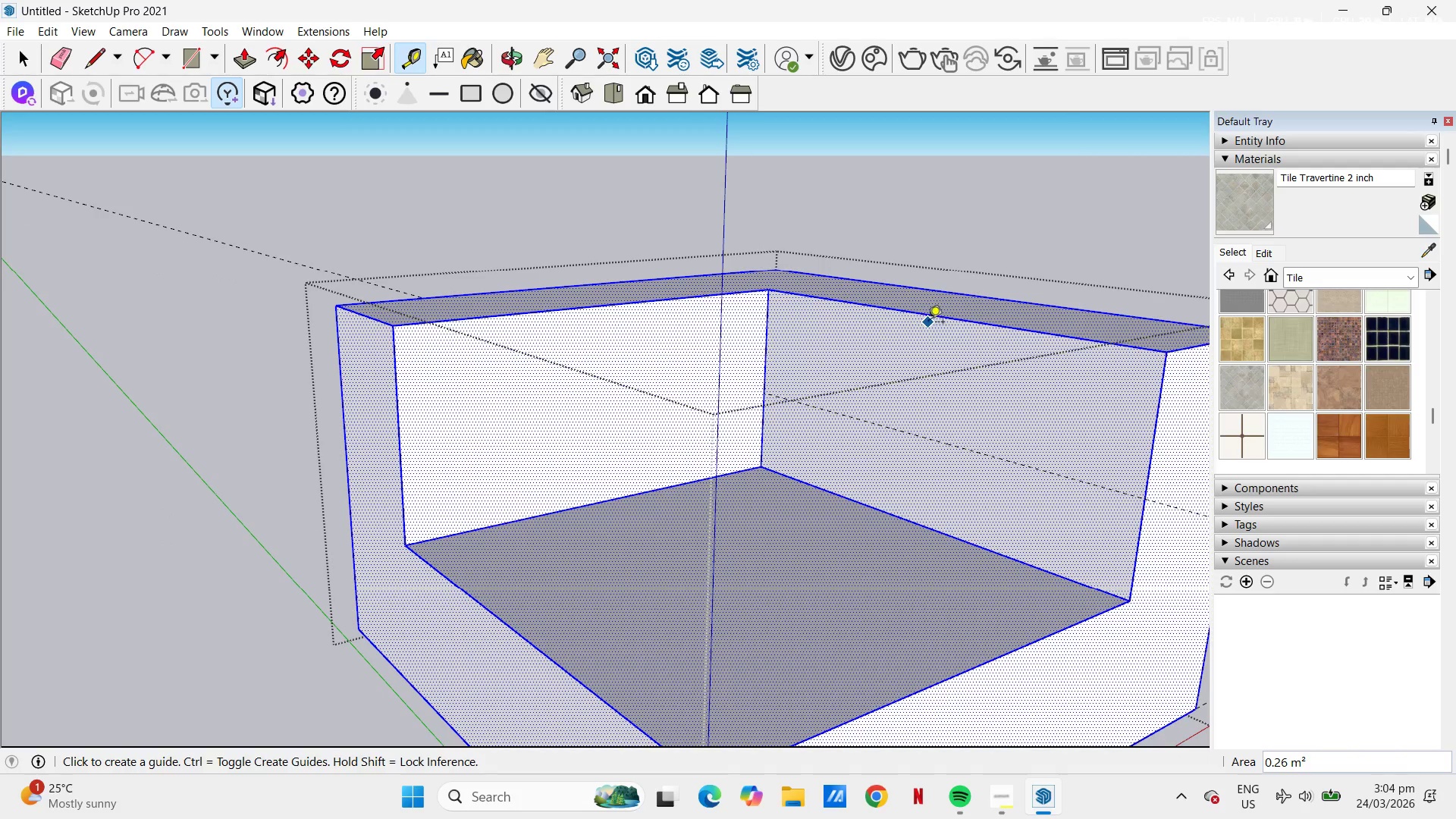 
left_click([934, 318])
 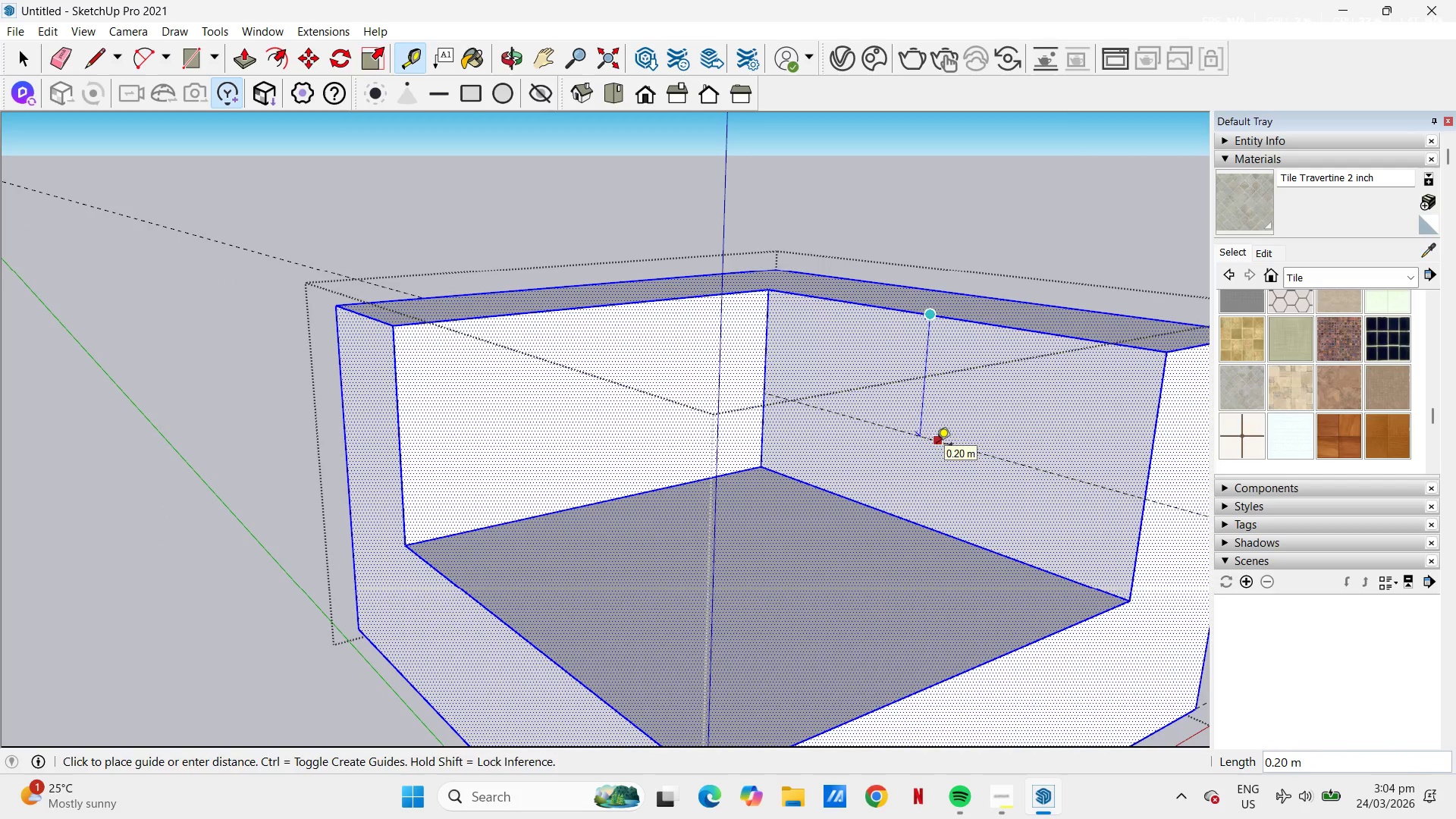 
key(NumpadDecimal)
 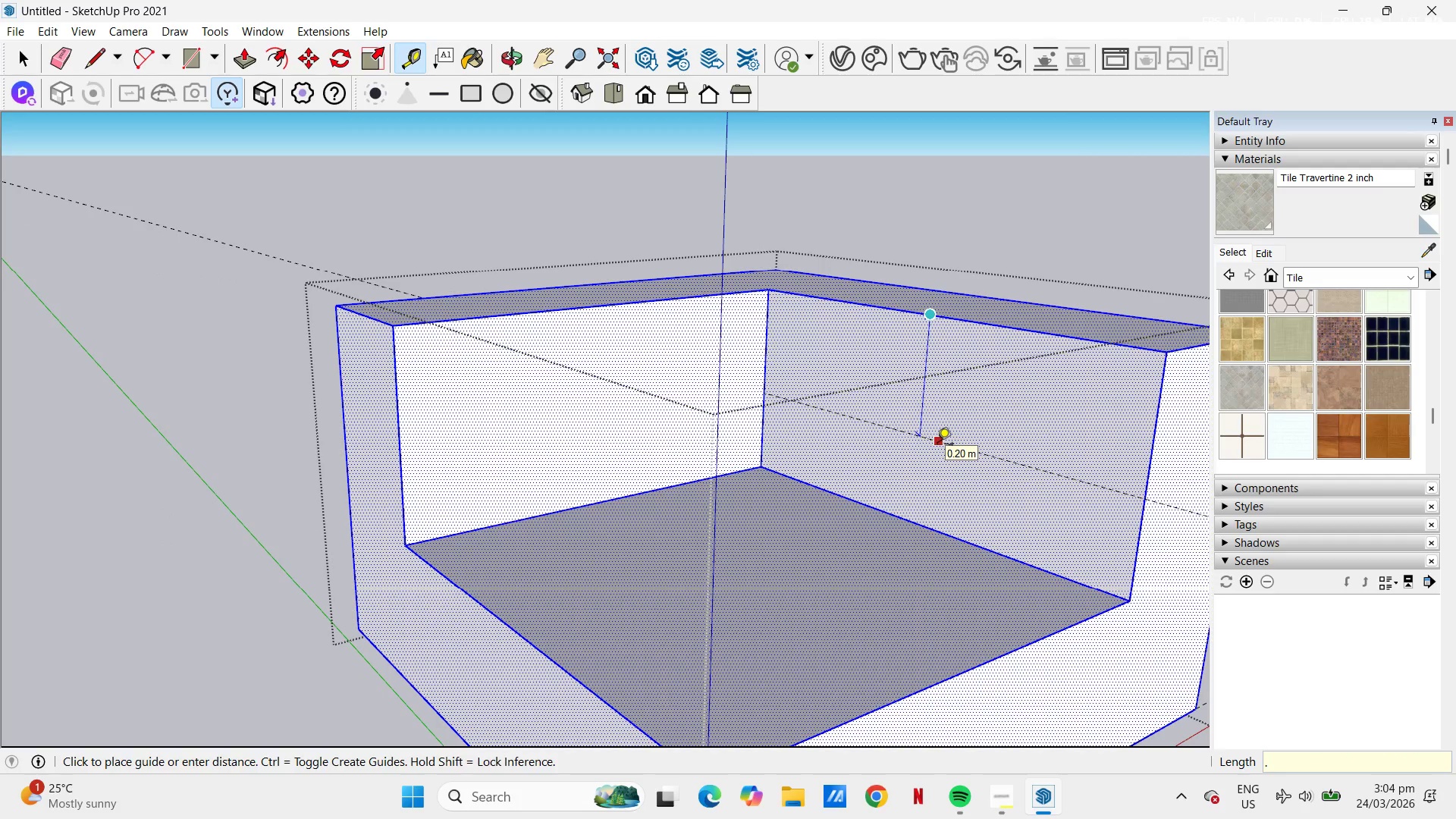 
key(Numpad0)
 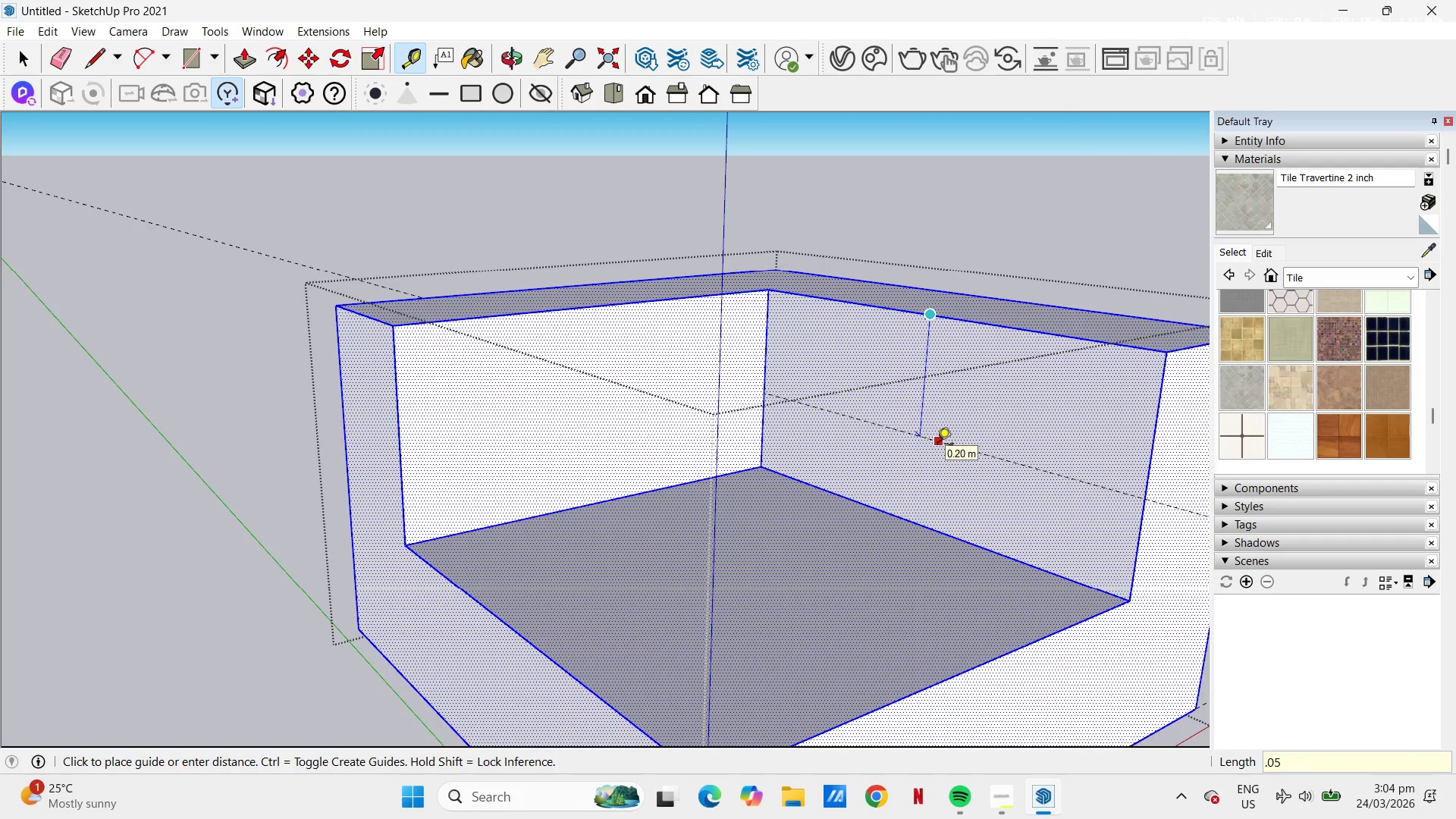 
key(Numpad5)
 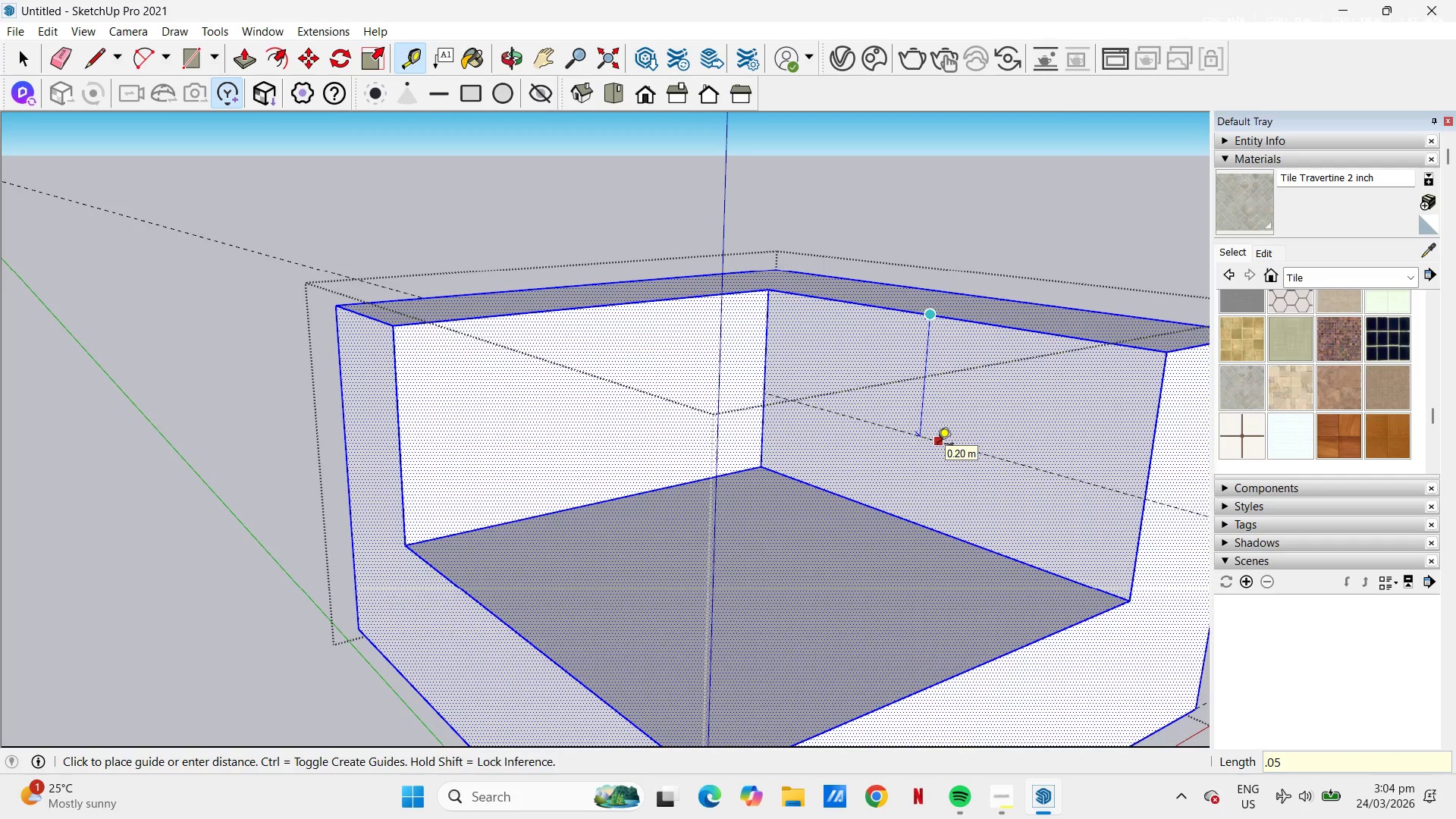 
key(NumpadEnter)
 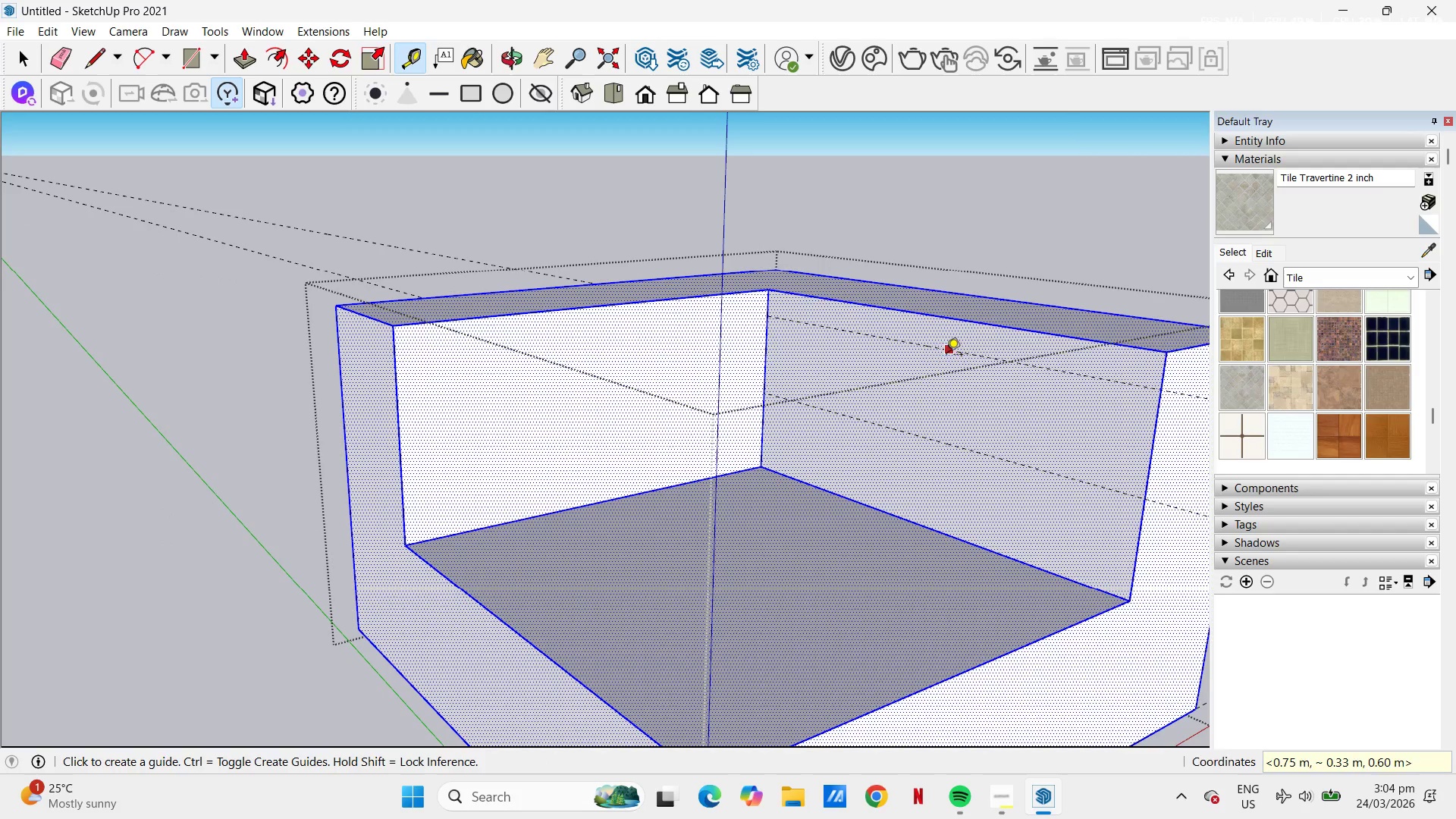 
key(L)
 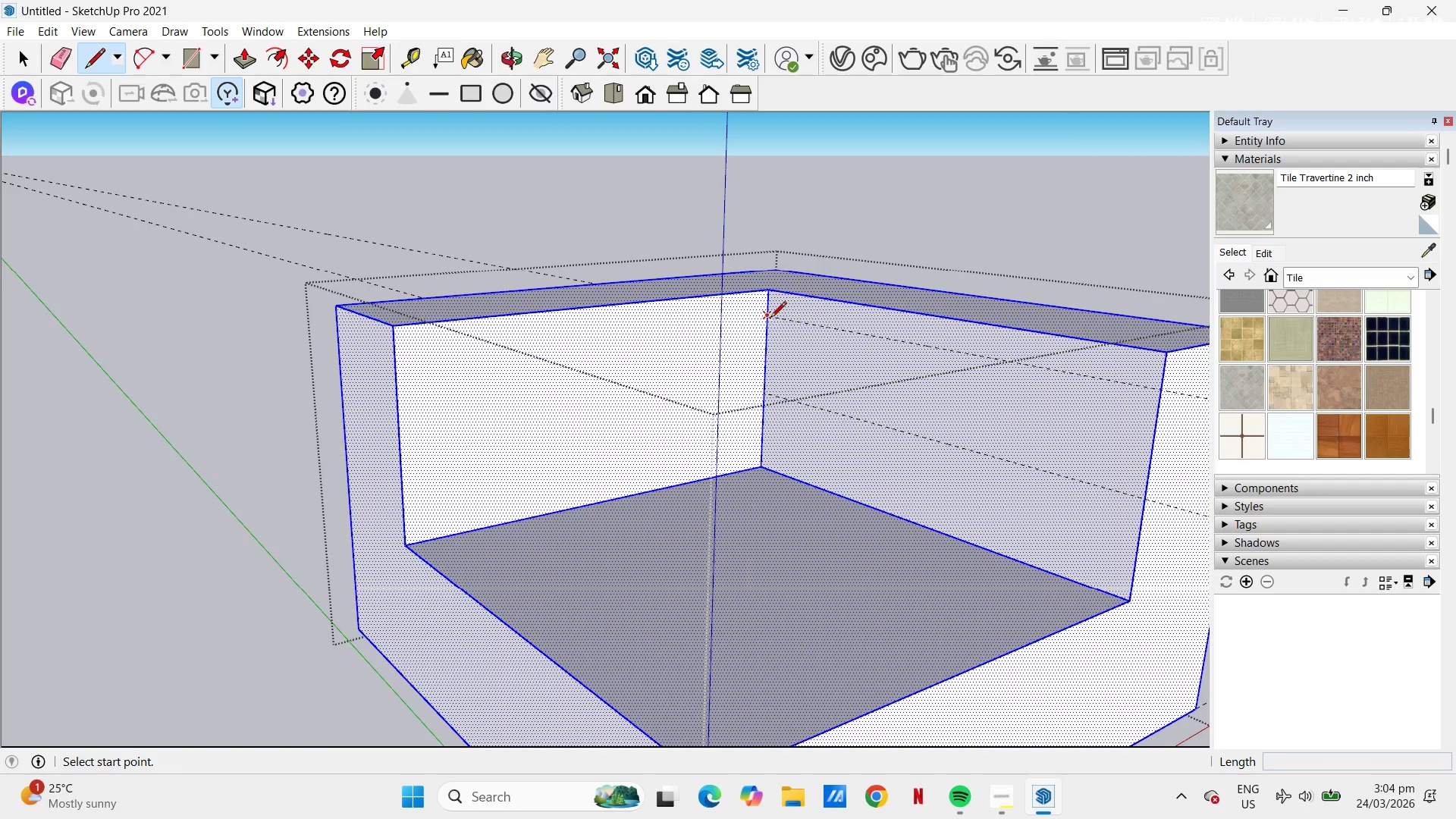 
left_click([770, 318])
 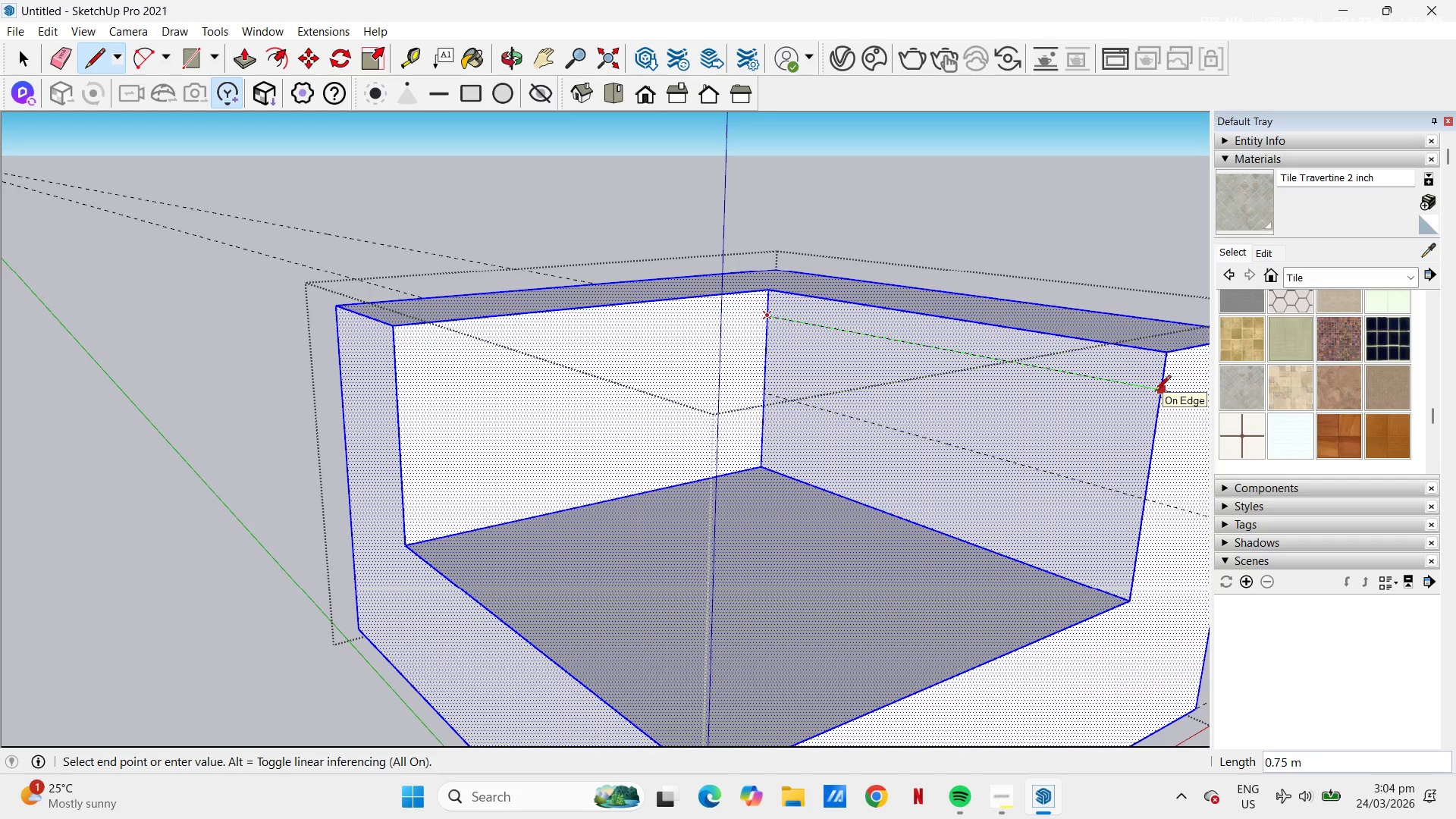 
key(Escape)
 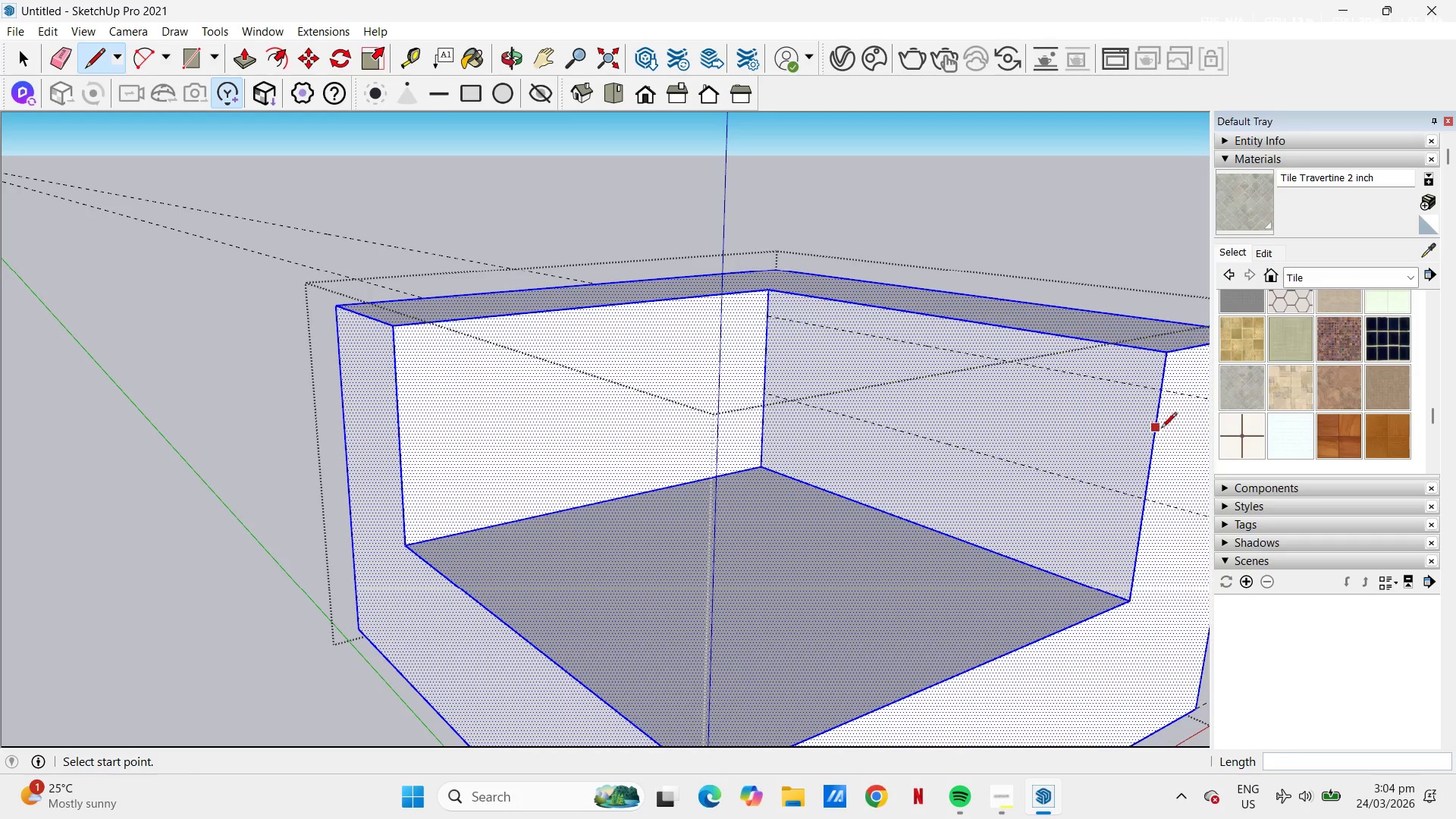 
key(T)
 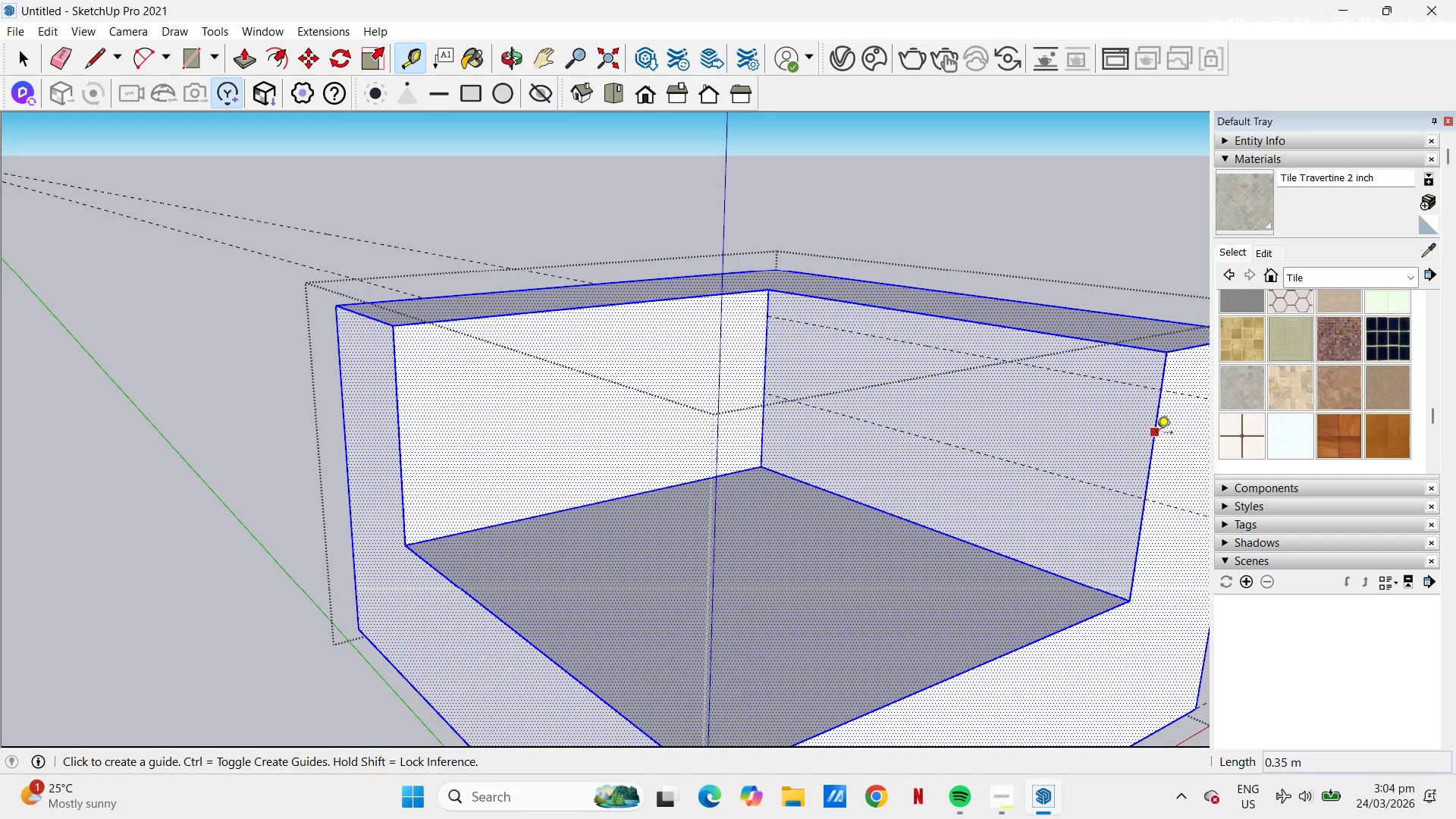 
left_click([1156, 433])
 